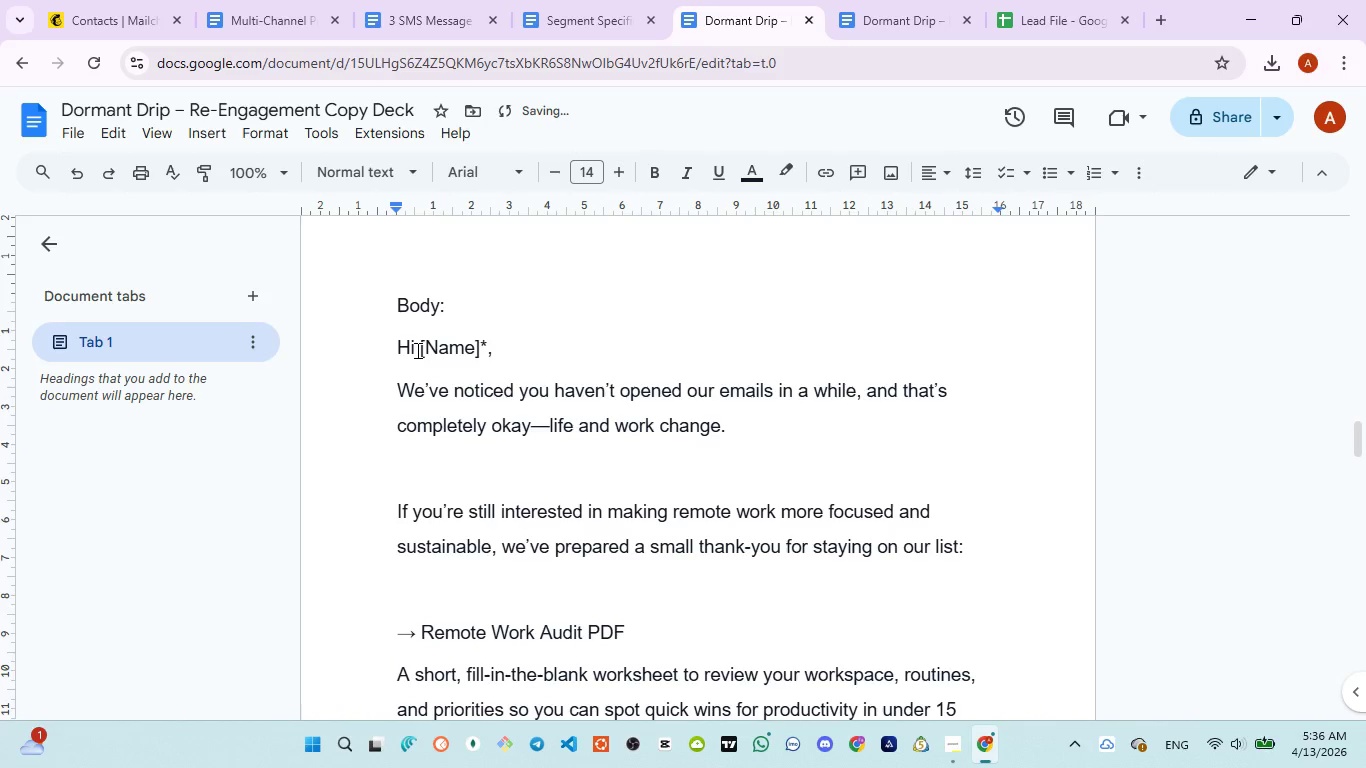 
left_click([417, 348])
 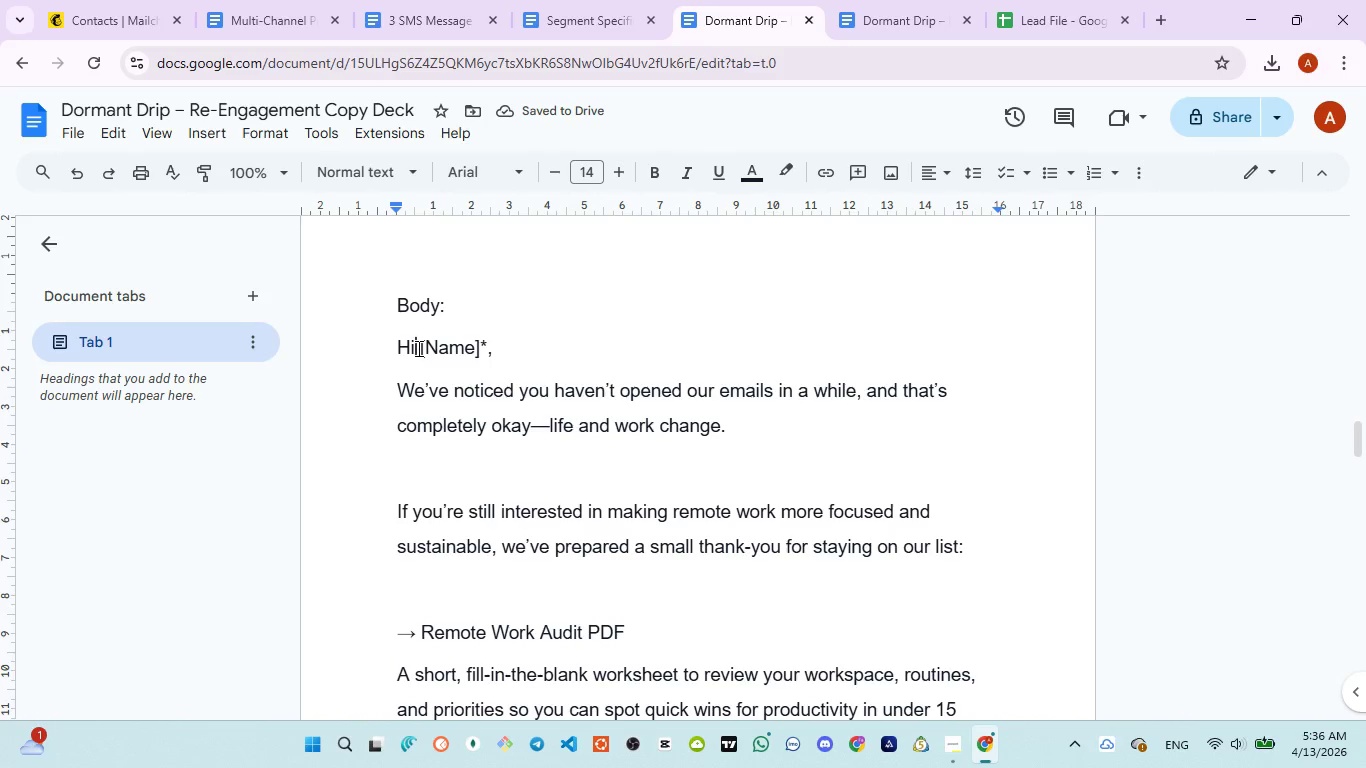 
key(ArrowRight)
 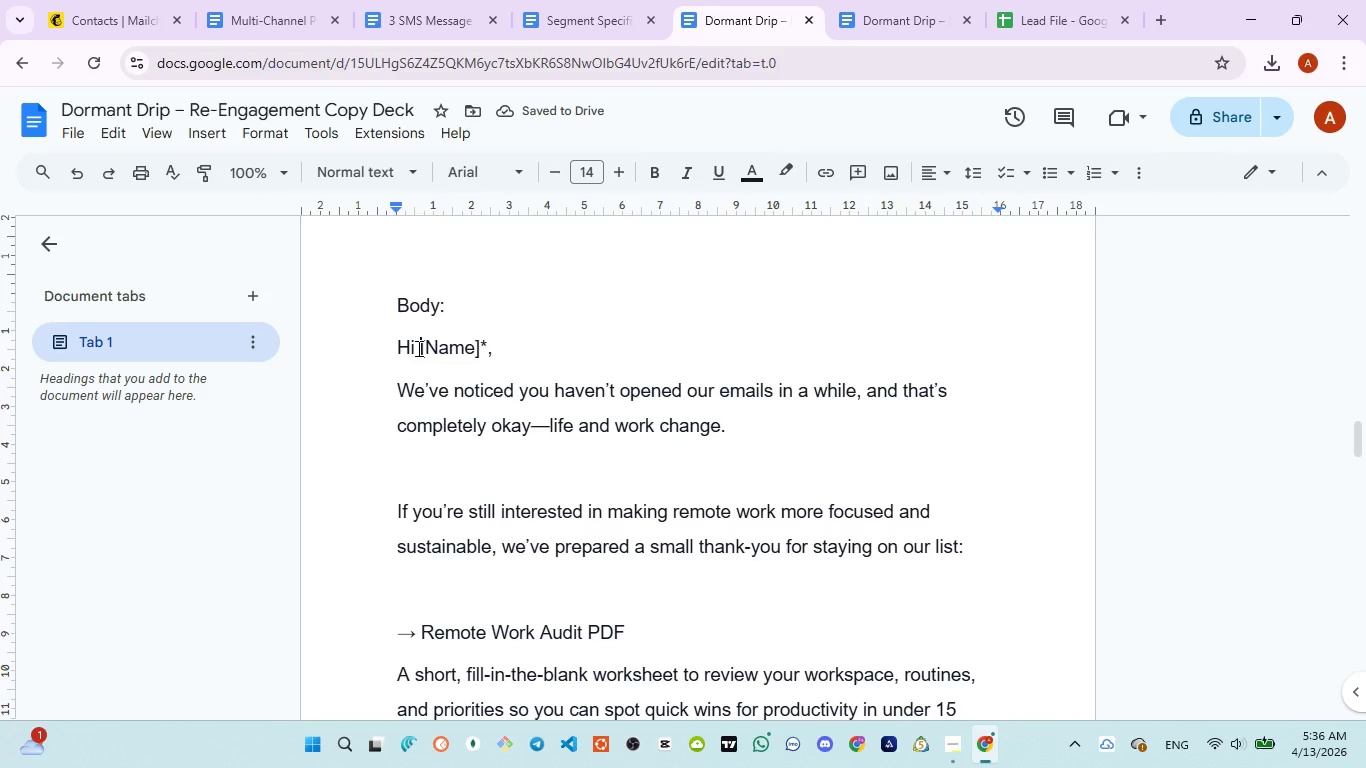 
key(Shift+ShiftLeft)
 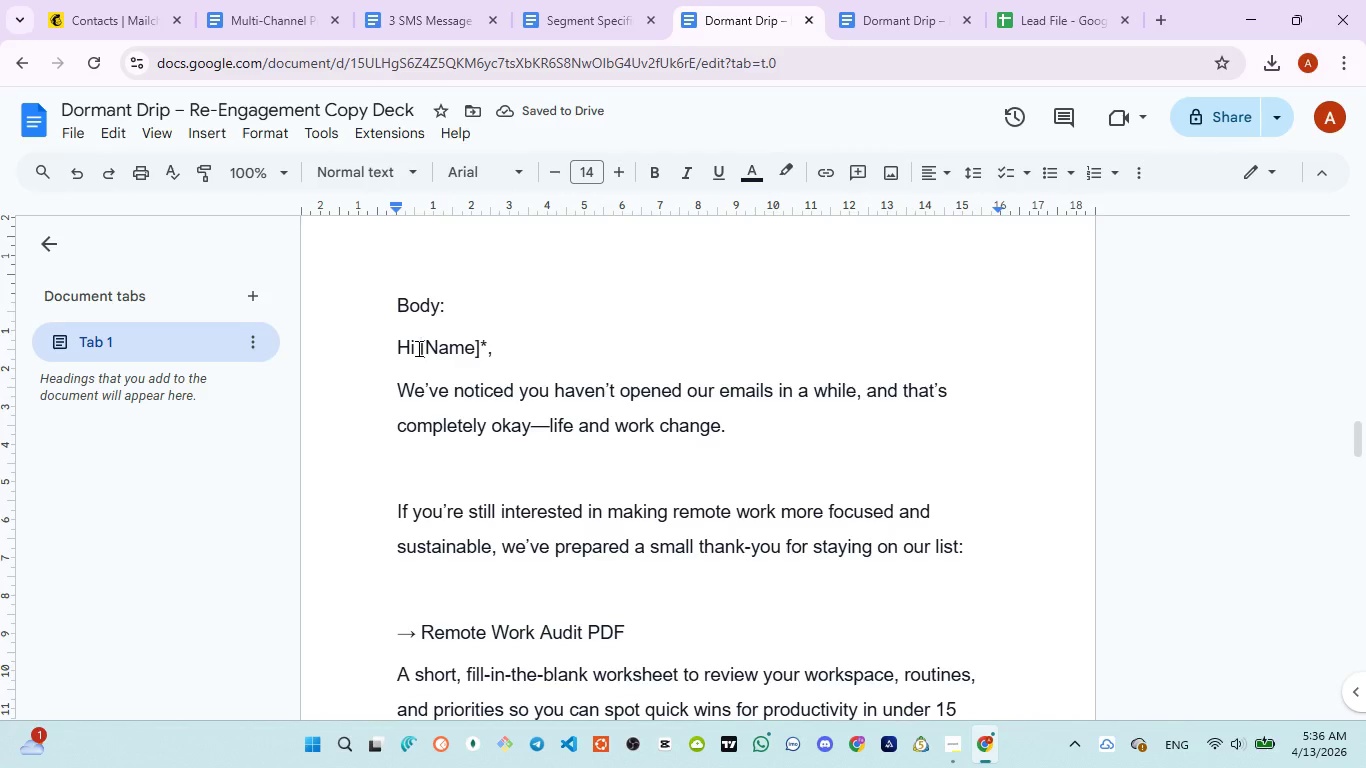 
key(Shift+8)
 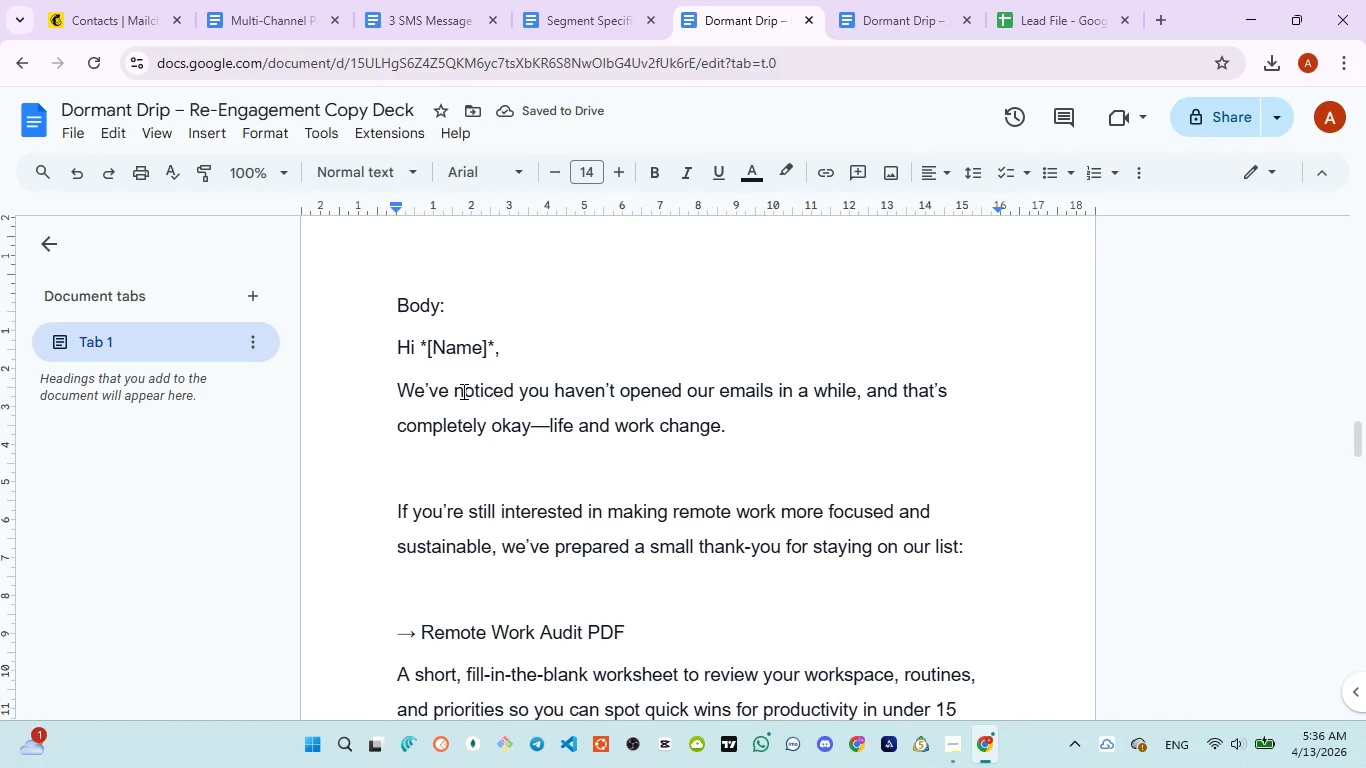 
left_click_drag(start_coordinate=[398, 388], to_coordinate=[761, 442])
 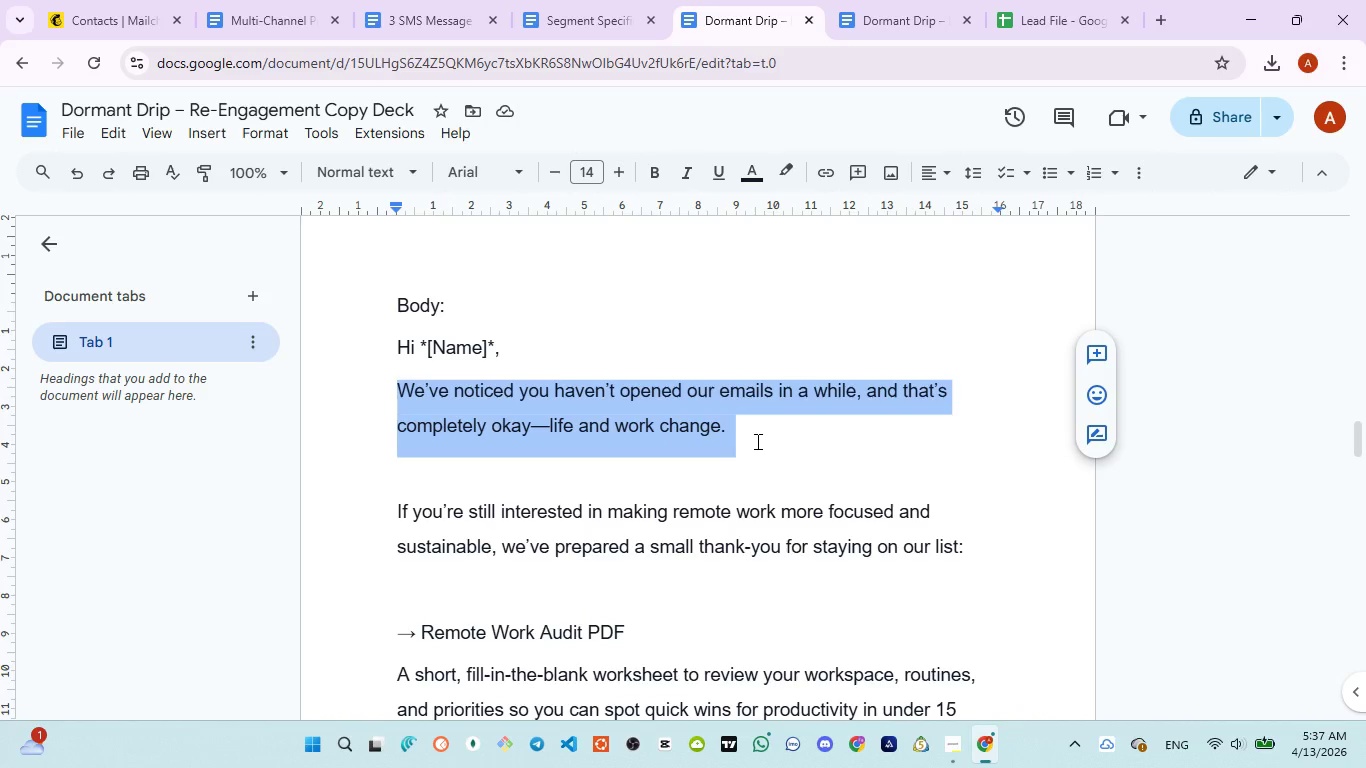 
scroll: coordinate [751, 447], scroll_direction: down, amount: 2.0
 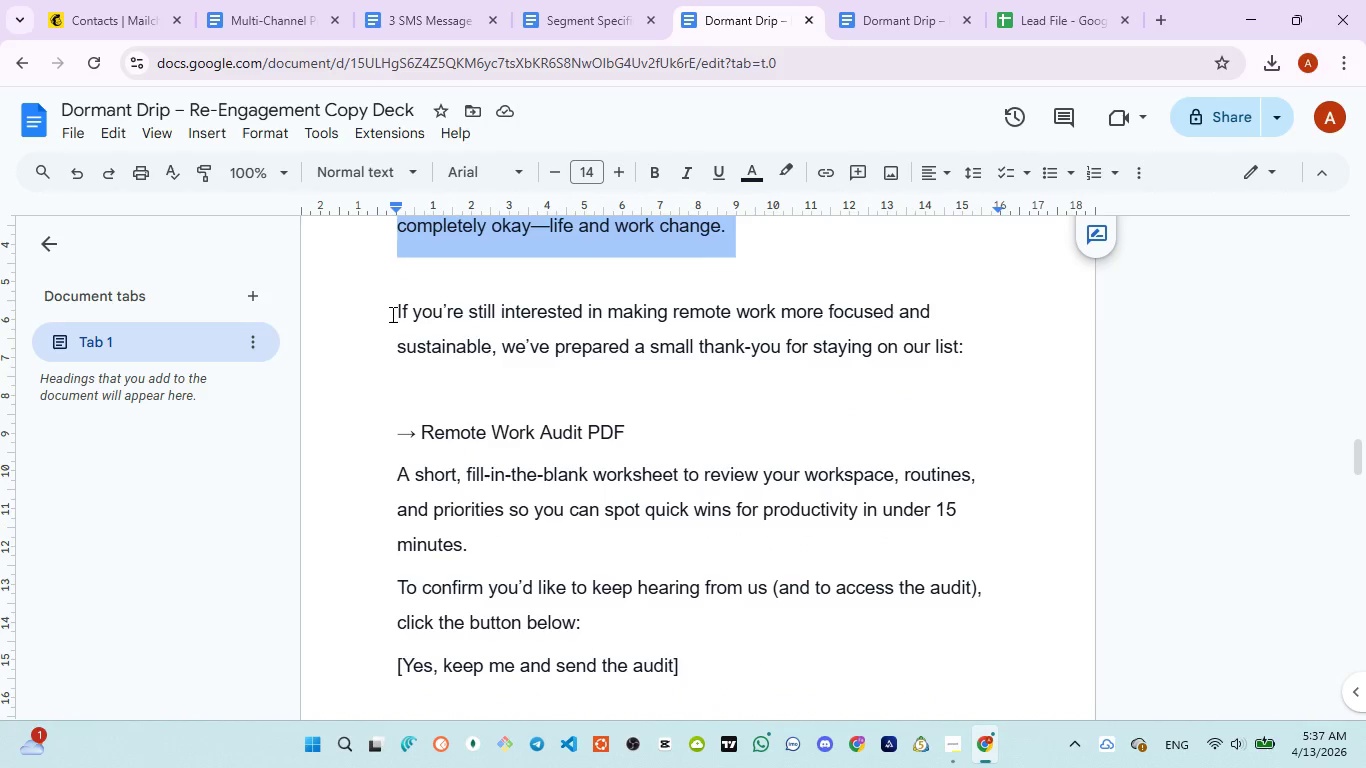 
left_click_drag(start_coordinate=[391, 314], to_coordinate=[938, 372])
 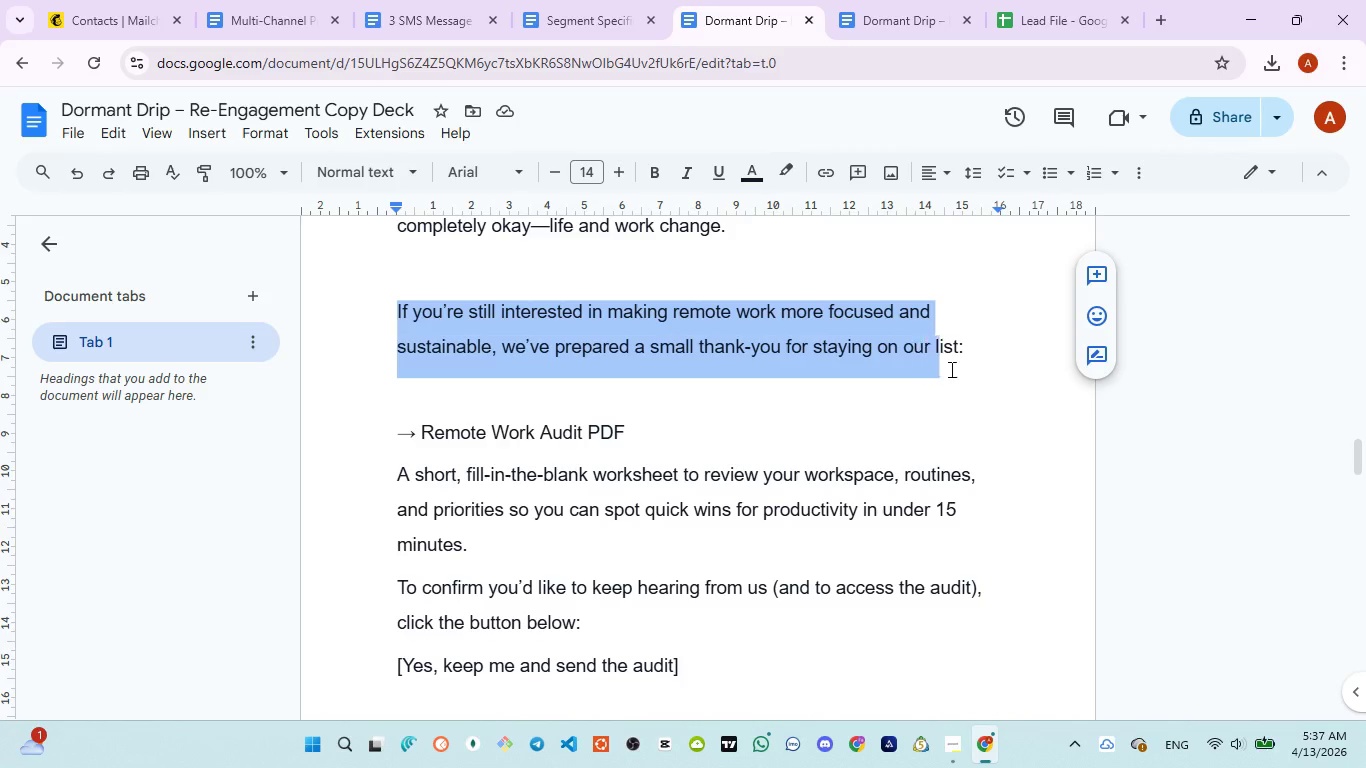 
left_click_drag(start_coordinate=[947, 369], to_coordinate=[967, 369])
 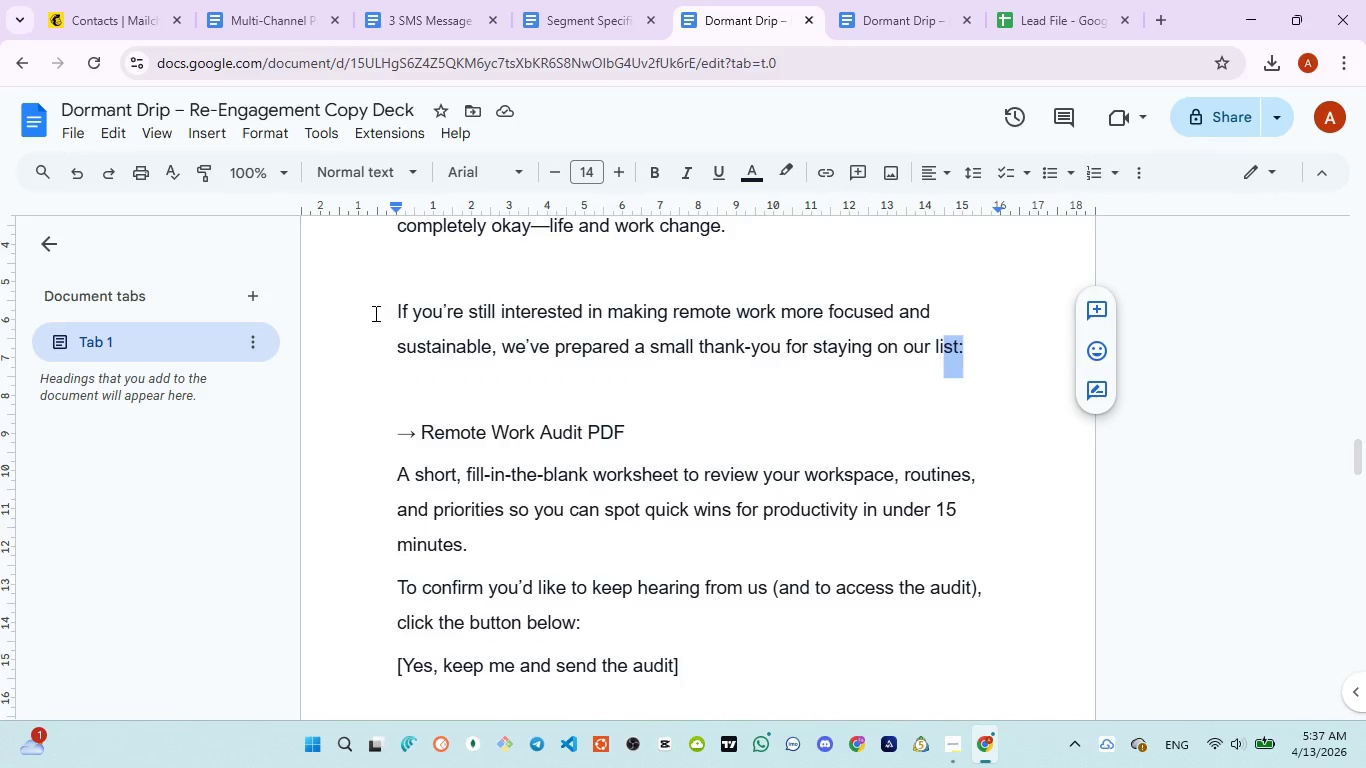 
left_click_drag(start_coordinate=[387, 311], to_coordinate=[960, 343])
 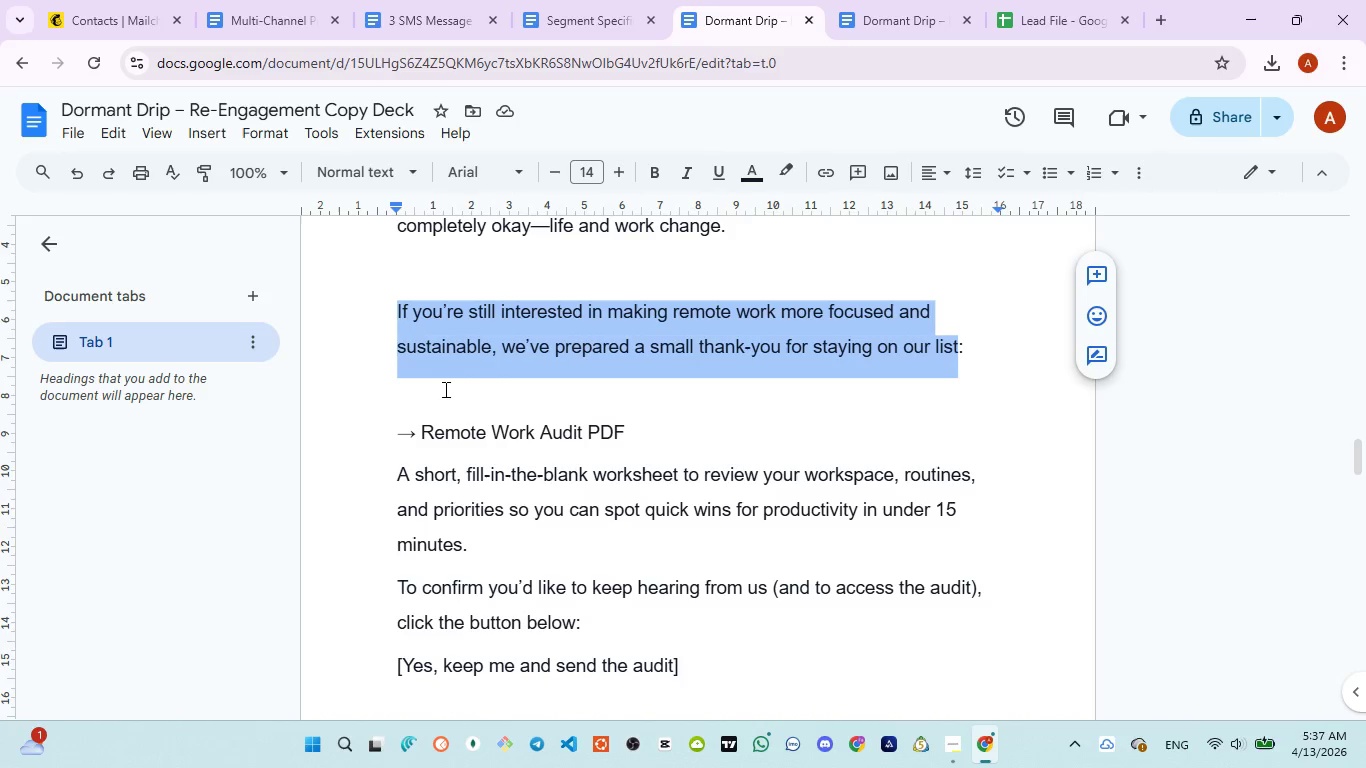 
scroll: coordinate [442, 393], scroll_direction: down, amount: 1.0
 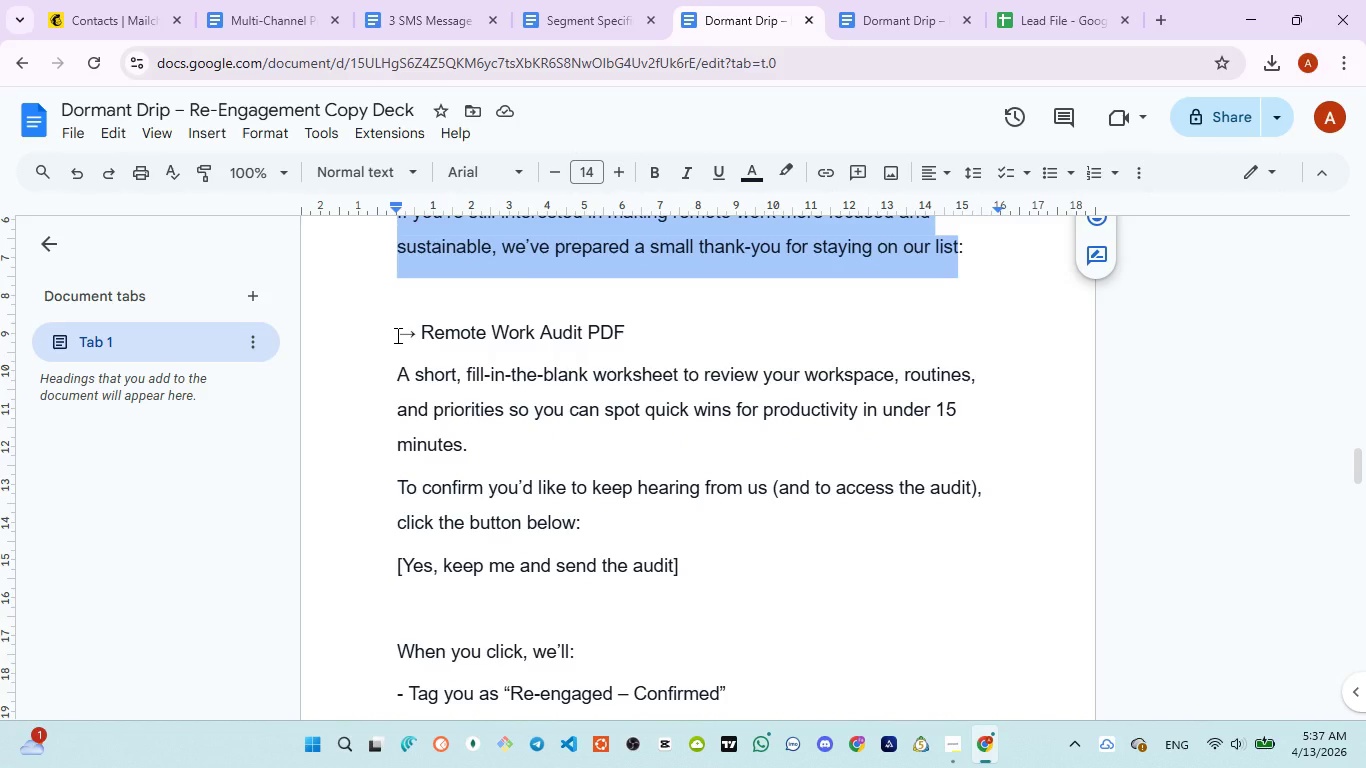 
left_click_drag(start_coordinate=[396, 335], to_coordinate=[646, 333])
 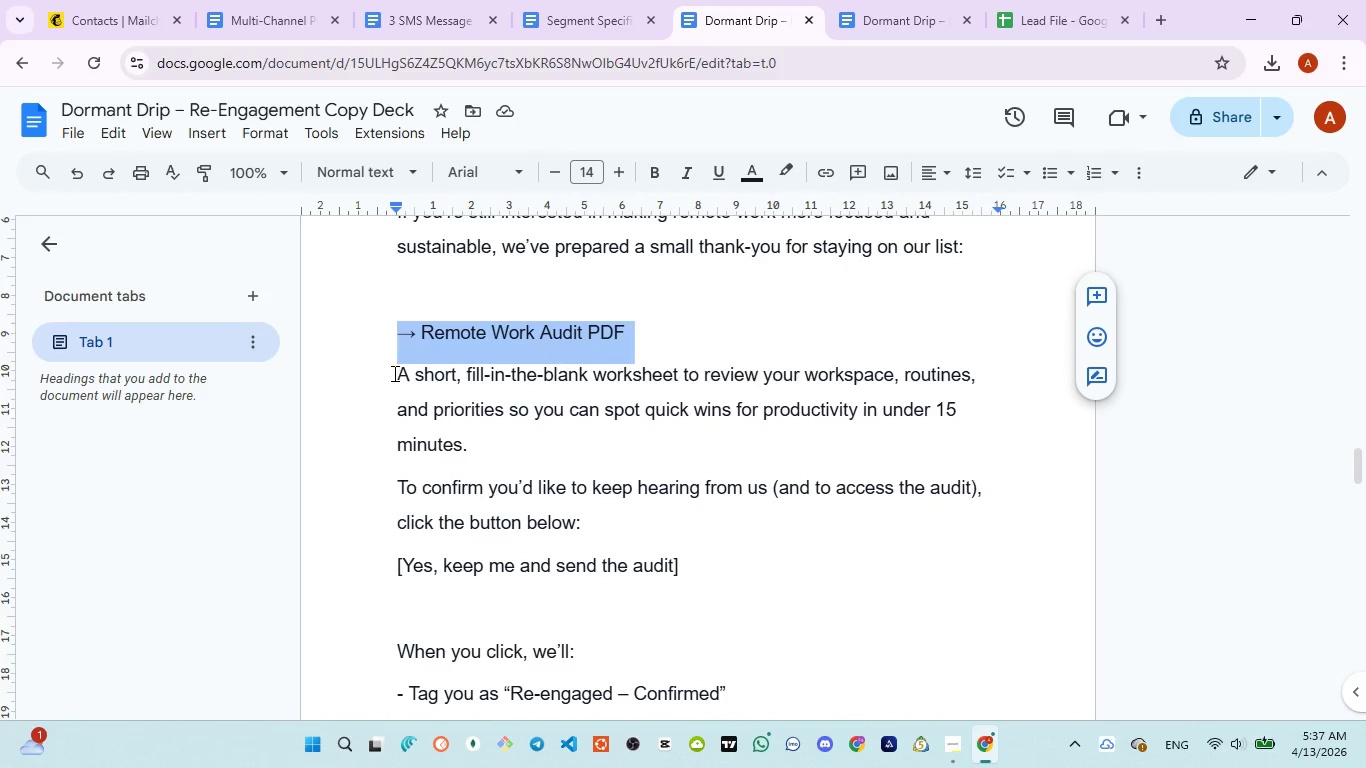 
left_click_drag(start_coordinate=[393, 372], to_coordinate=[515, 446])
 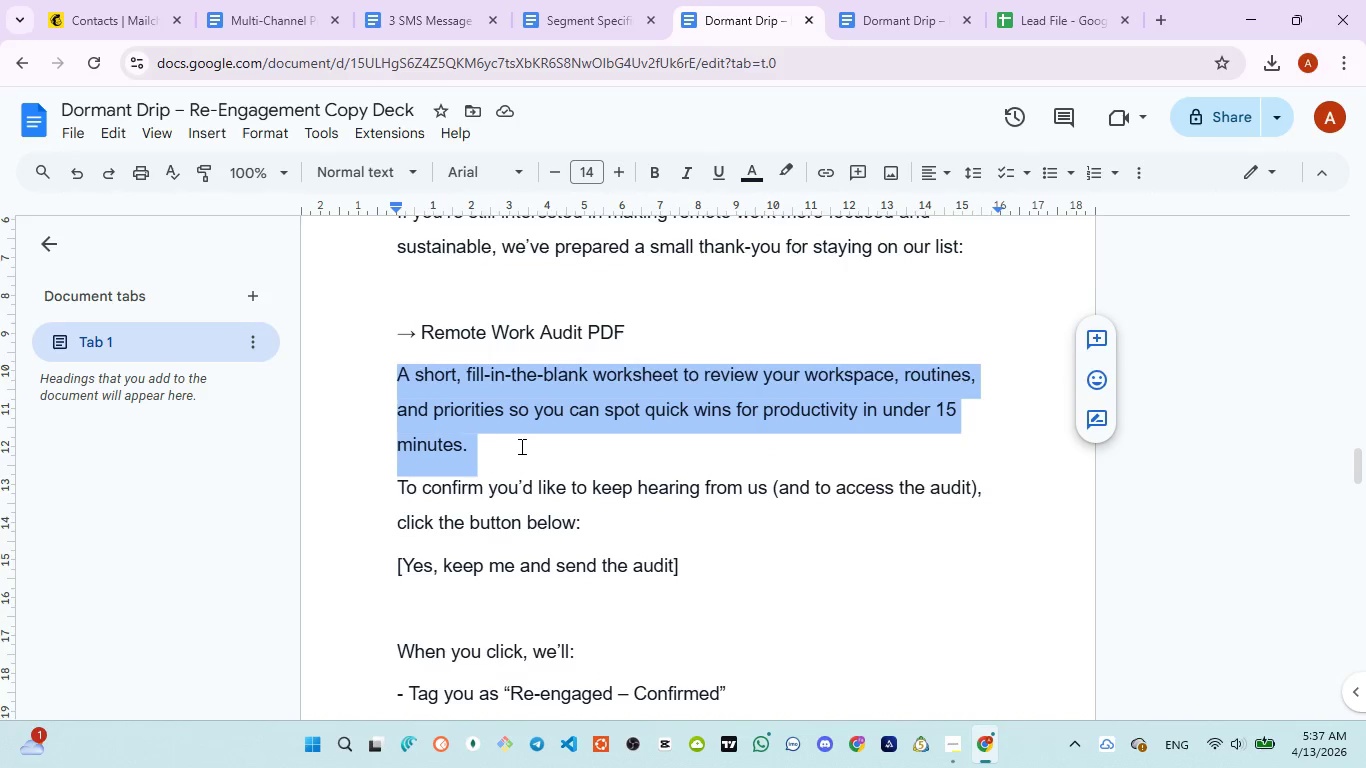 
scroll: coordinate [520, 446], scroll_direction: down, amount: 1.0
 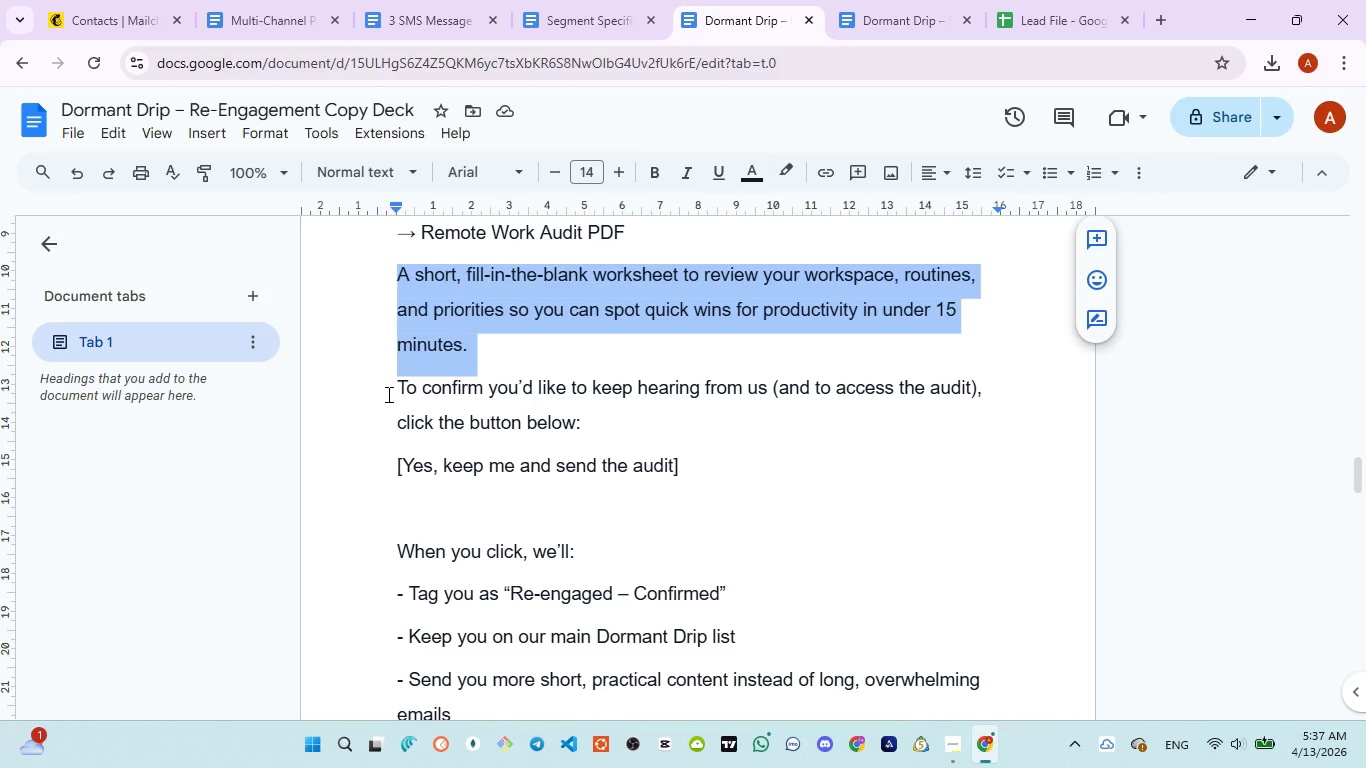 
left_click_drag(start_coordinate=[388, 394], to_coordinate=[581, 426])
 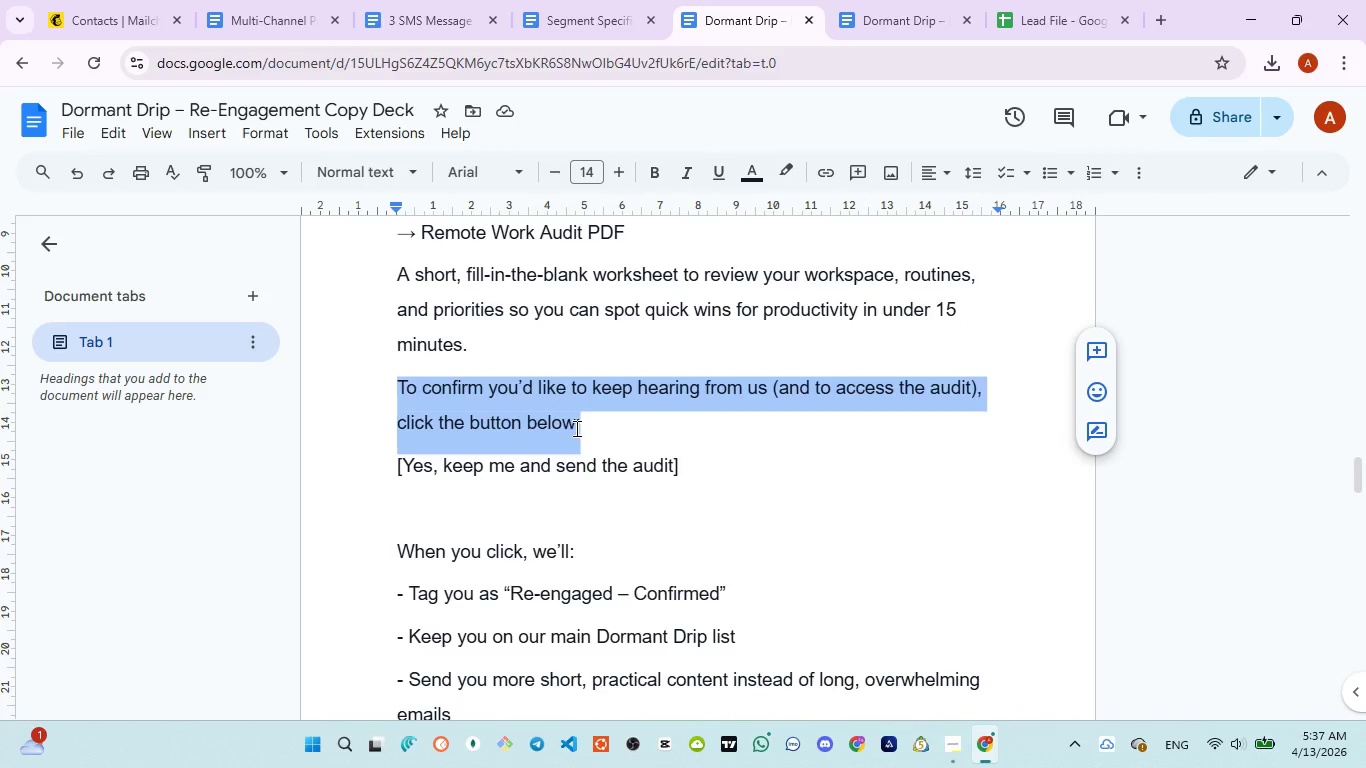 
scroll: coordinate [575, 428], scroll_direction: down, amount: 1.0
 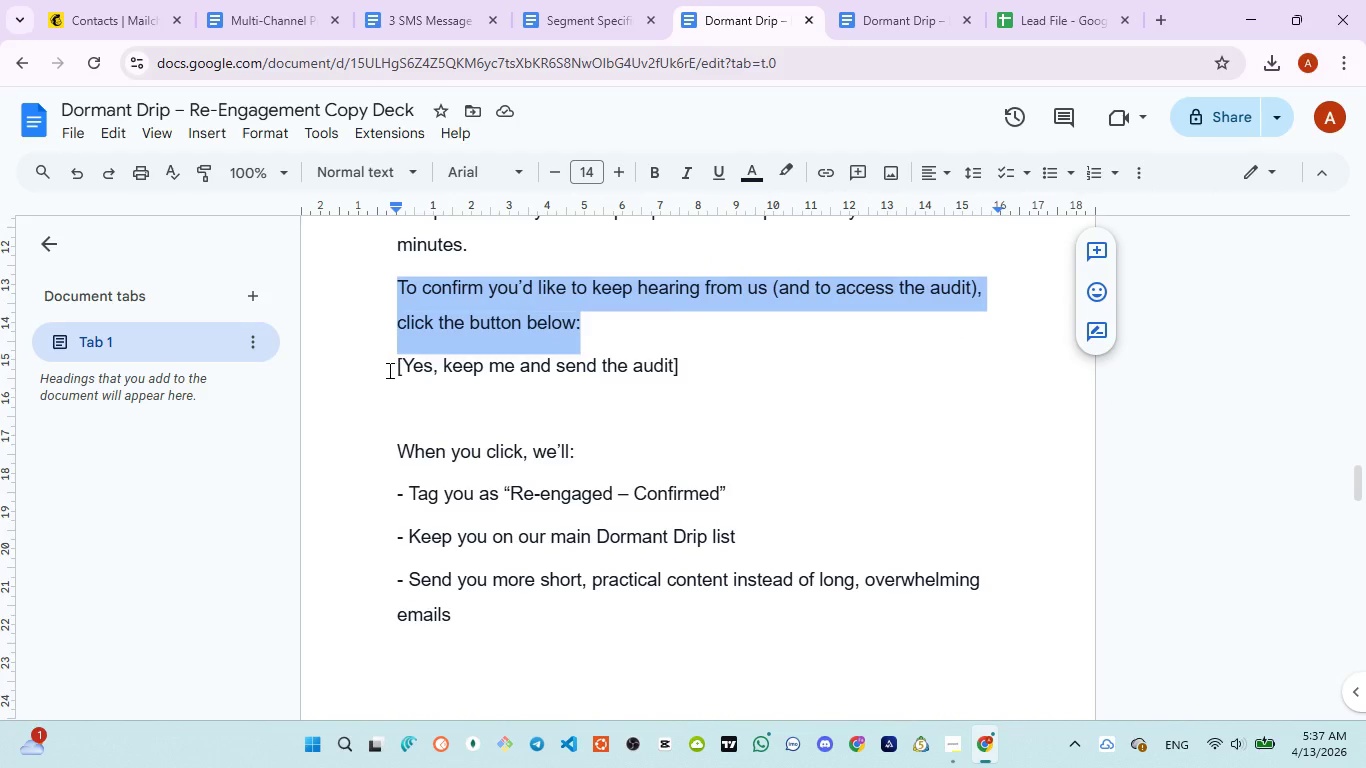 
left_click_drag(start_coordinate=[389, 370], to_coordinate=[612, 384])
 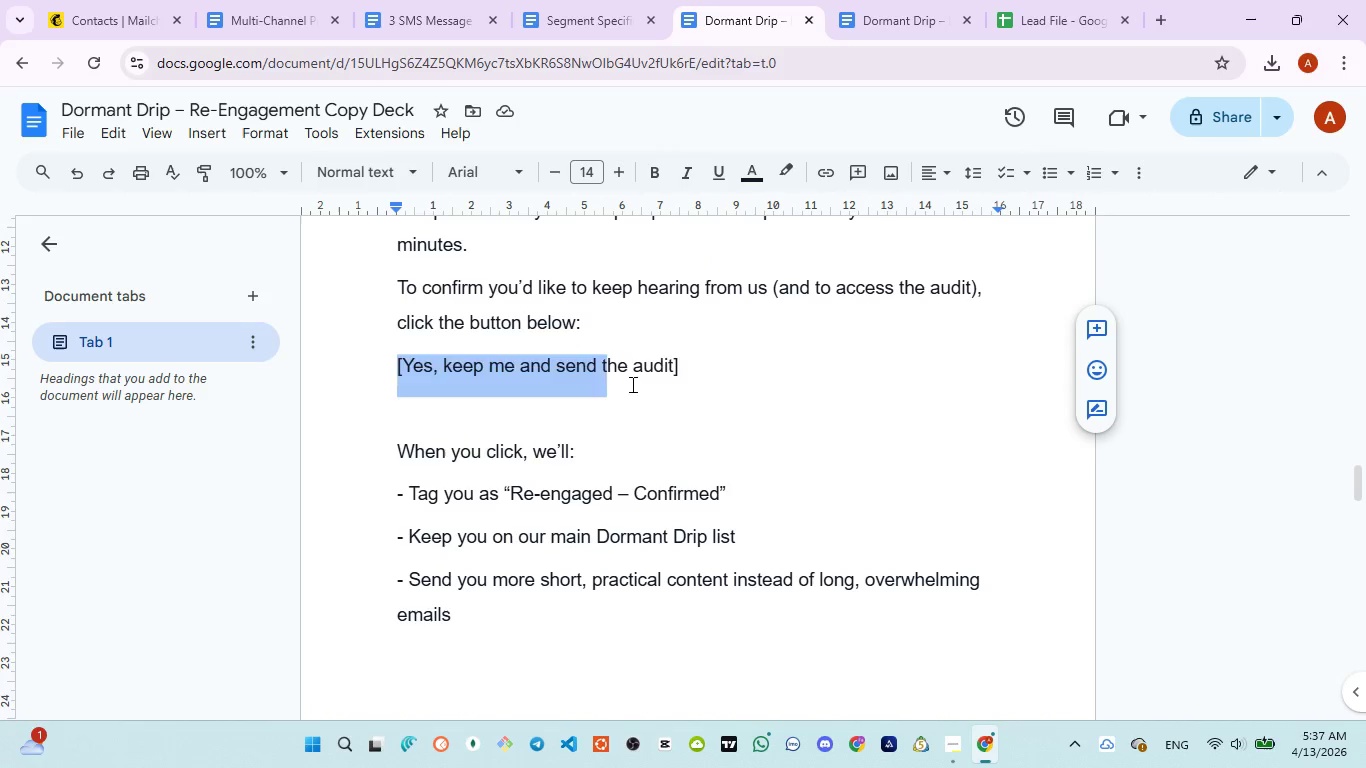 
left_click_drag(start_coordinate=[627, 384], to_coordinate=[660, 384])
 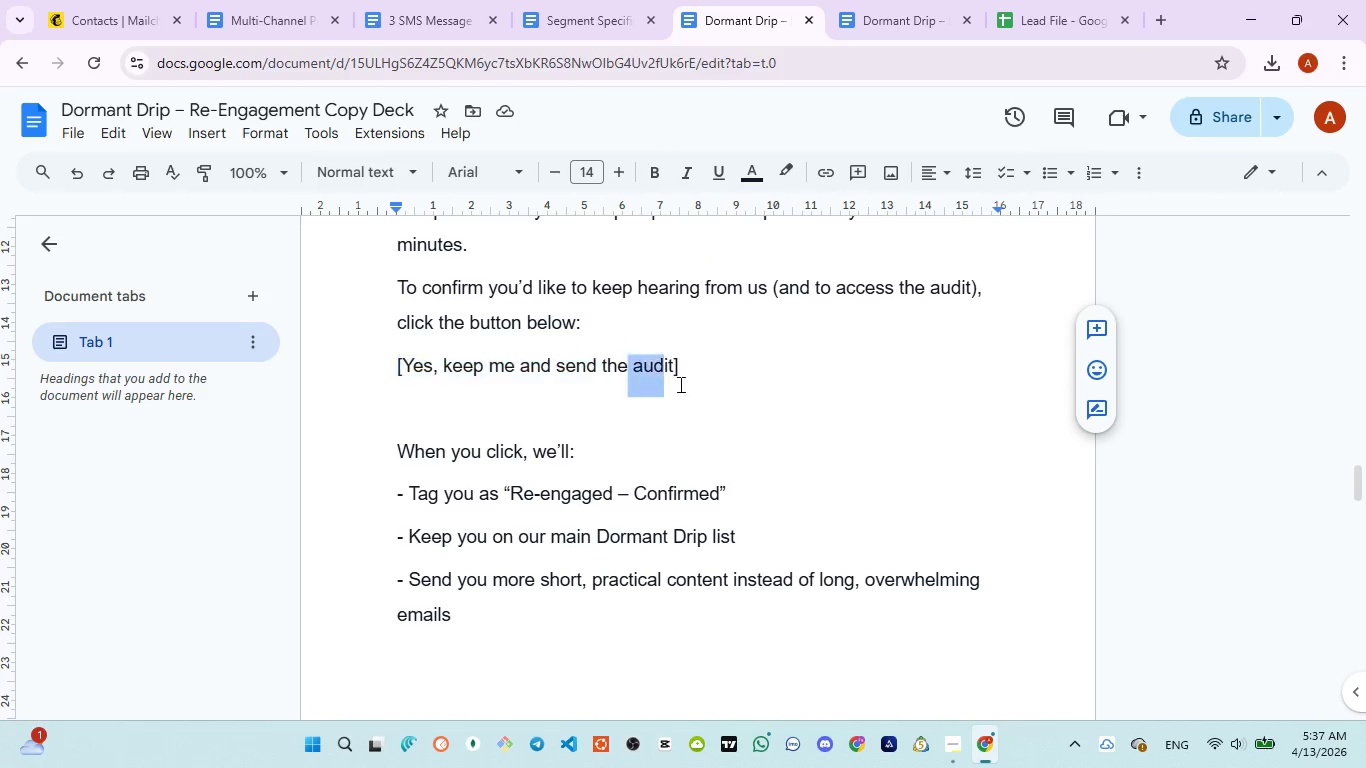 
left_click_drag(start_coordinate=[674, 384], to_coordinate=[693, 383])
 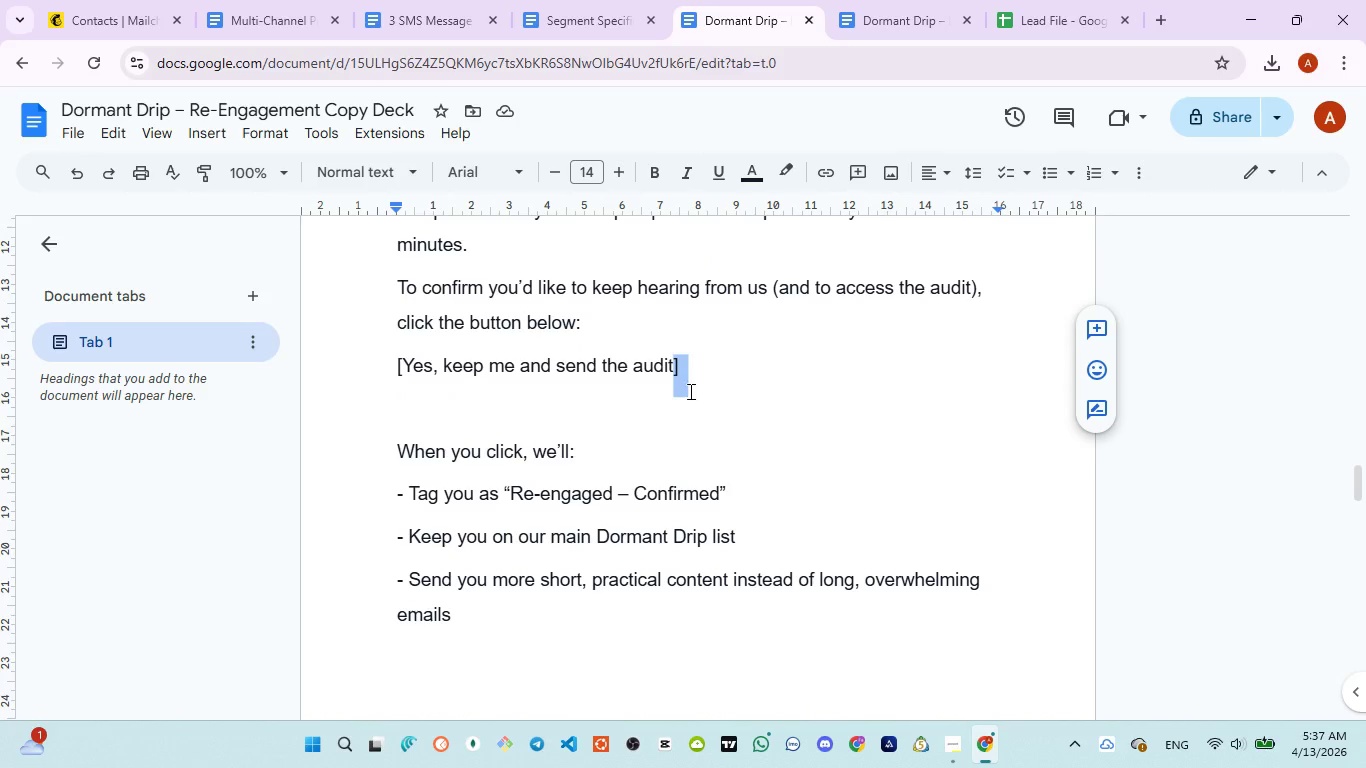 
scroll: coordinate [689, 392], scroll_direction: down, amount: 1.0
 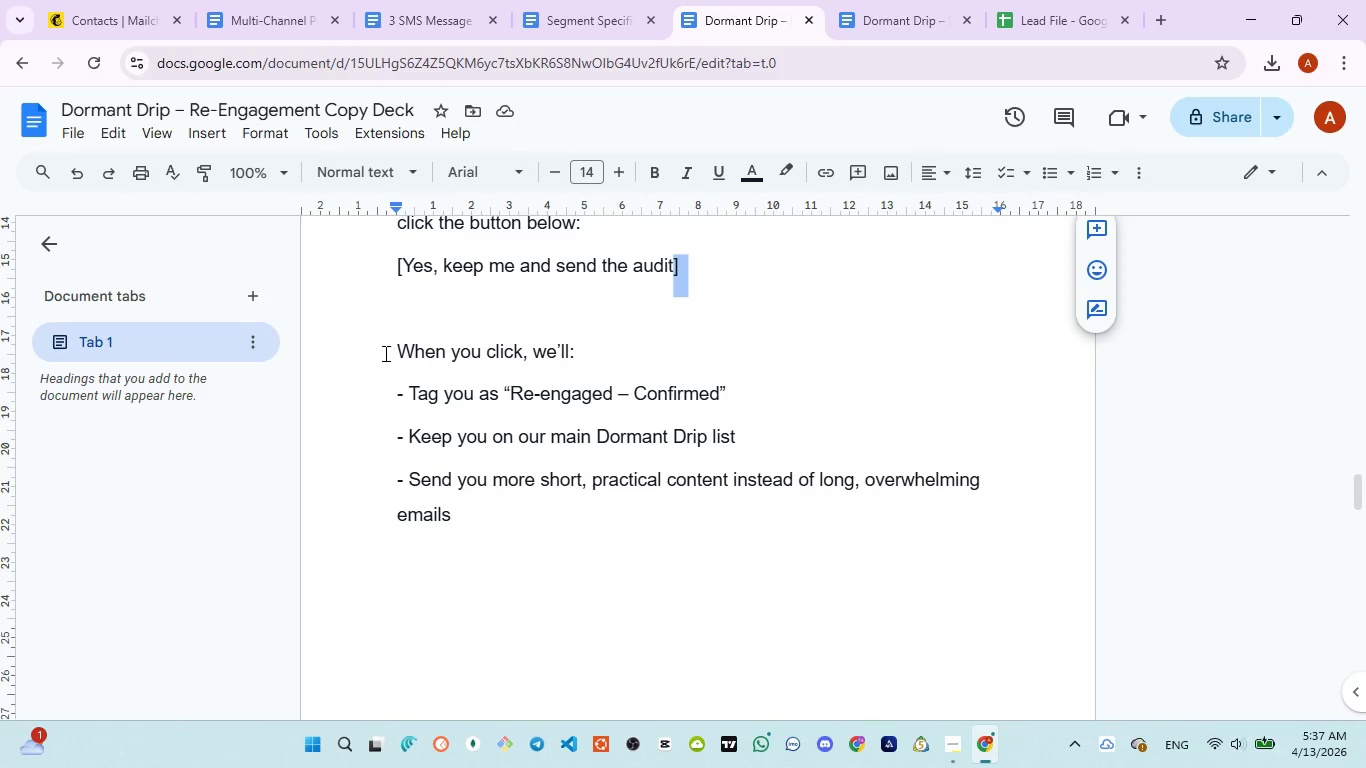 
left_click_drag(start_coordinate=[384, 353], to_coordinate=[814, 512])
 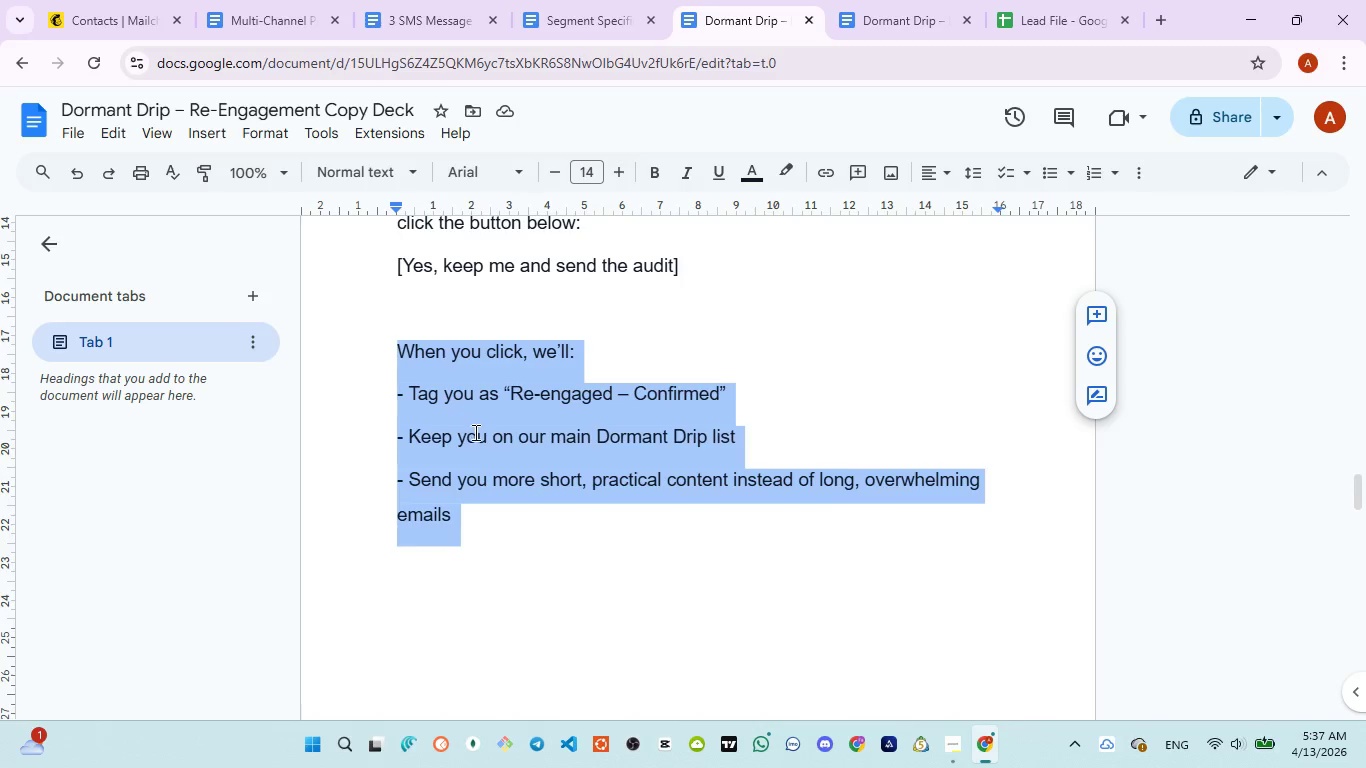 
scroll: coordinate [476, 432], scroll_direction: down, amount: 2.0
 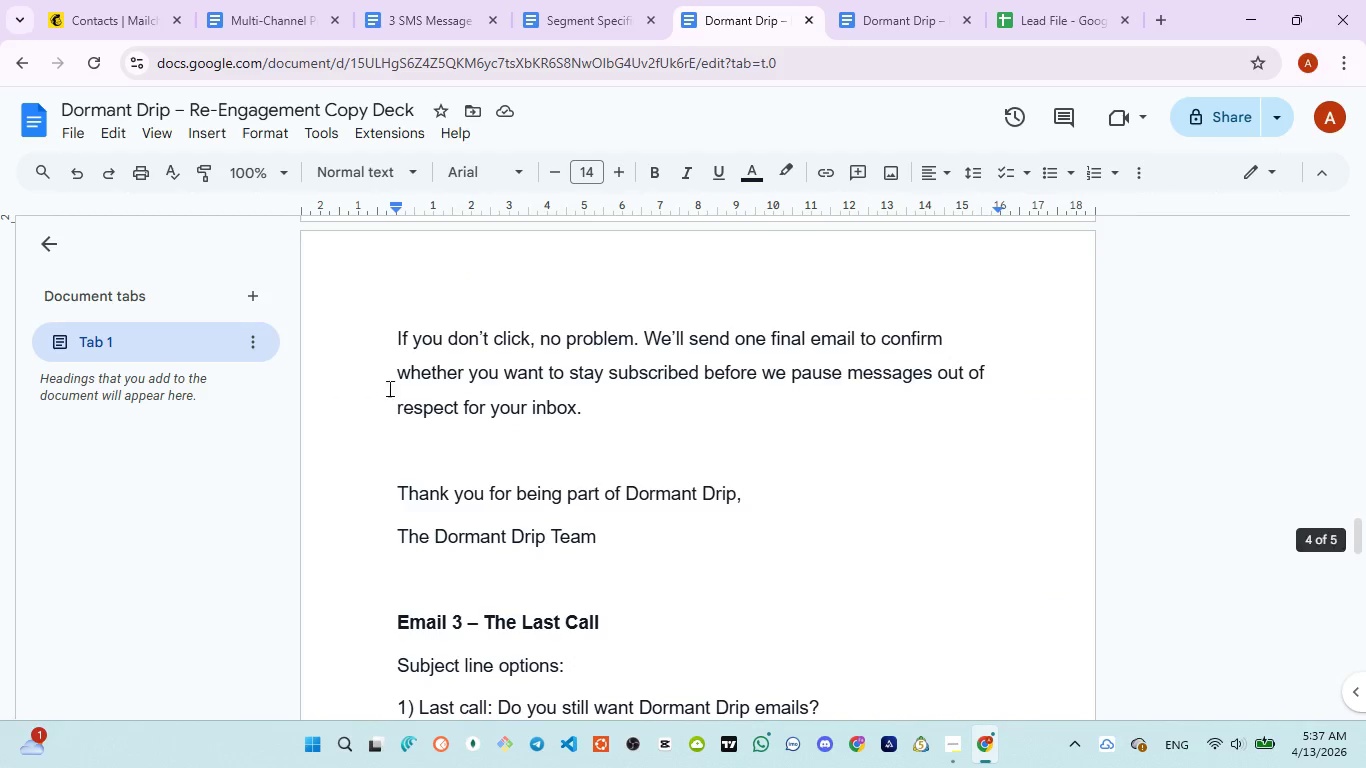 
left_click_drag(start_coordinate=[391, 336], to_coordinate=[628, 412])
 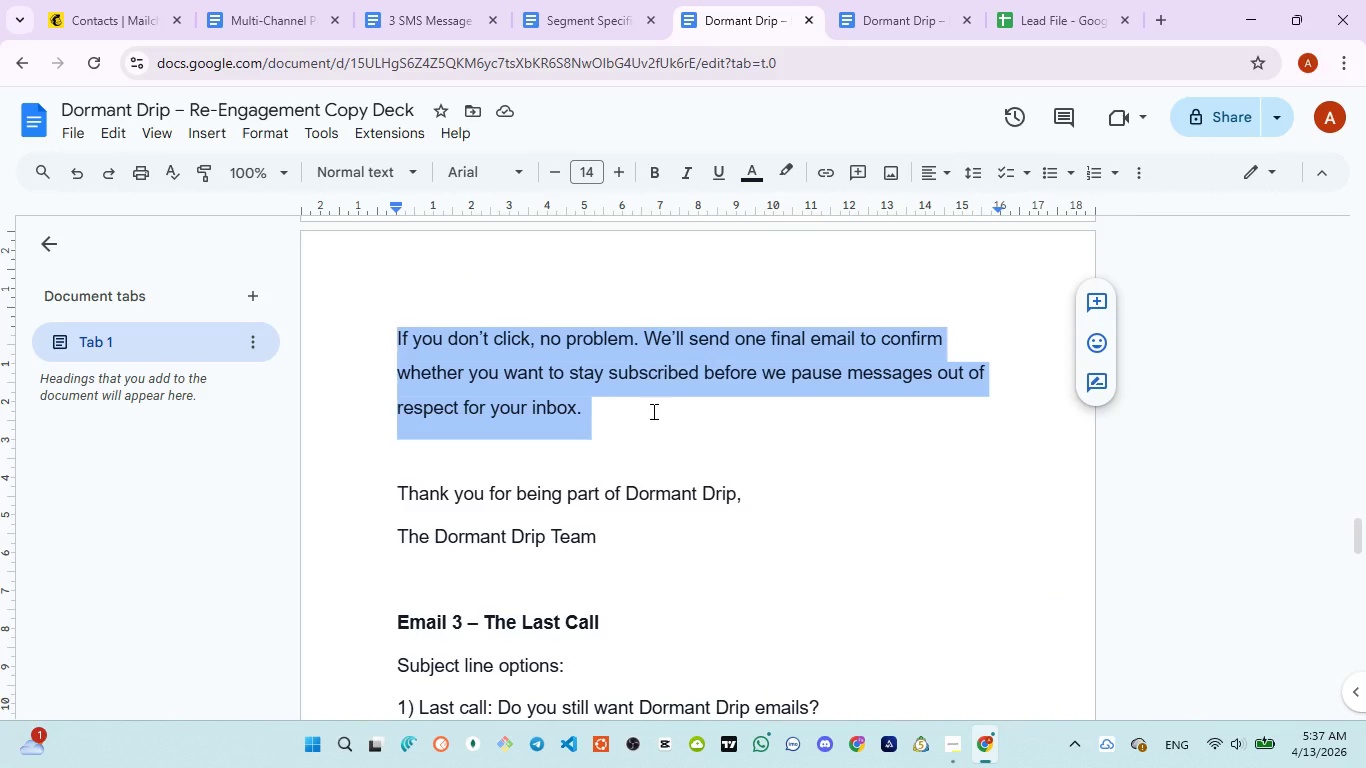 
wait(5.33)
 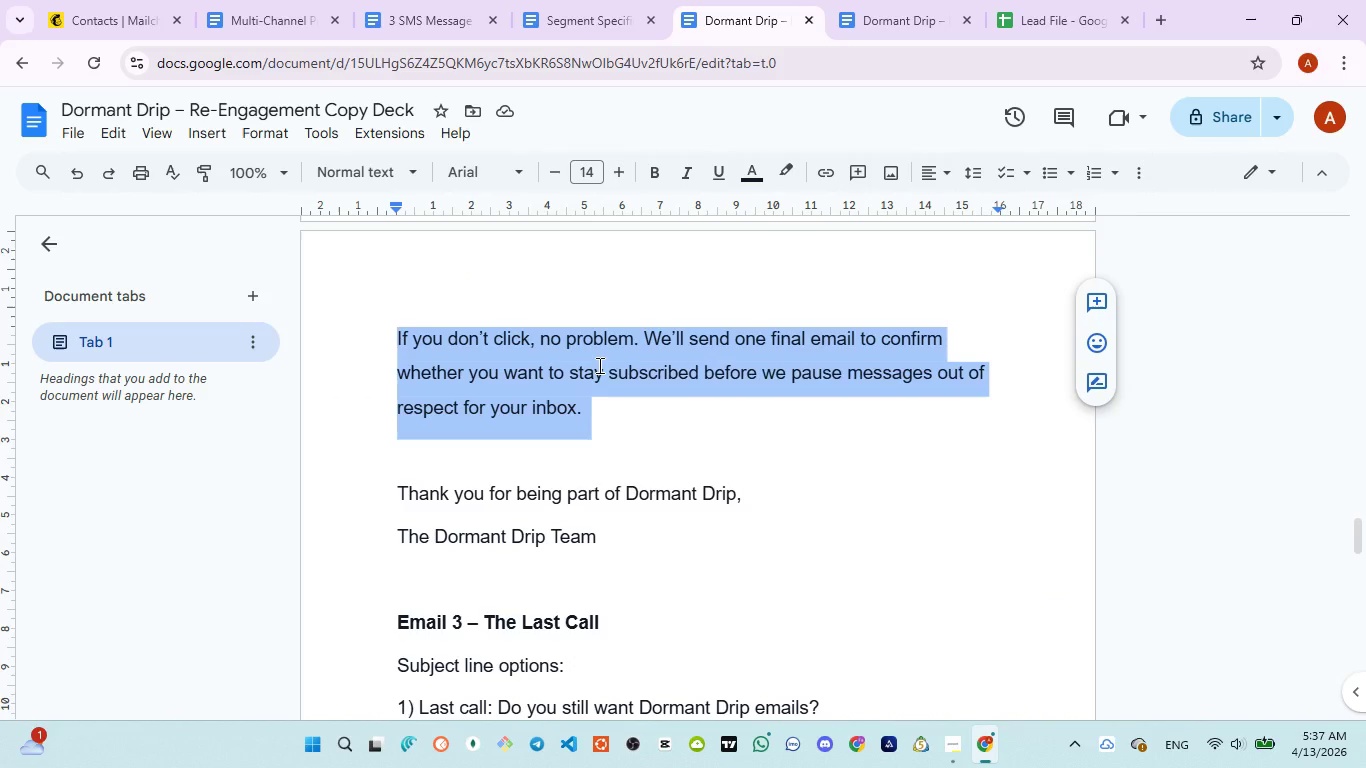 
scroll: coordinate [533, 389], scroll_direction: down, amount: 2.0
 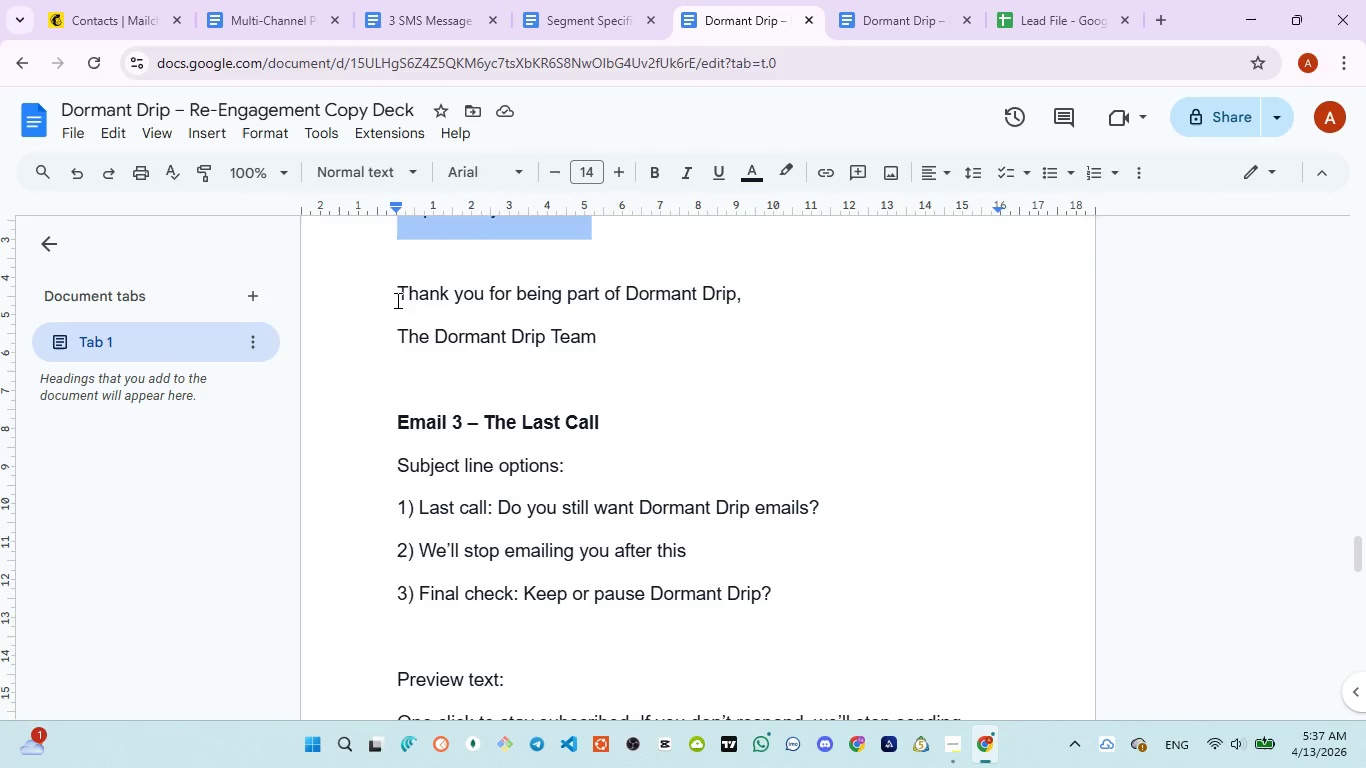 
left_click_drag(start_coordinate=[396, 293], to_coordinate=[605, 335])
 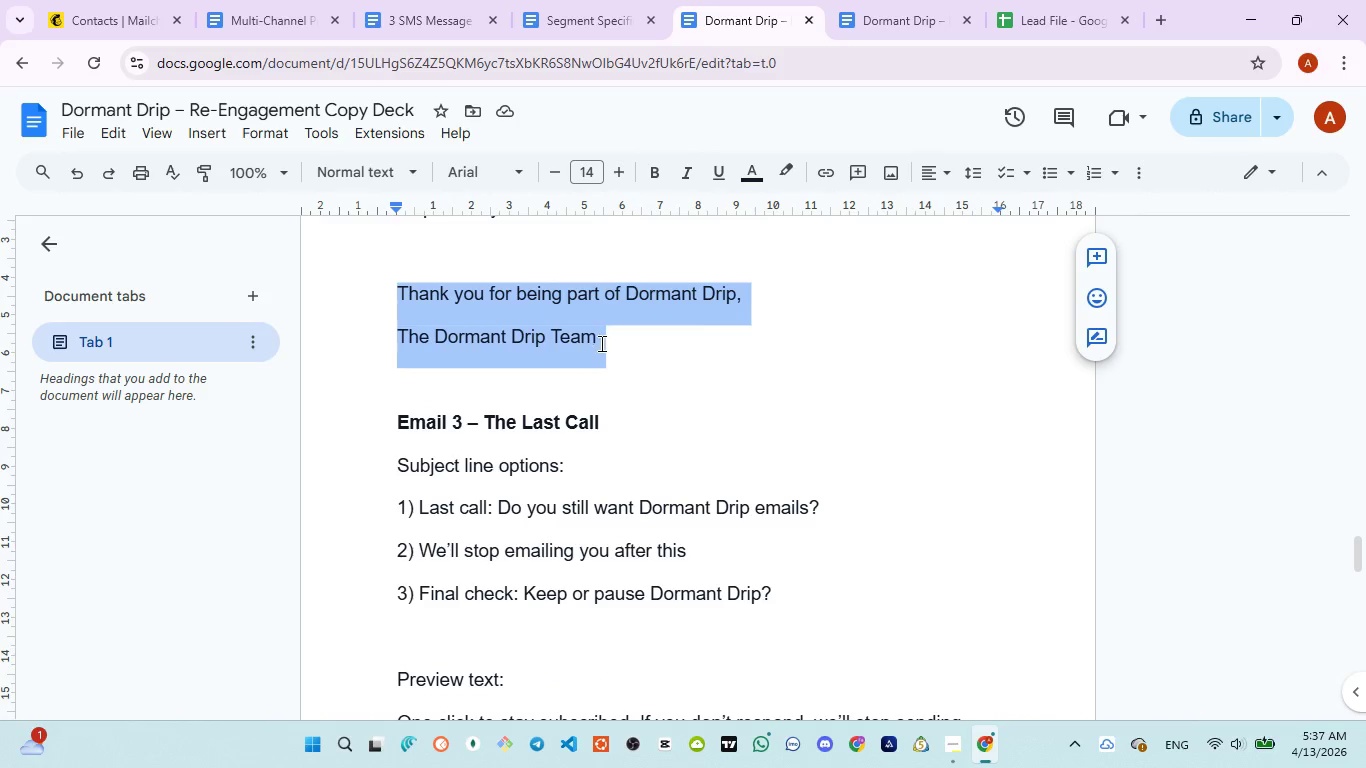 
scroll: coordinate [598, 347], scroll_direction: down, amount: 1.0
 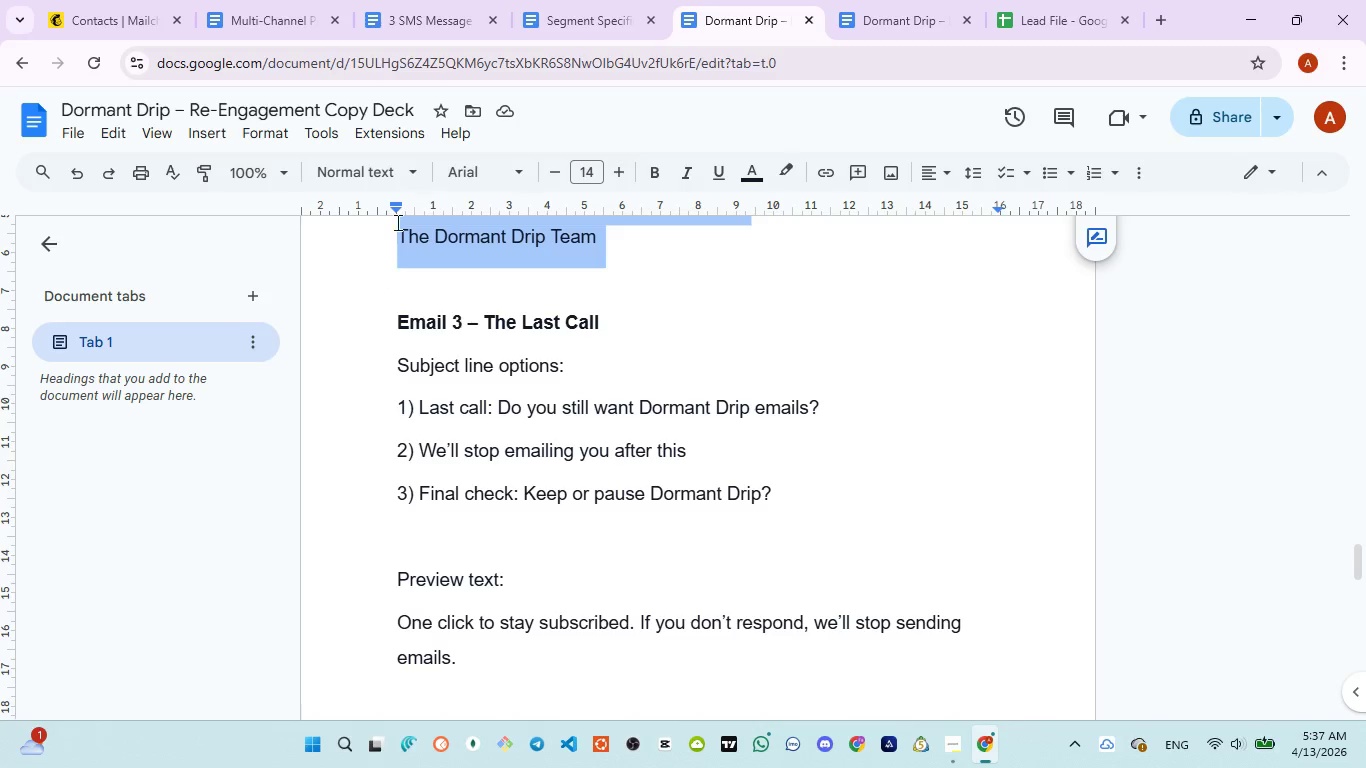 
left_click([251, 27])
 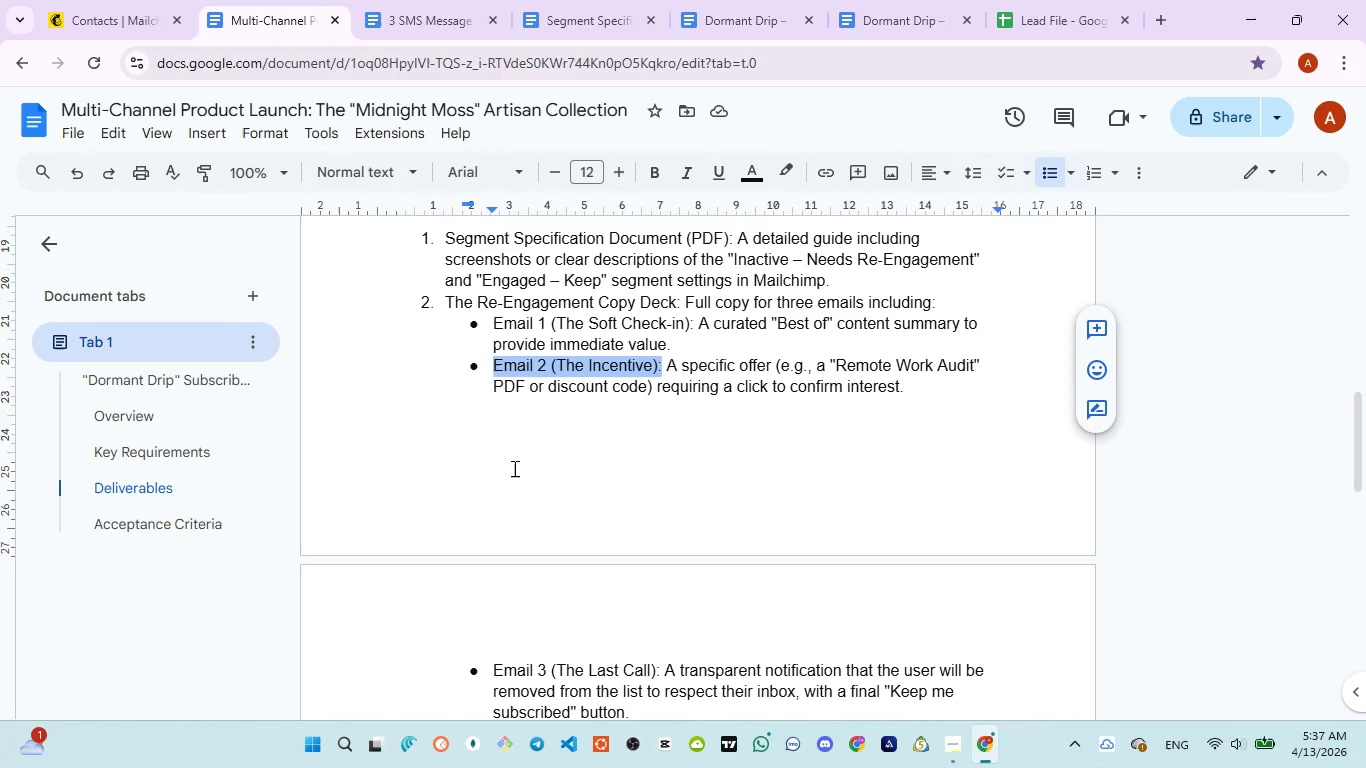 
scroll: coordinate [521, 480], scroll_direction: down, amount: 2.0
 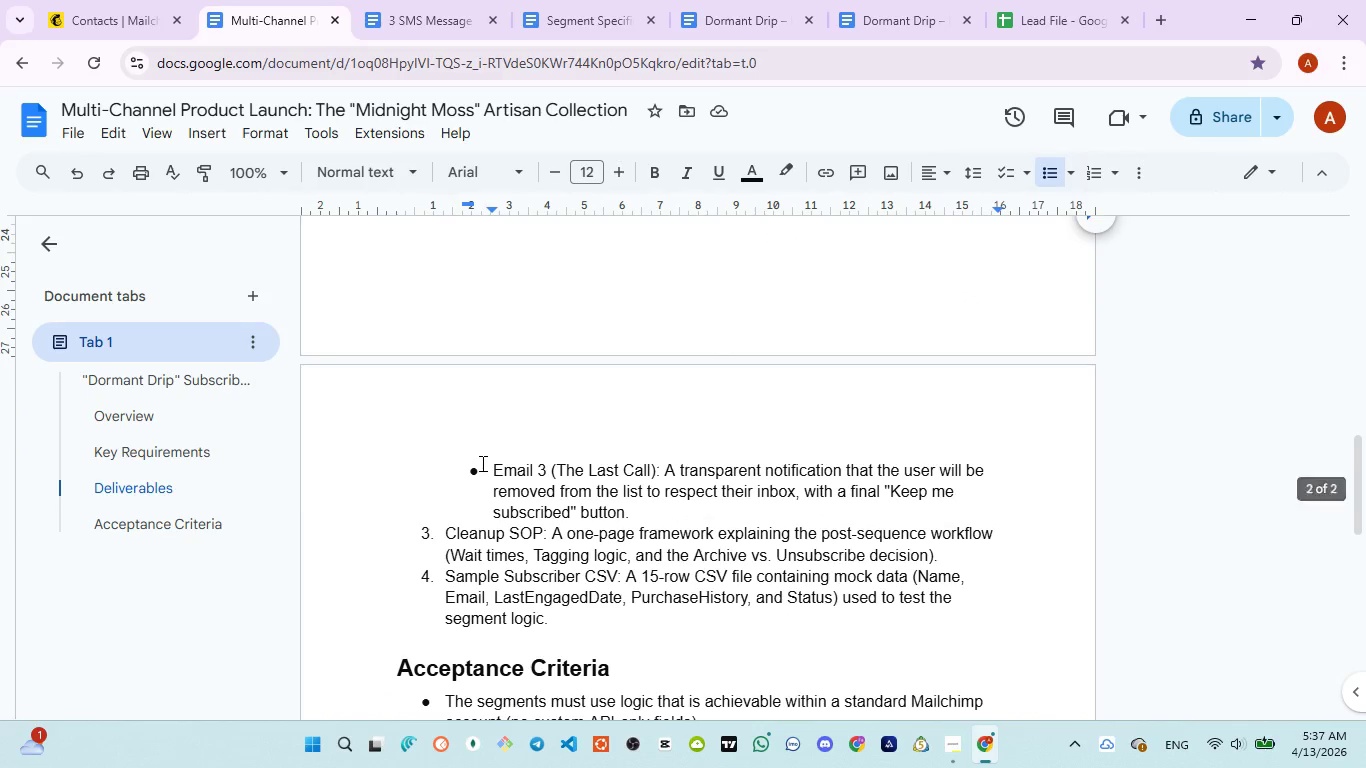 
left_click_drag(start_coordinate=[482, 463], to_coordinate=[660, 474])
 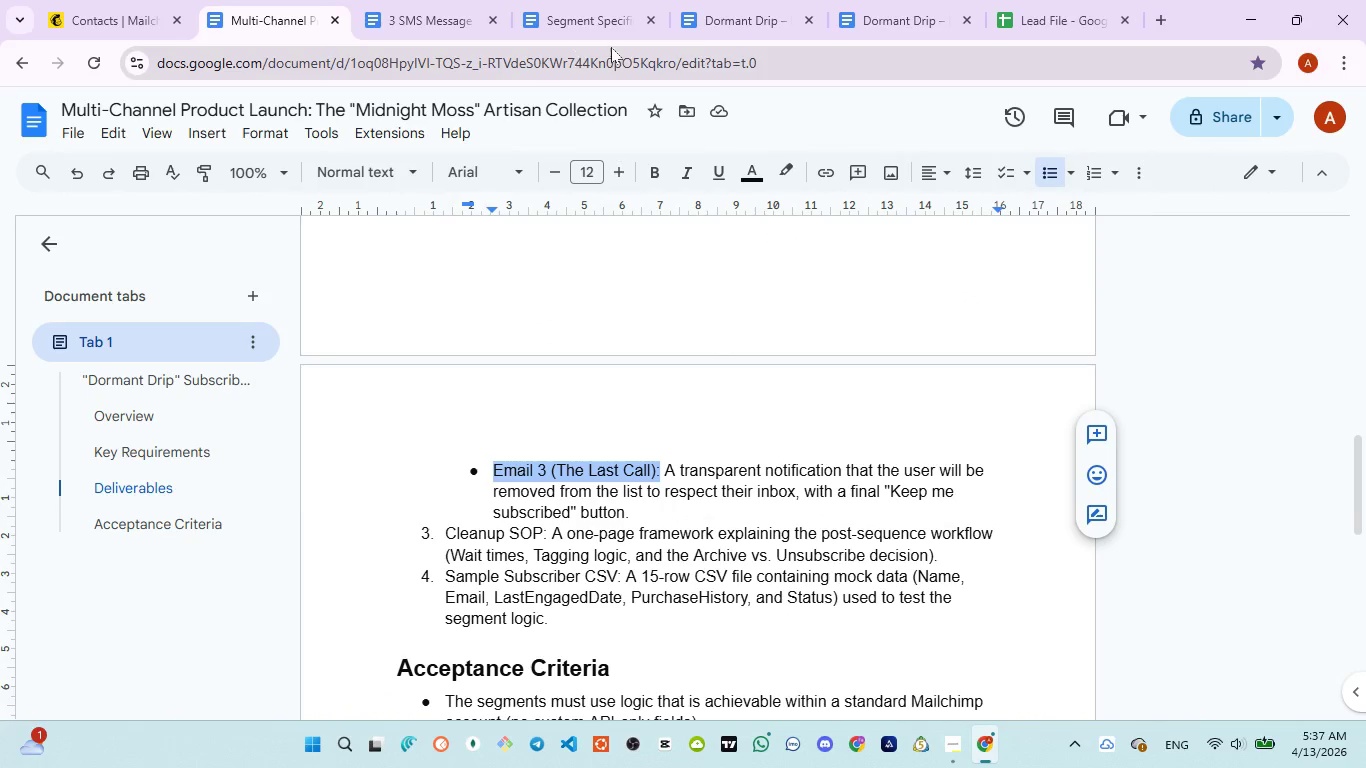 
left_click_drag(start_coordinate=[730, 23], to_coordinate=[730, 28])
 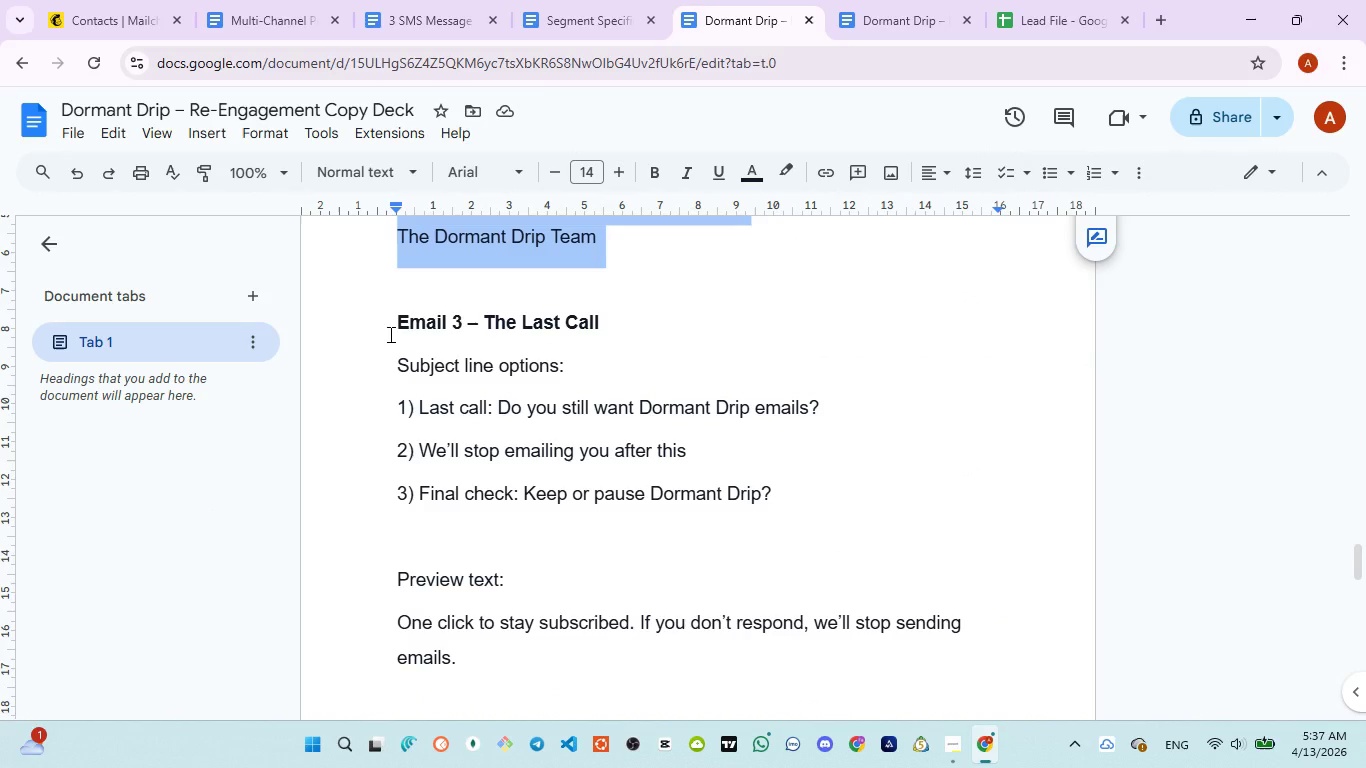 
left_click_drag(start_coordinate=[389, 334], to_coordinate=[603, 317])
 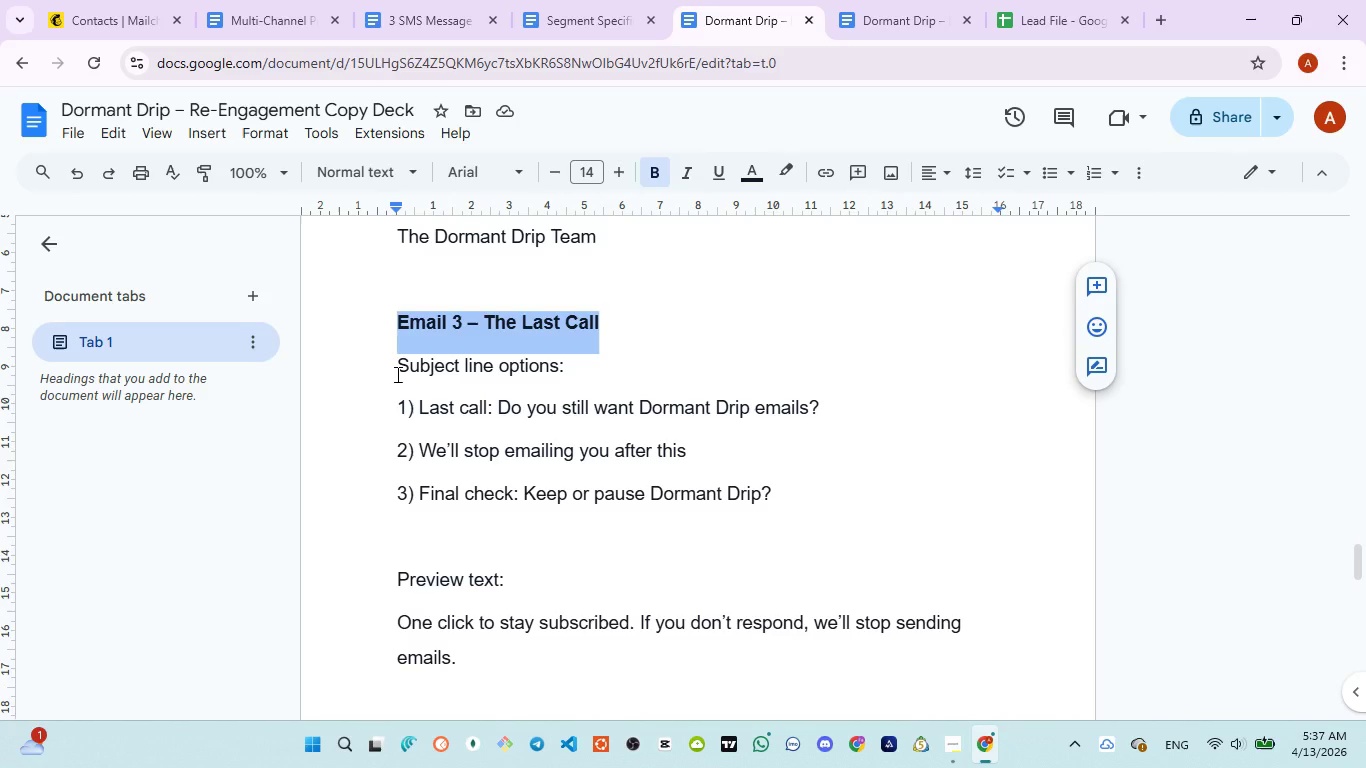 
left_click_drag(start_coordinate=[396, 374], to_coordinate=[577, 364])
 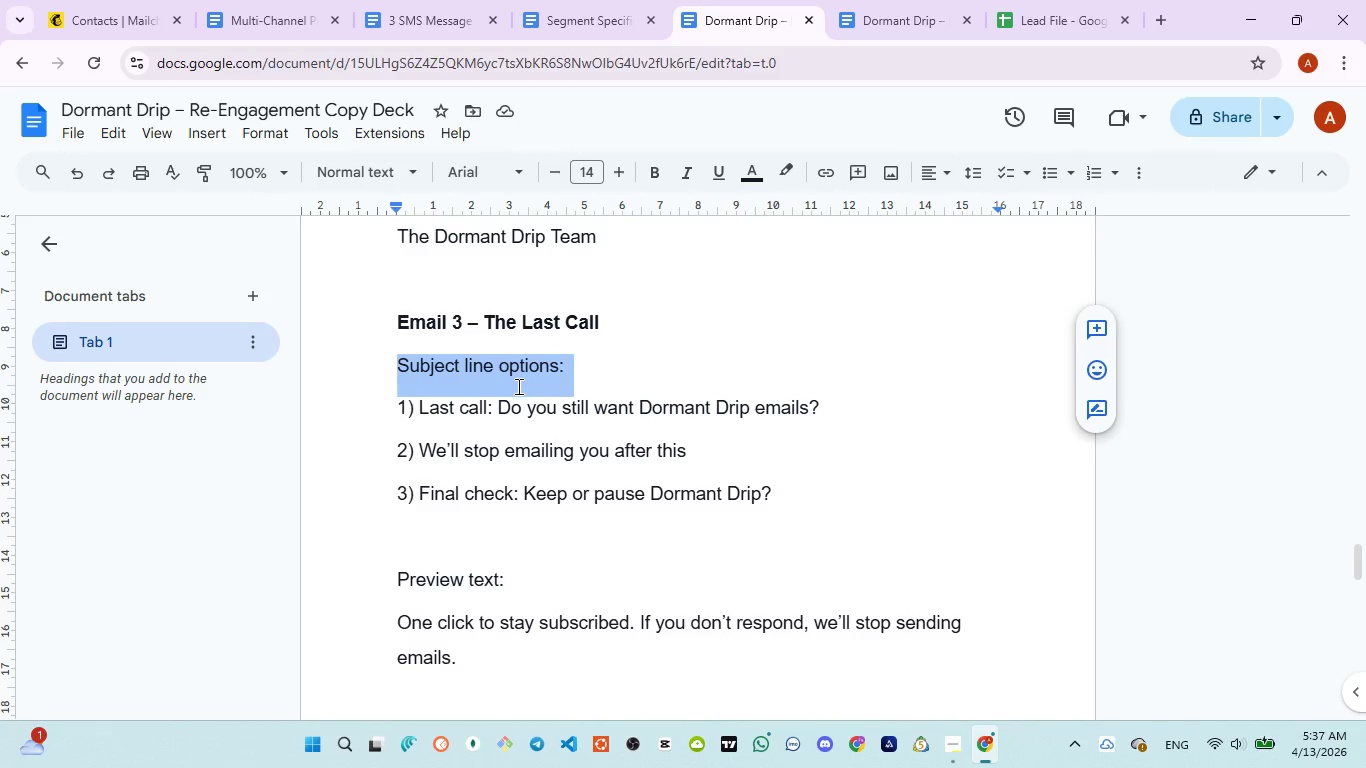 
scroll: coordinate [517, 387], scroll_direction: down, amount: 1.0
 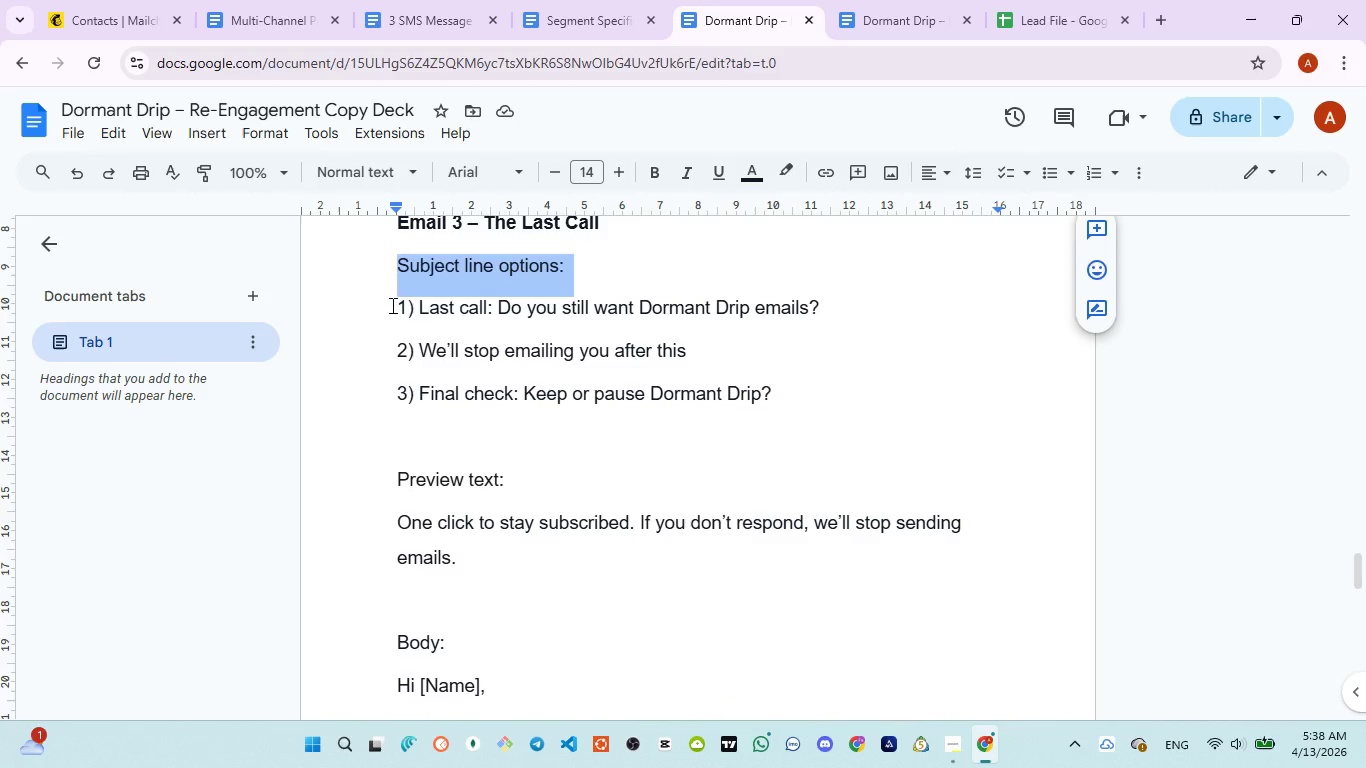 
left_click_drag(start_coordinate=[391, 305], to_coordinate=[824, 311])
 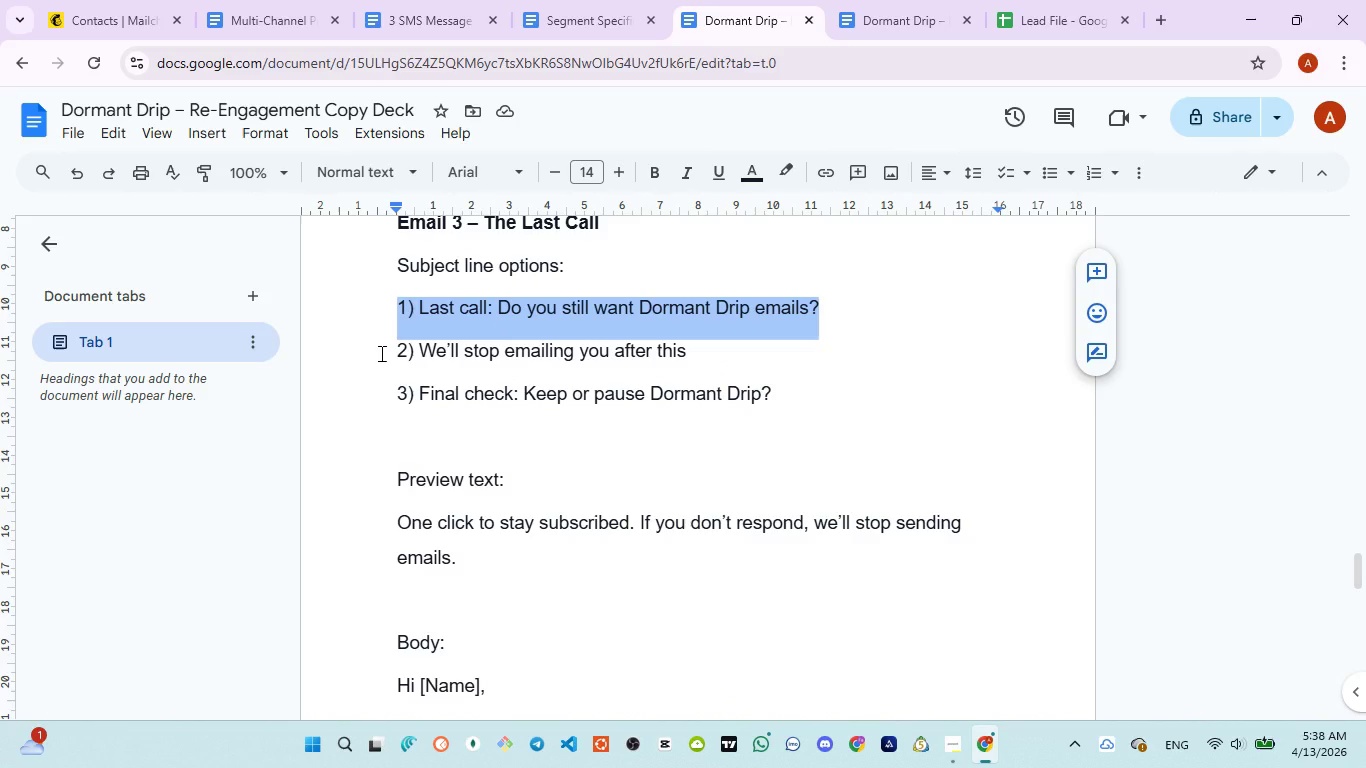 
left_click_drag(start_coordinate=[380, 353], to_coordinate=[705, 342])
 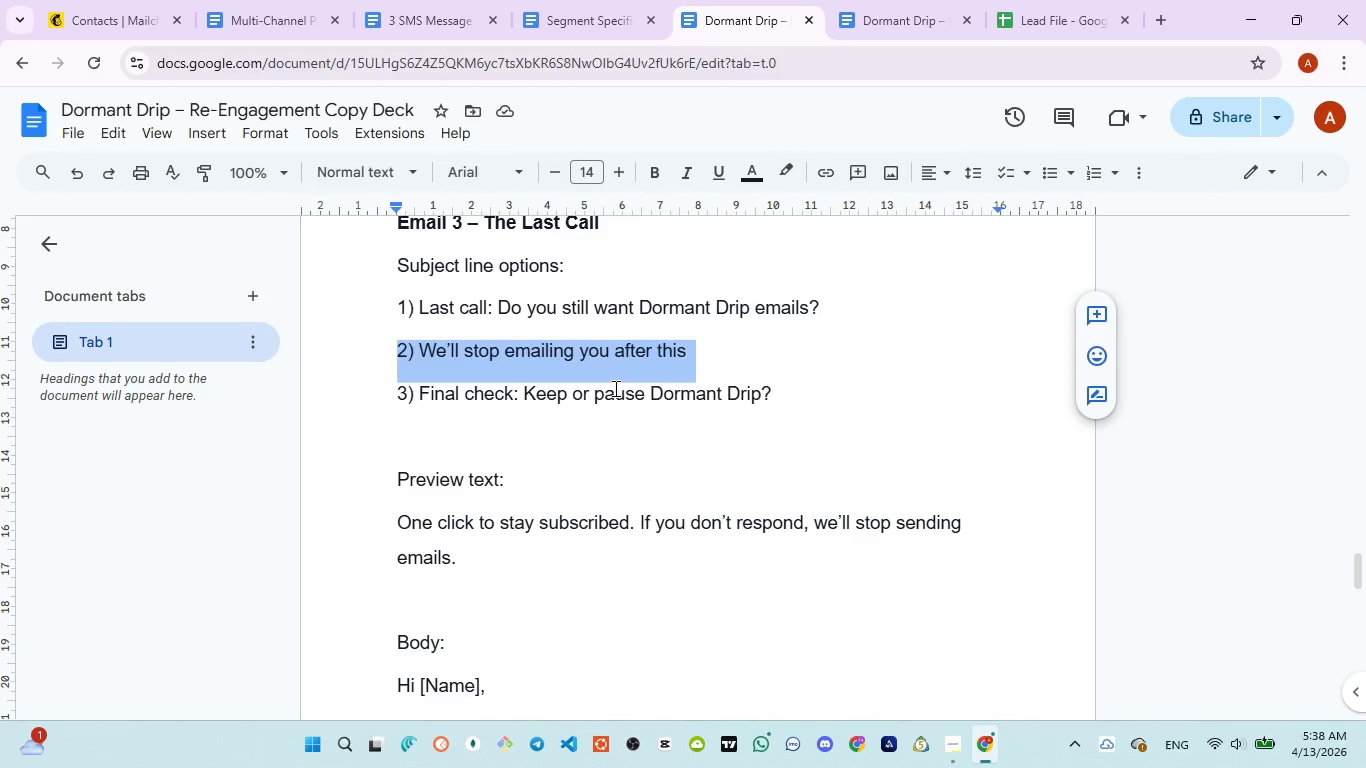 
scroll: coordinate [614, 388], scroll_direction: down, amount: 1.0
 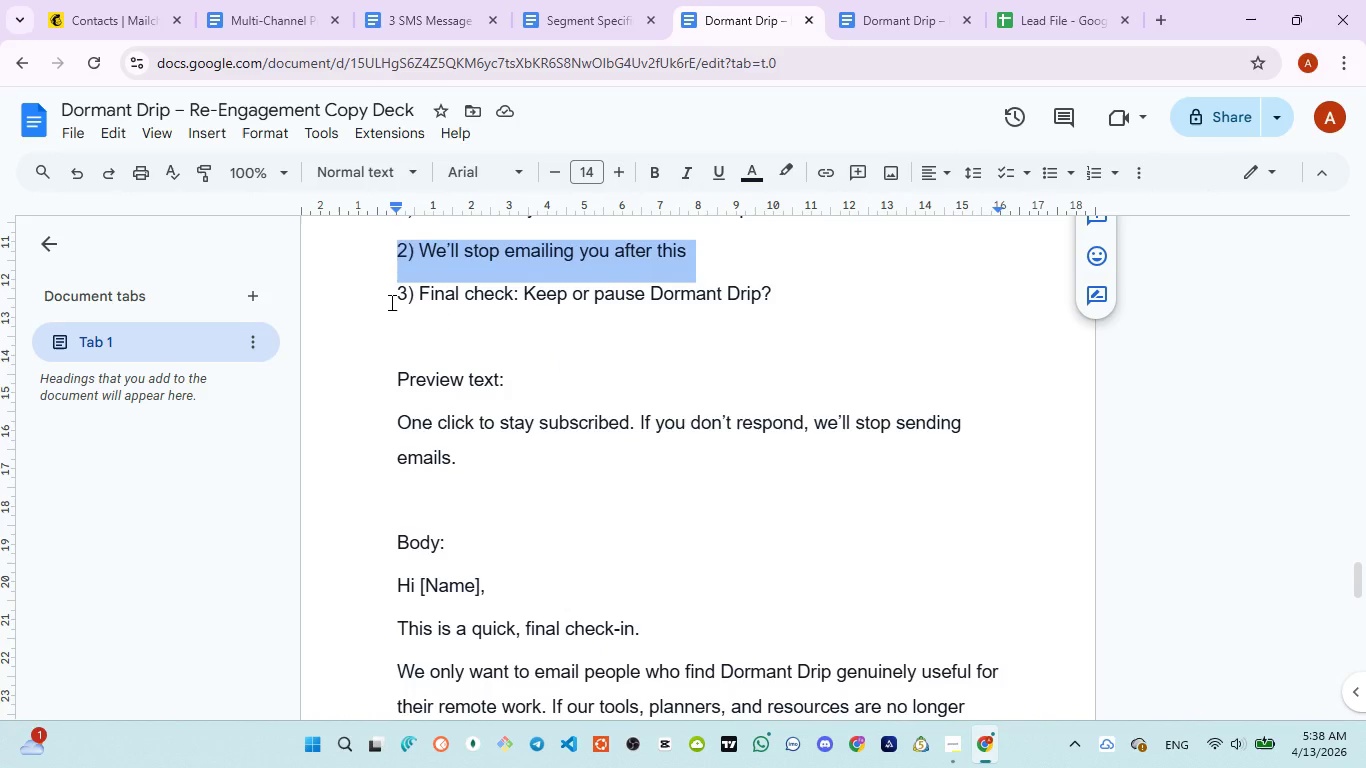 
left_click_drag(start_coordinate=[390, 302], to_coordinate=[783, 294])
 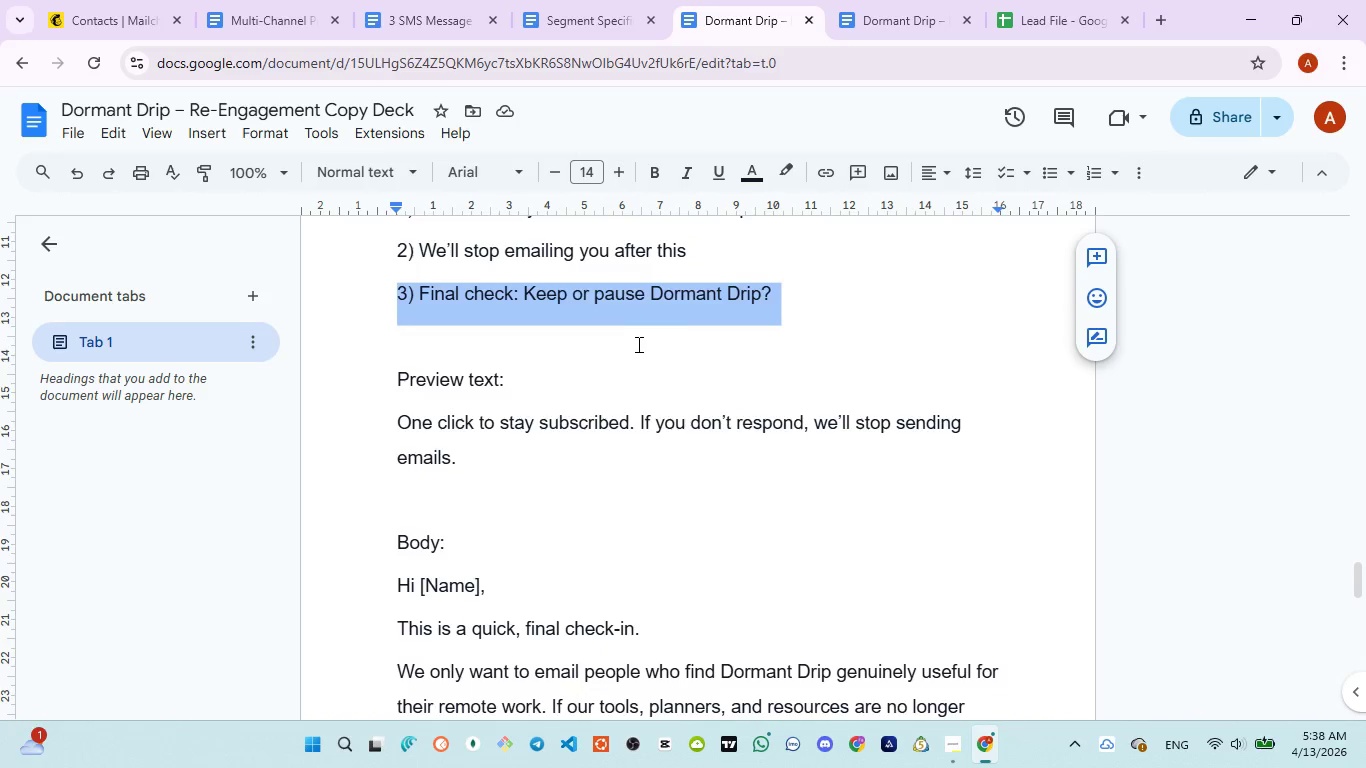 
scroll: coordinate [635, 345], scroll_direction: down, amount: 1.0
 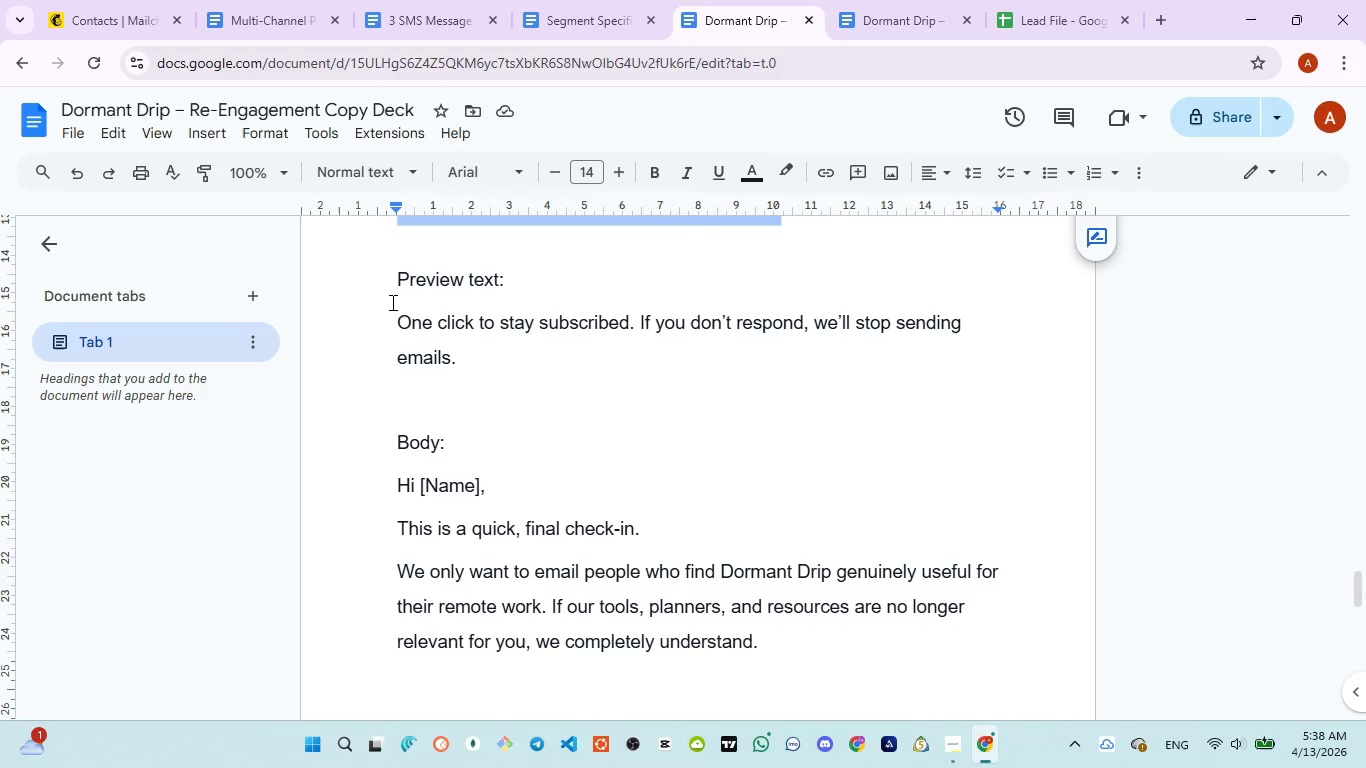 
left_click_drag(start_coordinate=[393, 284], to_coordinate=[521, 269])
 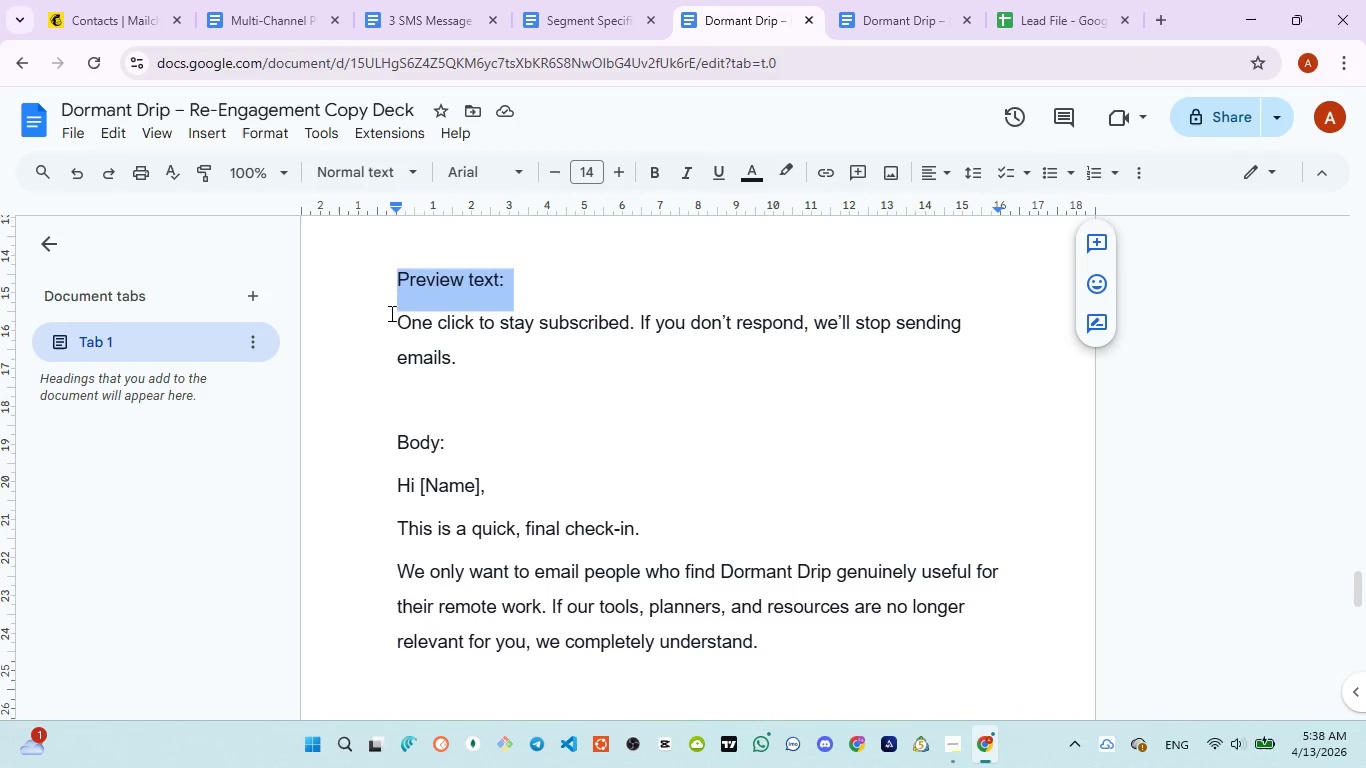 
left_click_drag(start_coordinate=[390, 313], to_coordinate=[466, 360])
 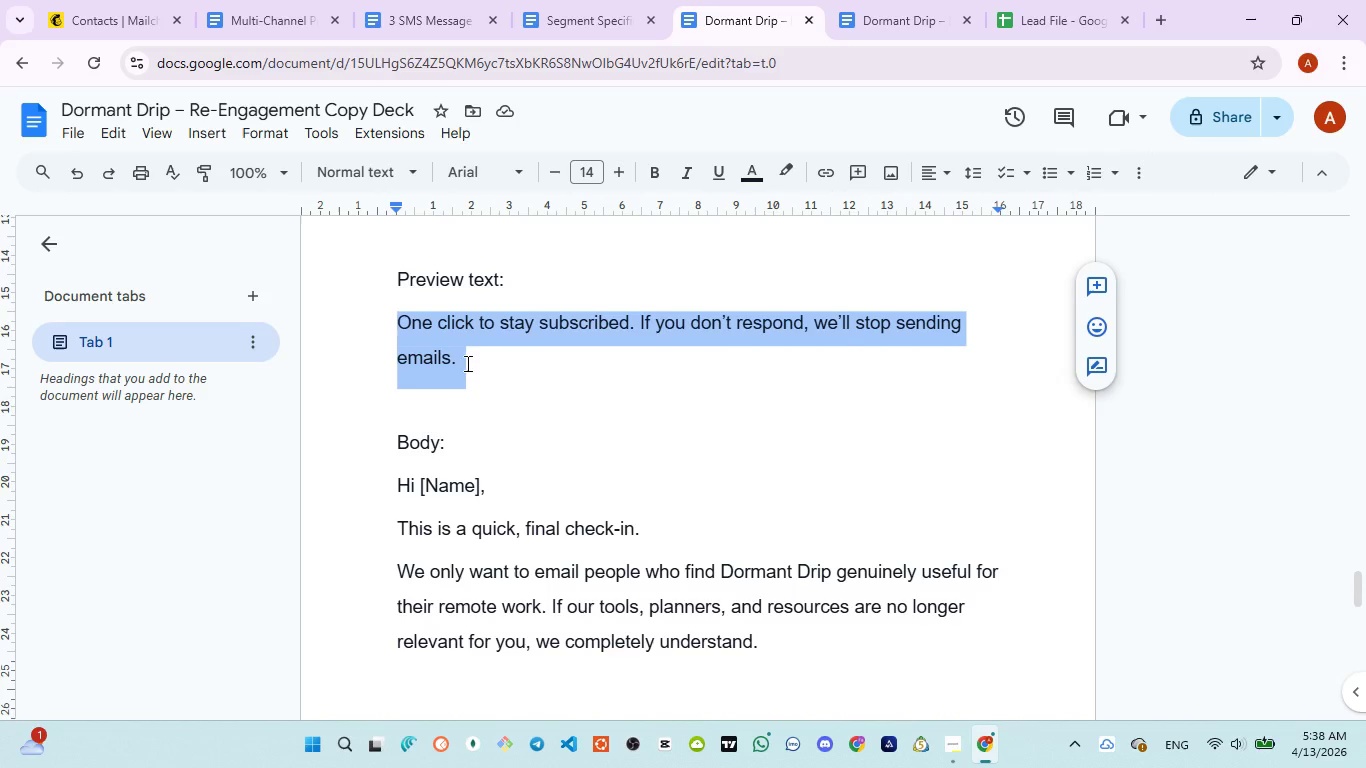 
scroll: coordinate [466, 370], scroll_direction: down, amount: 1.0
 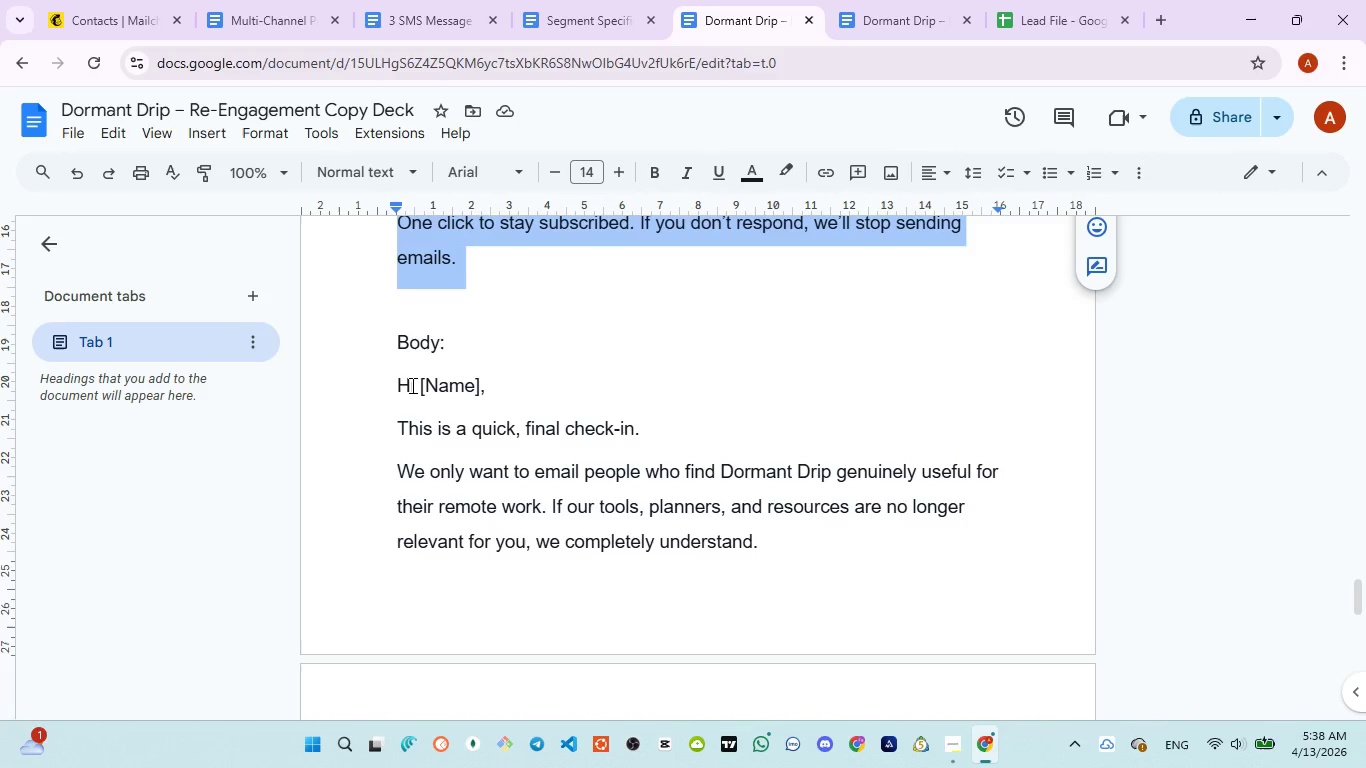 
left_click_drag(start_coordinate=[397, 387], to_coordinate=[521, 387])
 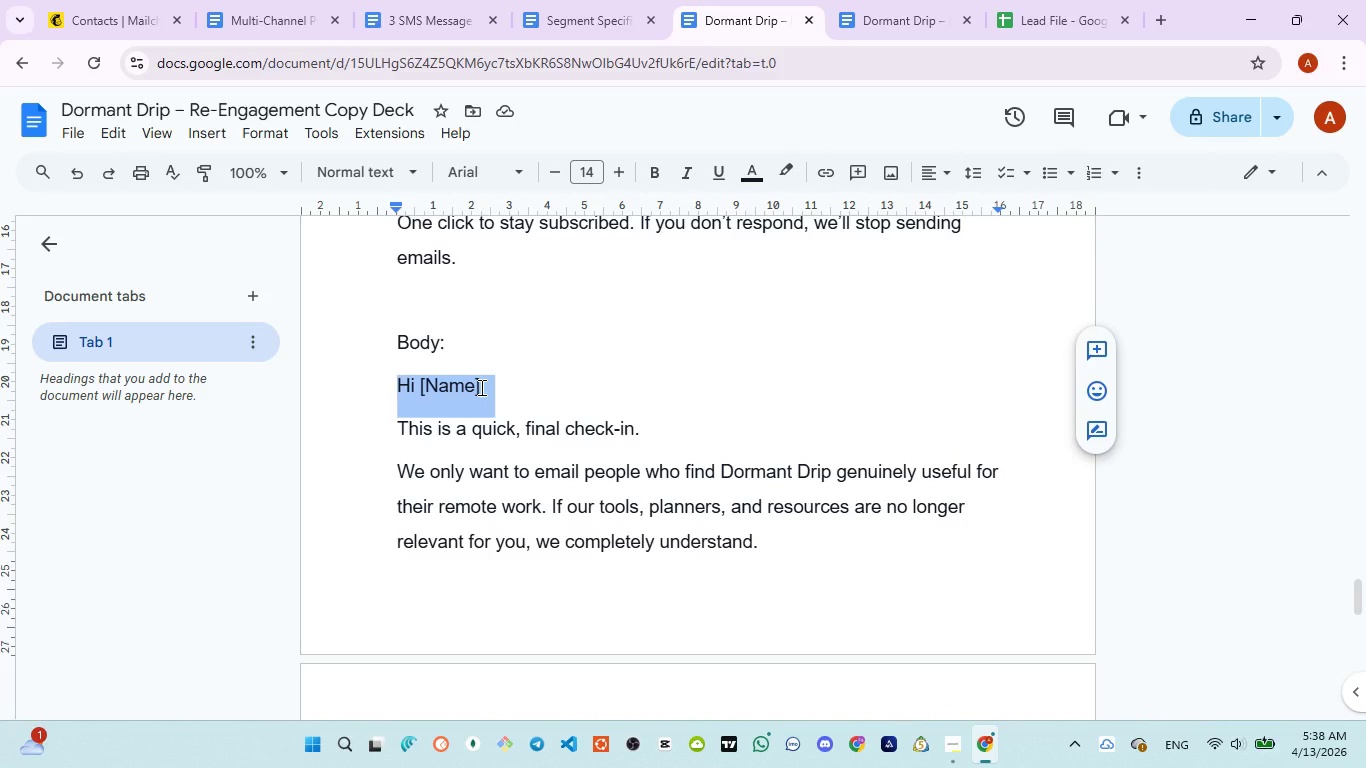 
left_click([480, 387])
 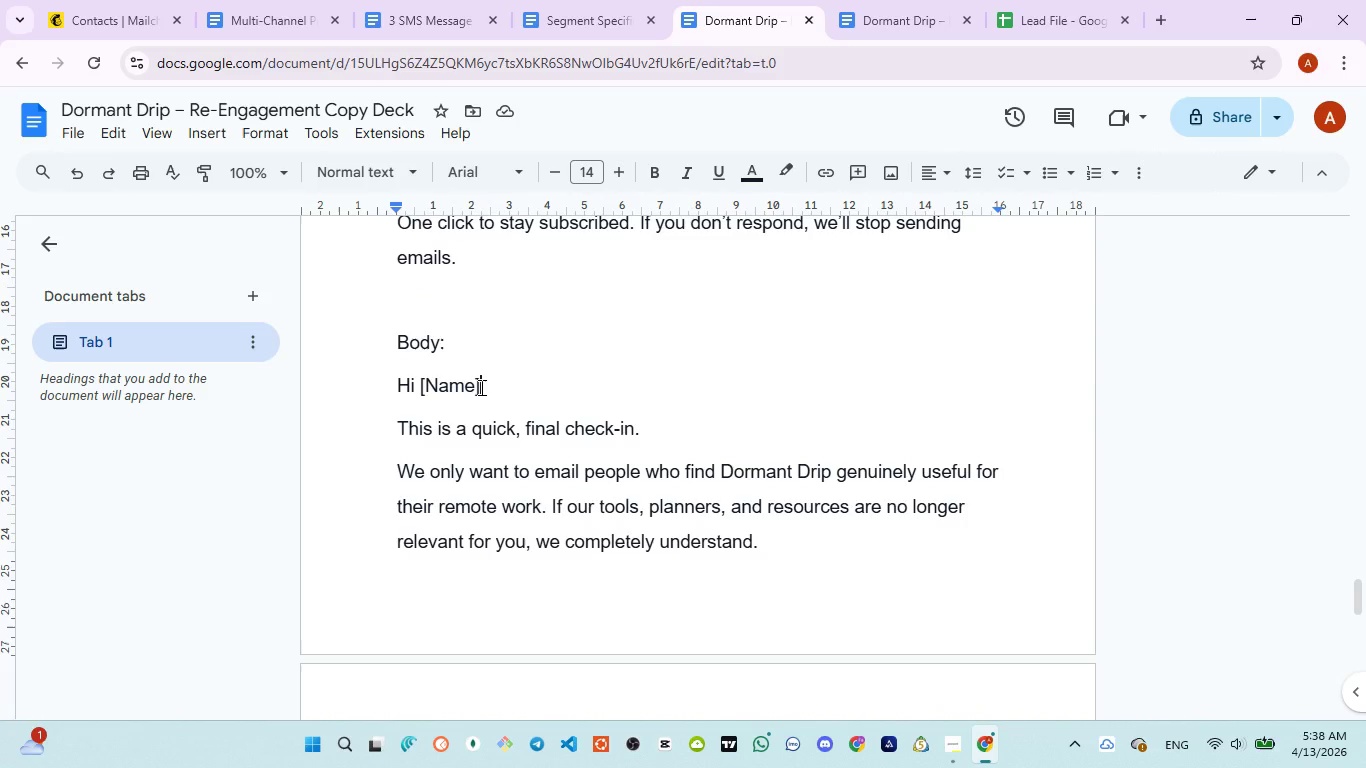 
key(Shift+8)
 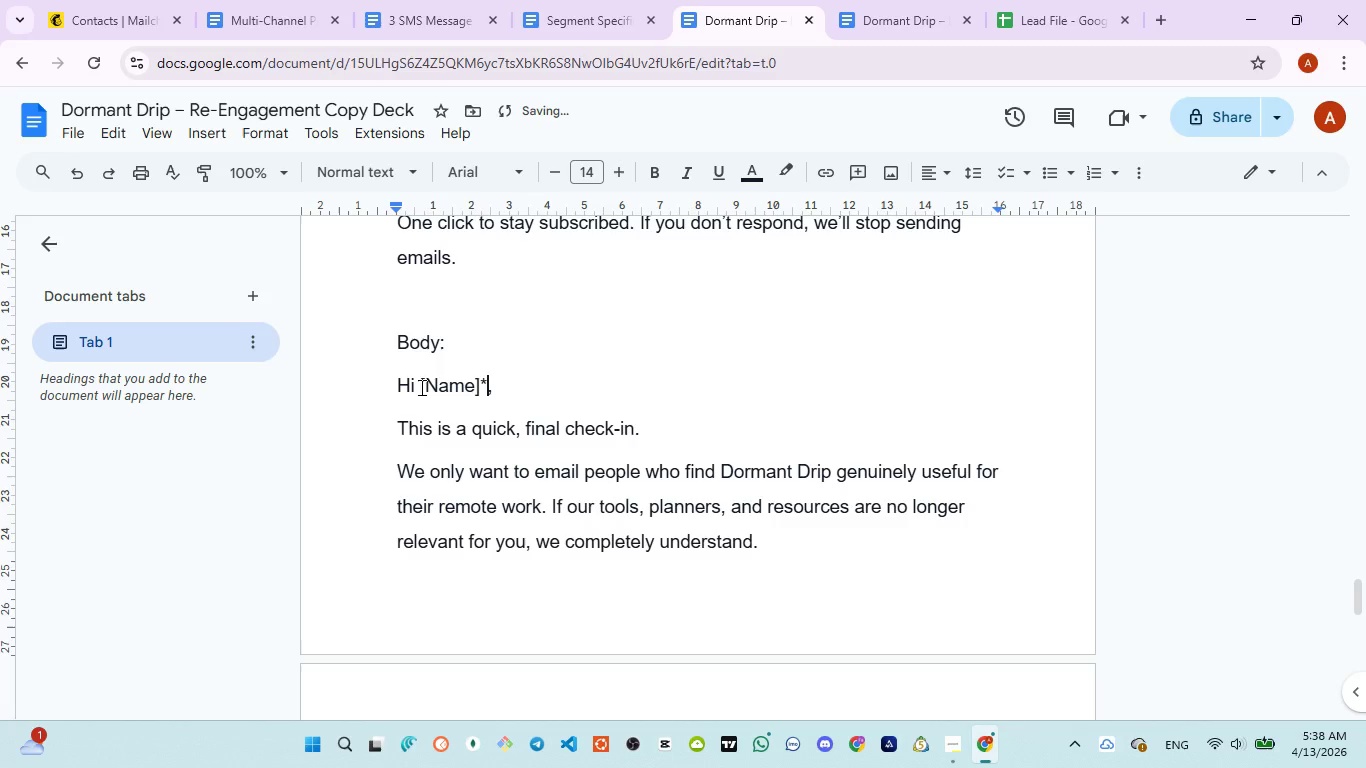 
left_click([420, 386])
 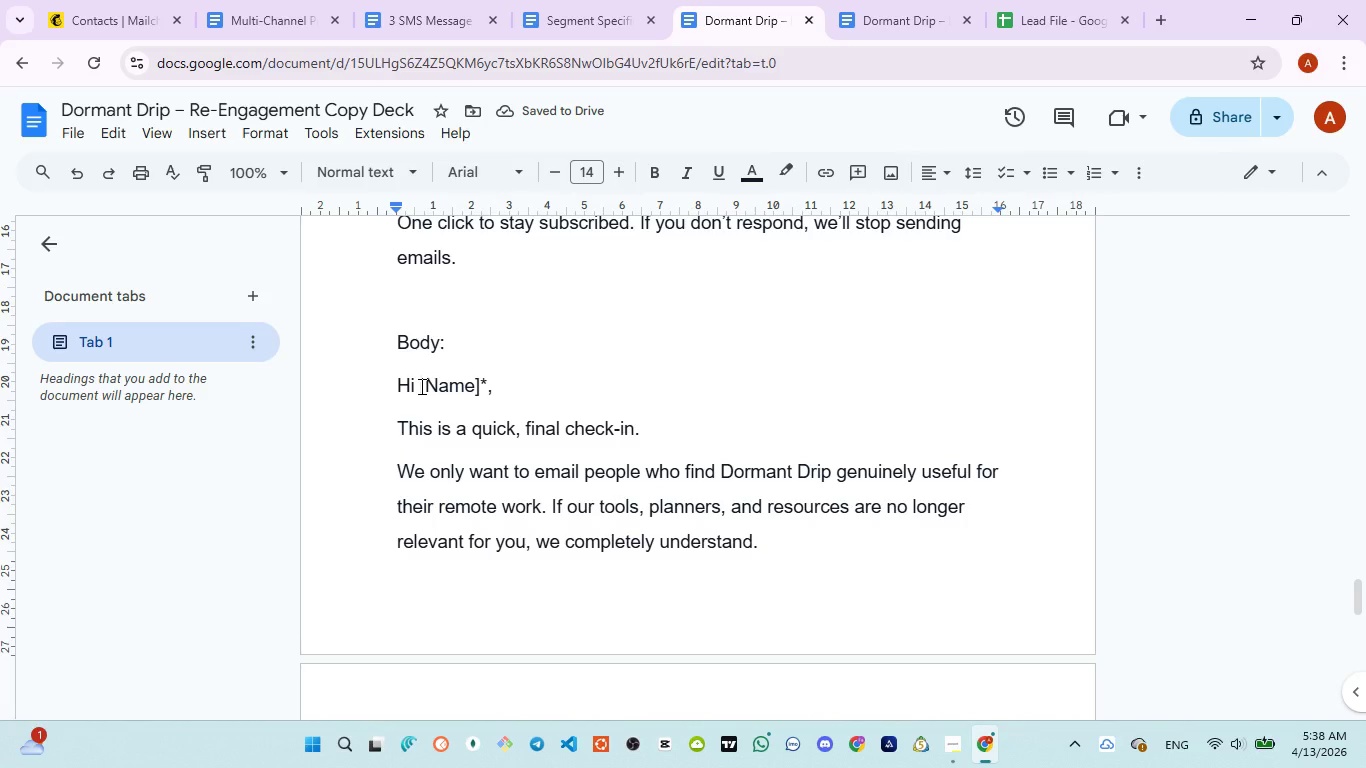 
key(Shift+8)
 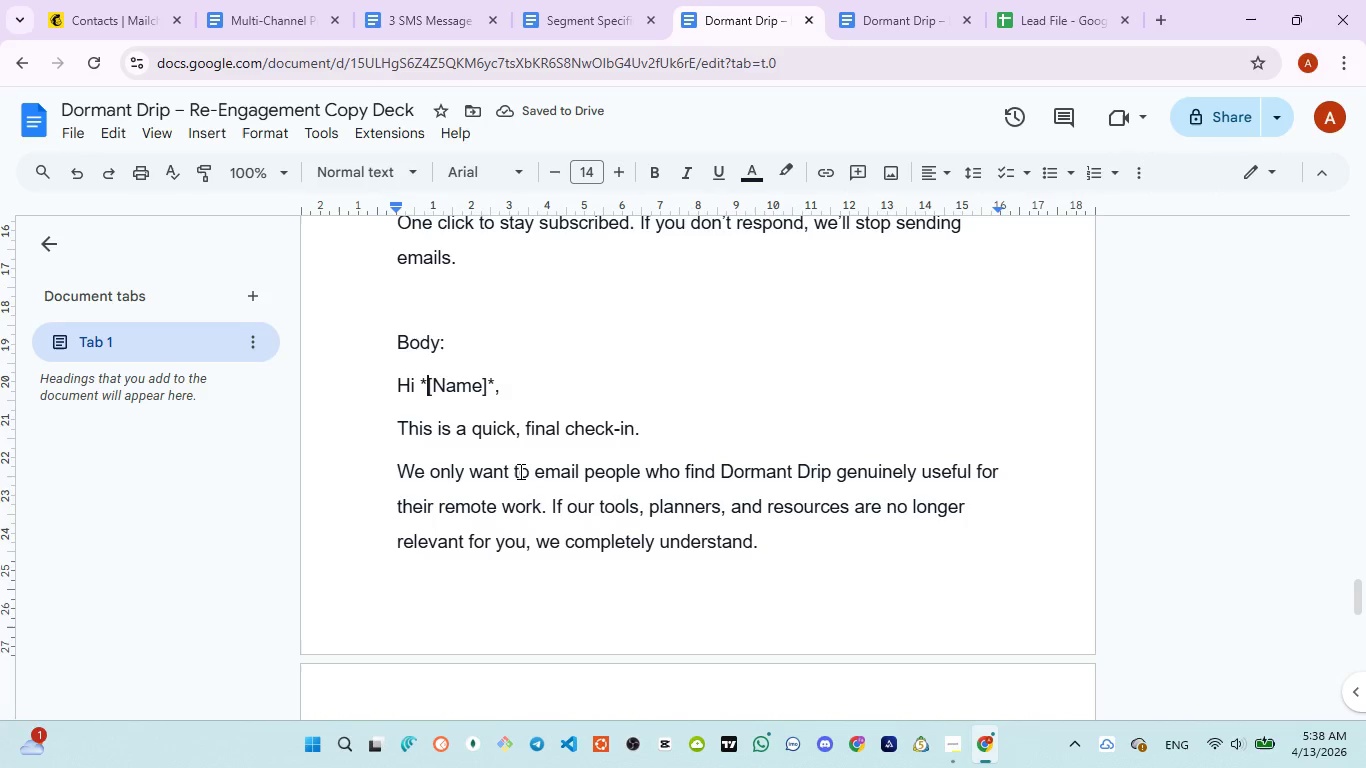 
scroll: coordinate [519, 471], scroll_direction: down, amount: 1.0
 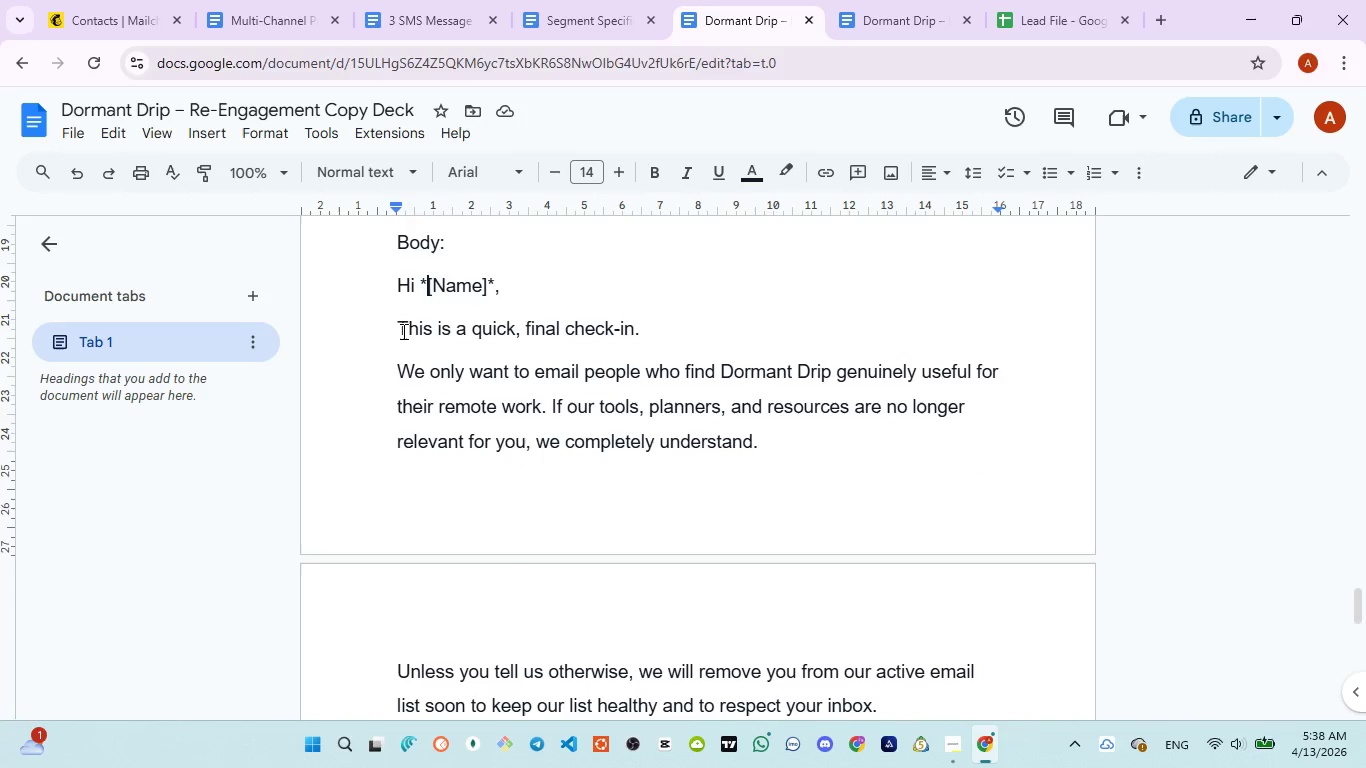 
left_click_drag(start_coordinate=[400, 328], to_coordinate=[653, 333])
 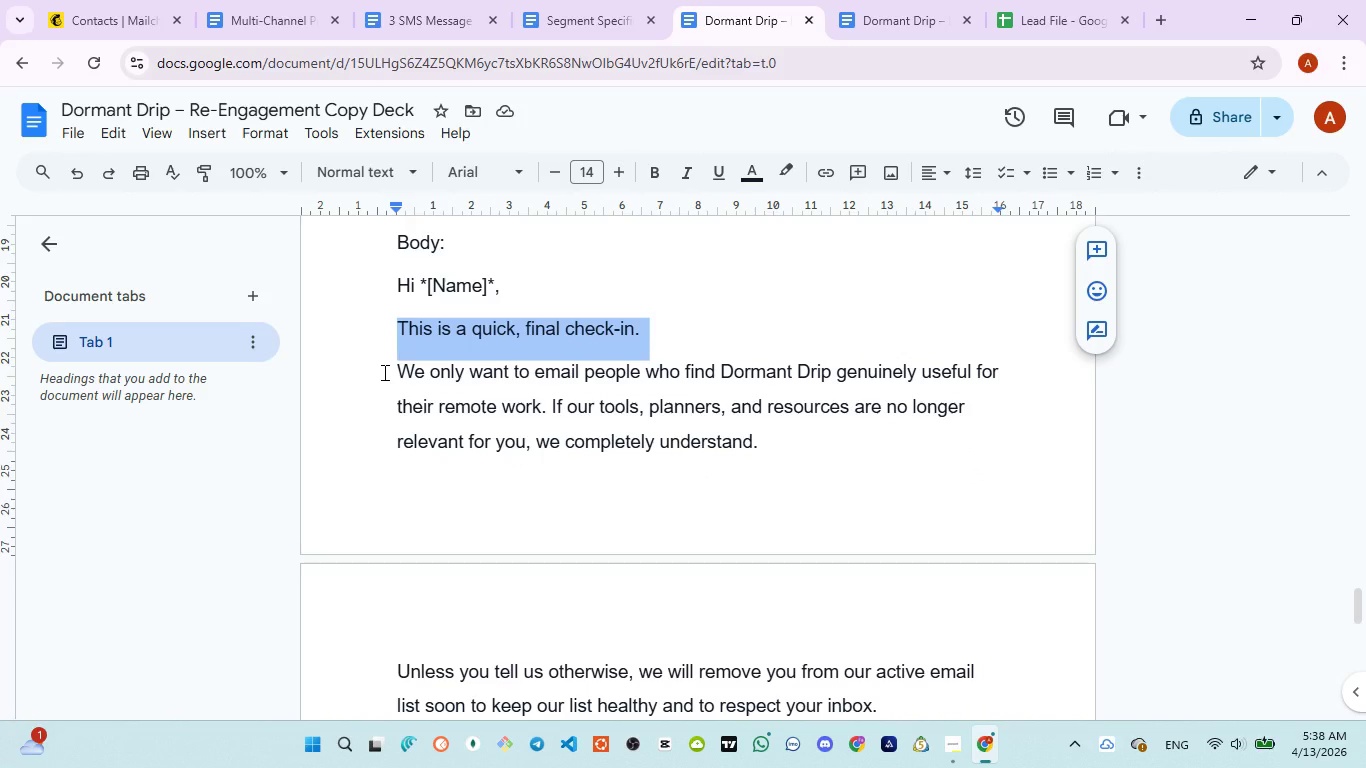 
left_click_drag(start_coordinate=[386, 372], to_coordinate=[802, 457])
 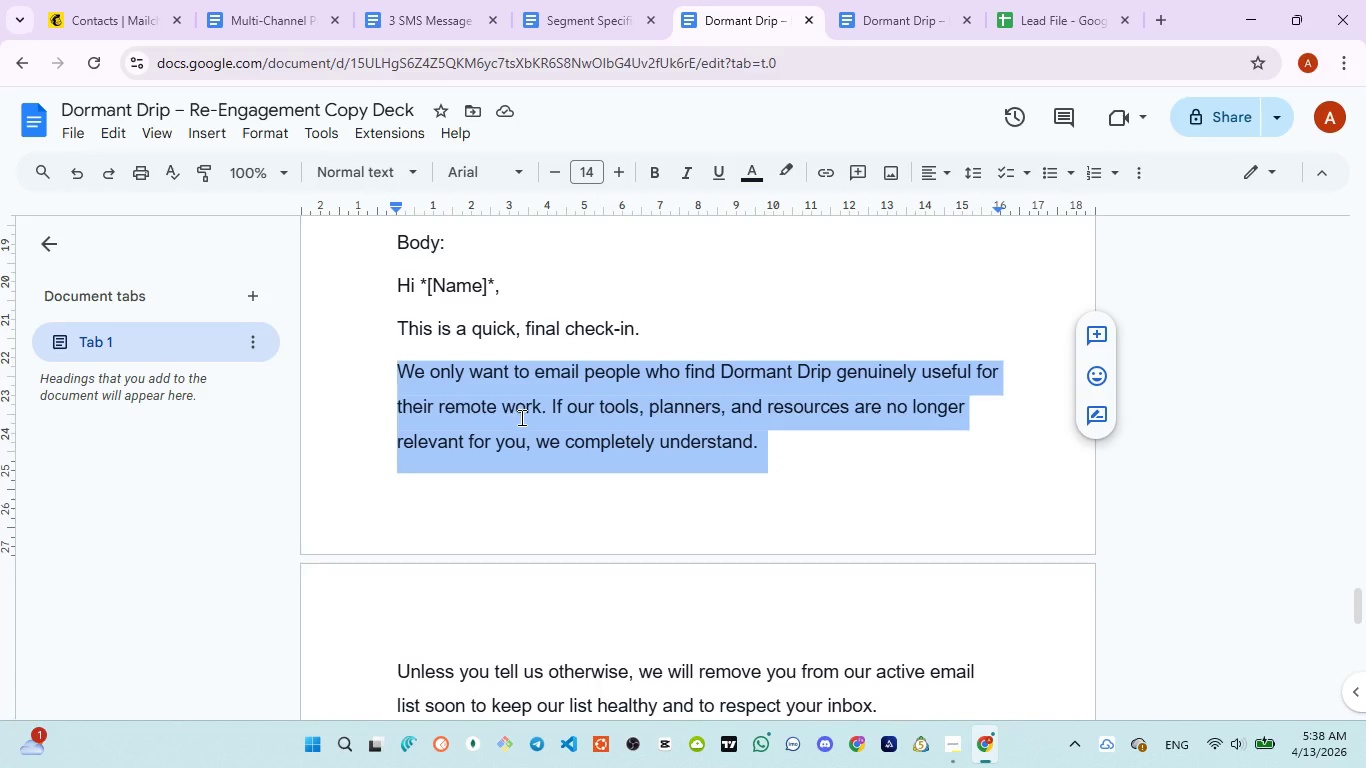 
scroll: coordinate [692, 466], scroll_direction: down, amount: 3.0
 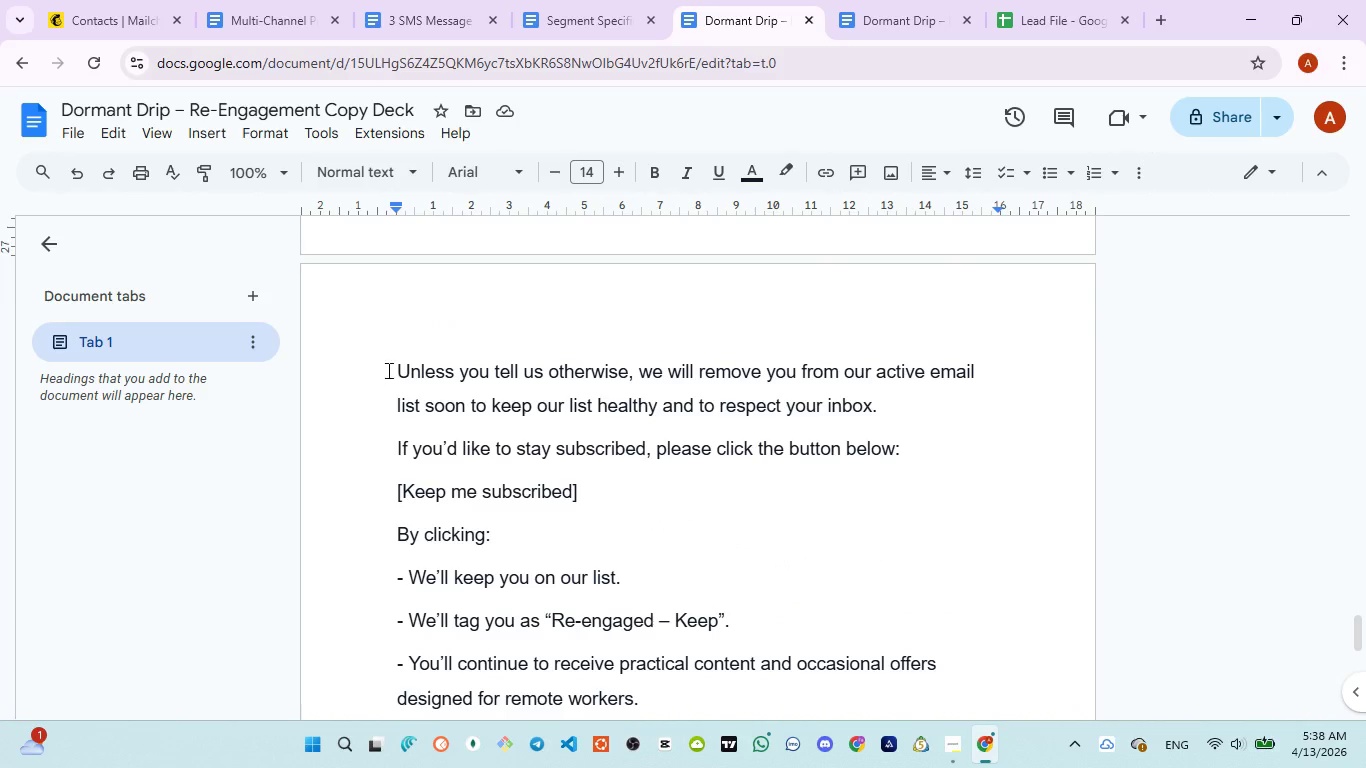 
left_click_drag(start_coordinate=[387, 370], to_coordinate=[853, 441])
 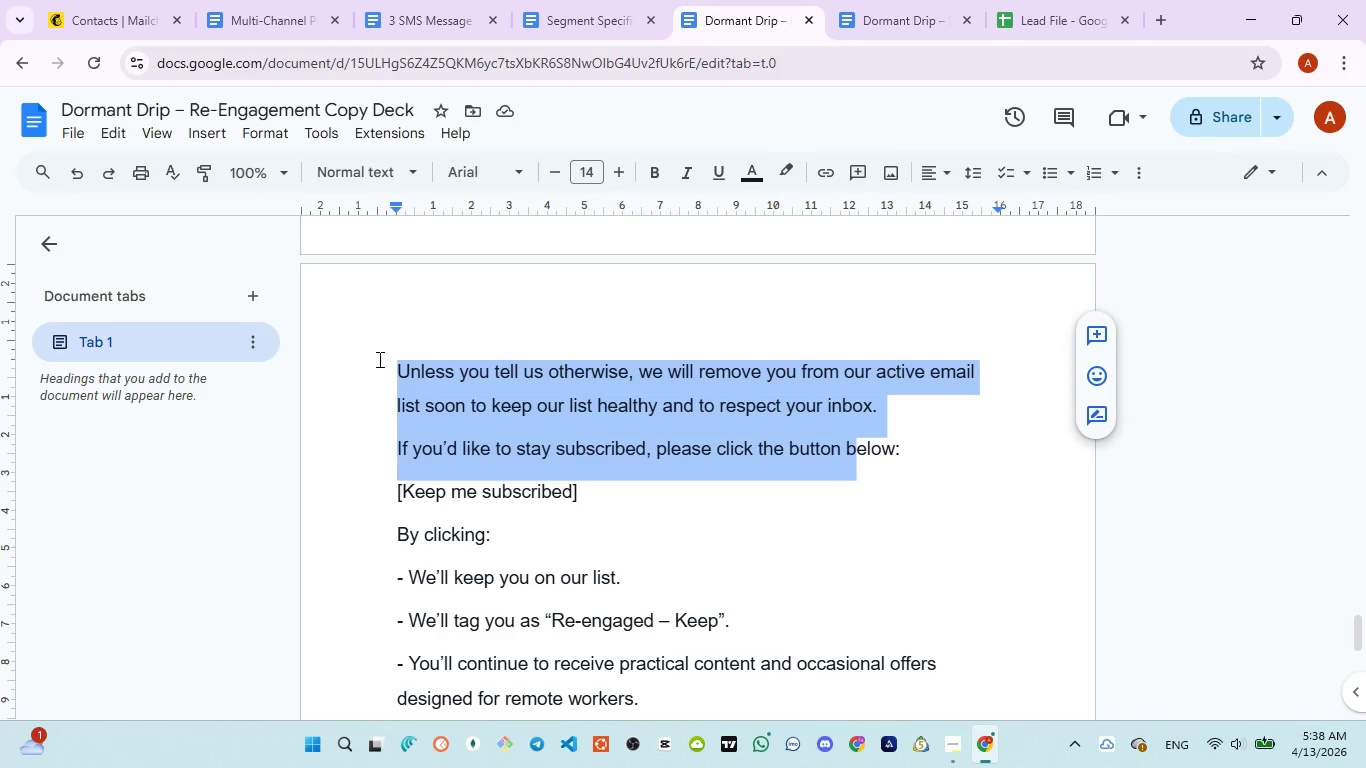 
scroll: coordinate [394, 422], scroll_direction: down, amount: 1.0
 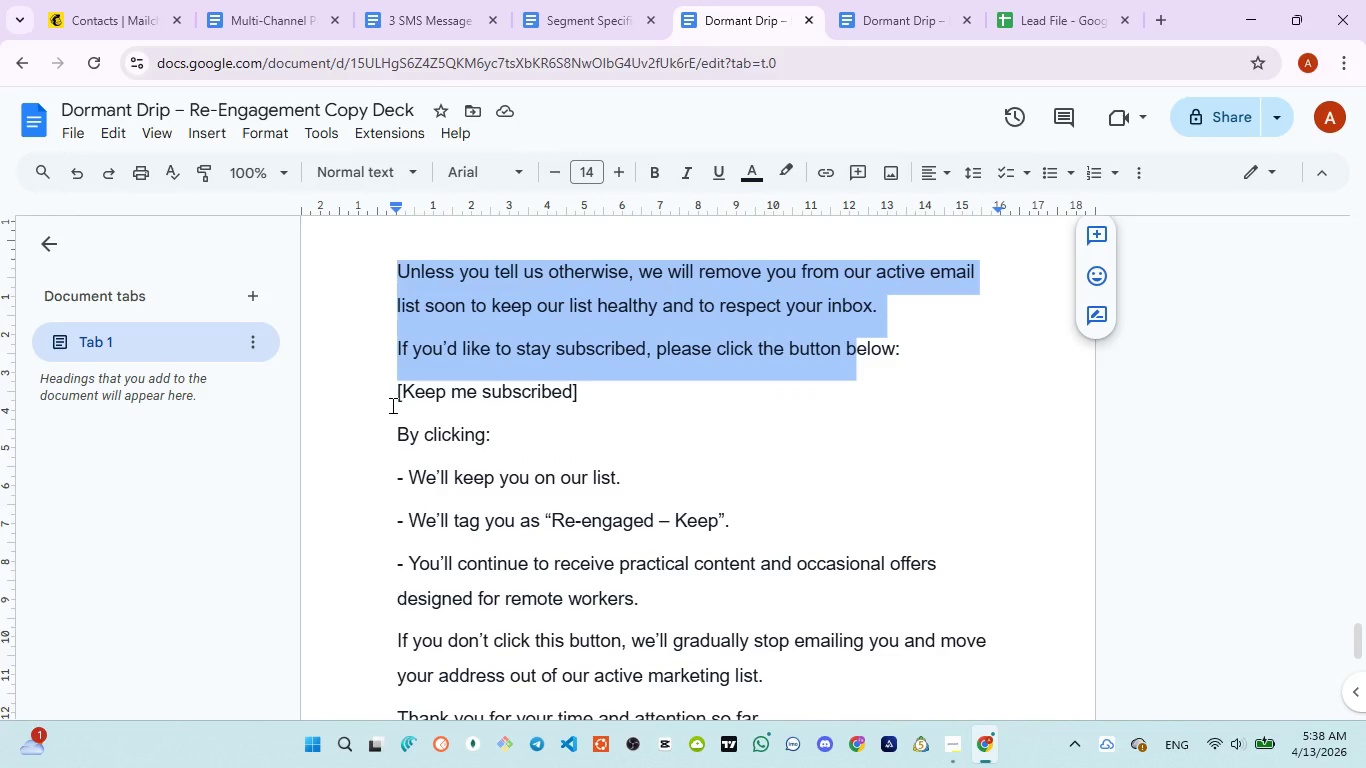 
left_click_drag(start_coordinate=[391, 404], to_coordinate=[608, 404])
 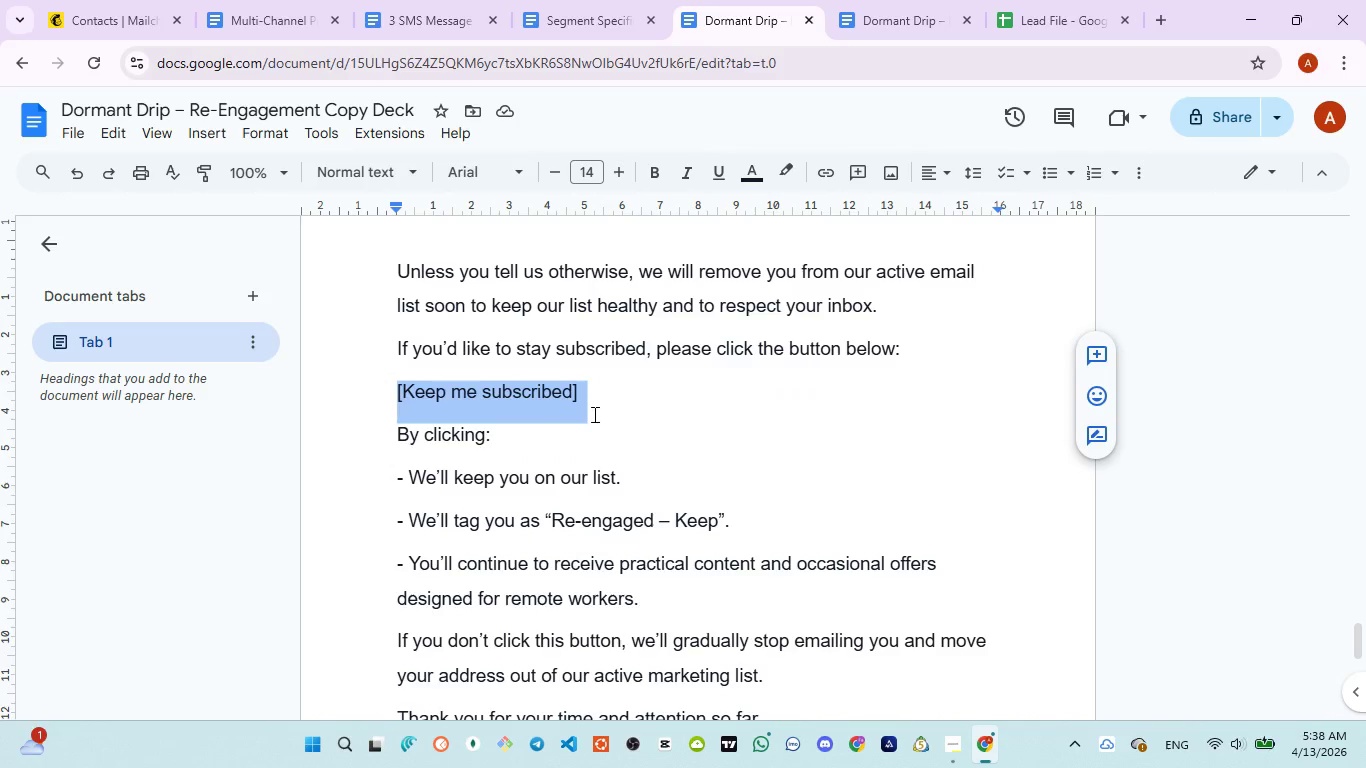 
scroll: coordinate [593, 415], scroll_direction: down, amount: 1.0
 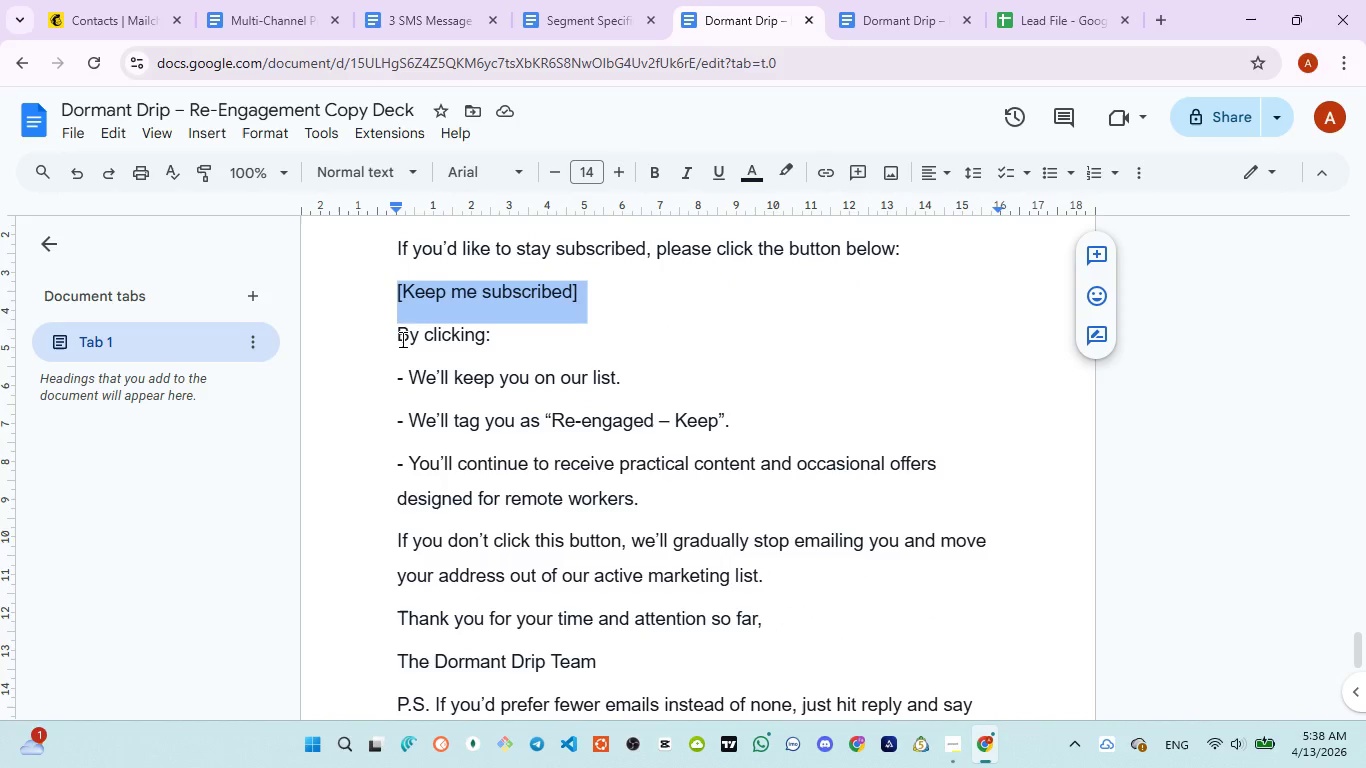 
left_click_drag(start_coordinate=[400, 337], to_coordinate=[975, 509])
 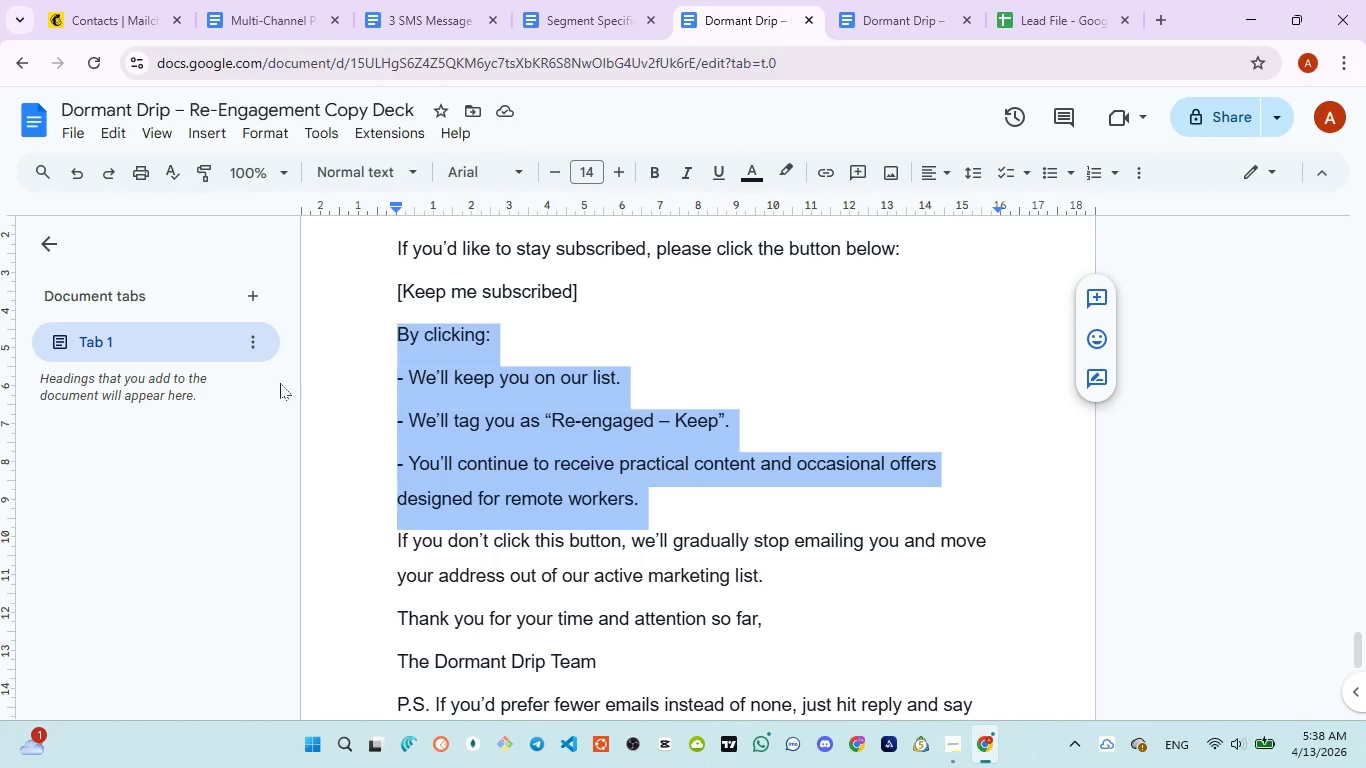 
wait(5.08)
 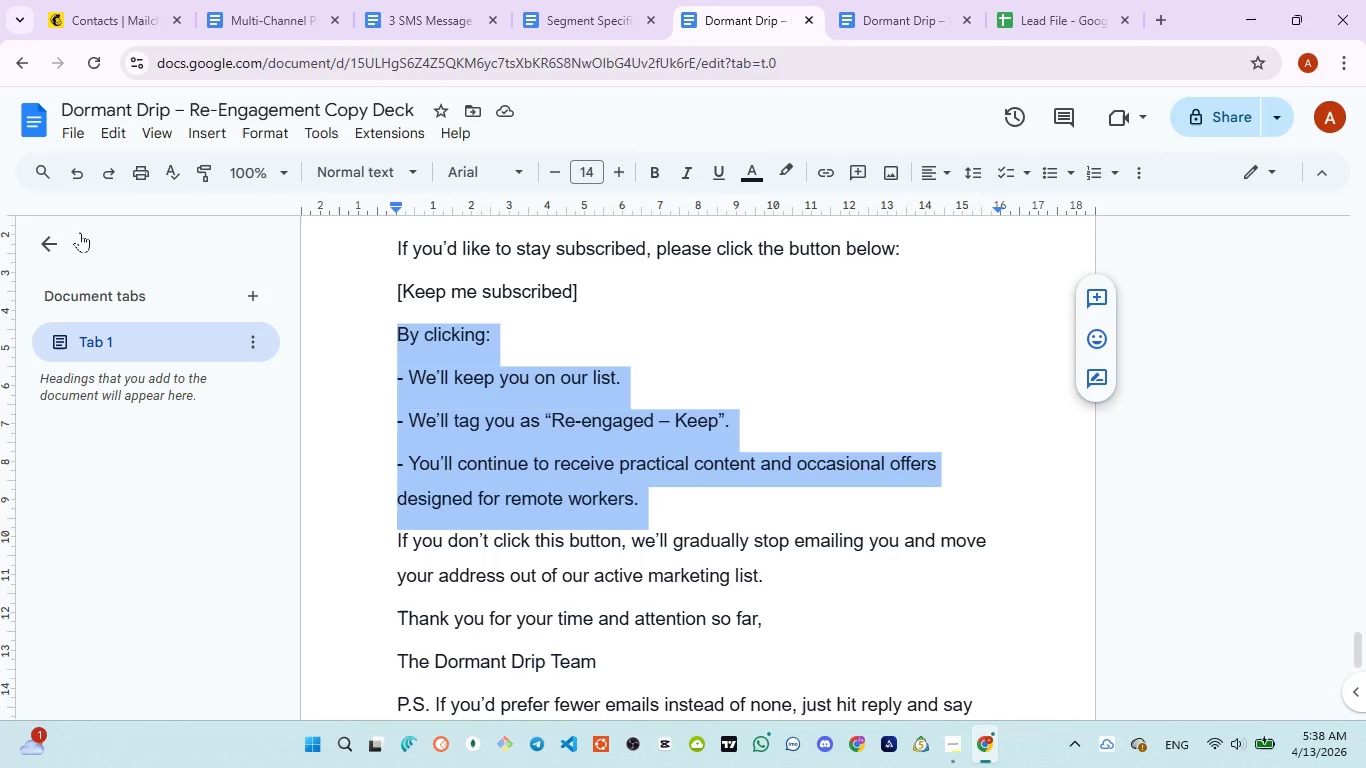 
scroll: coordinate [585, 497], scroll_direction: down, amount: 1.0
 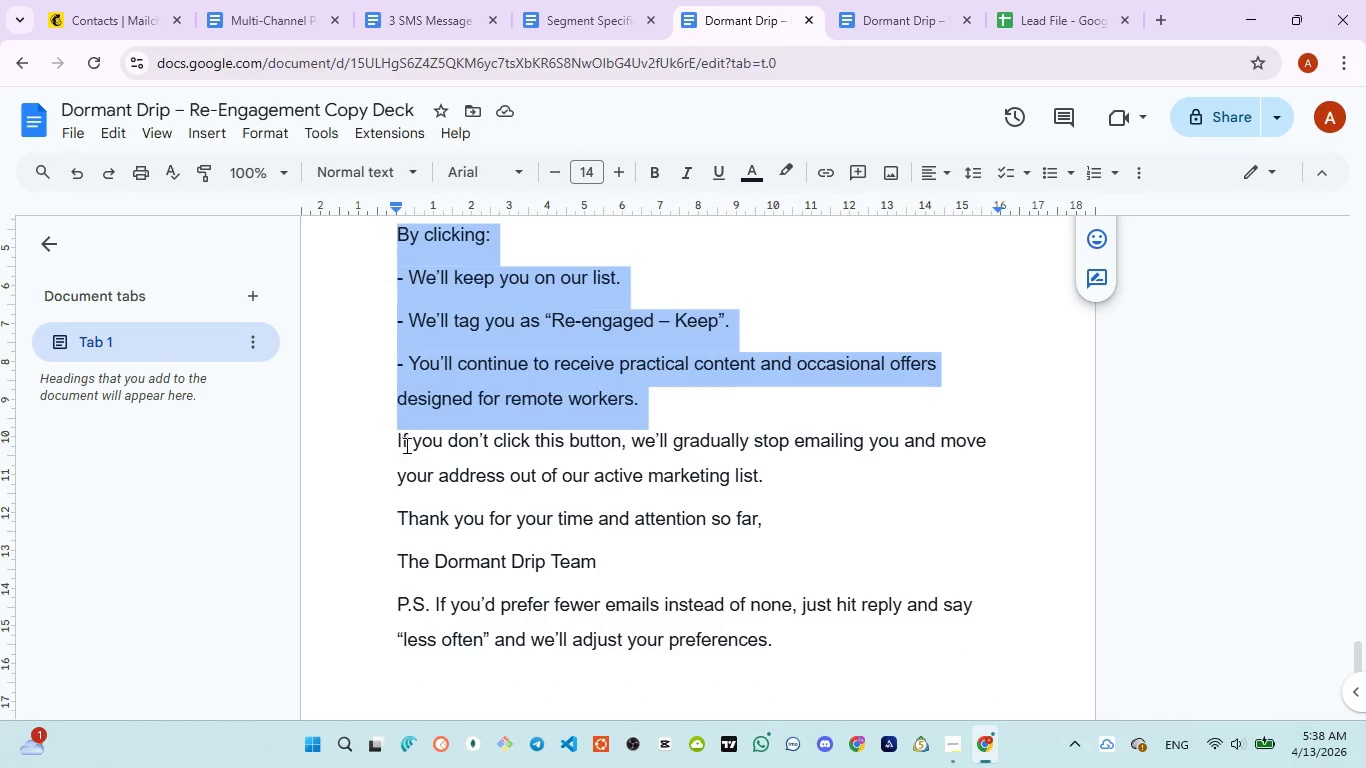 
left_click_drag(start_coordinate=[395, 442], to_coordinate=[764, 480])
 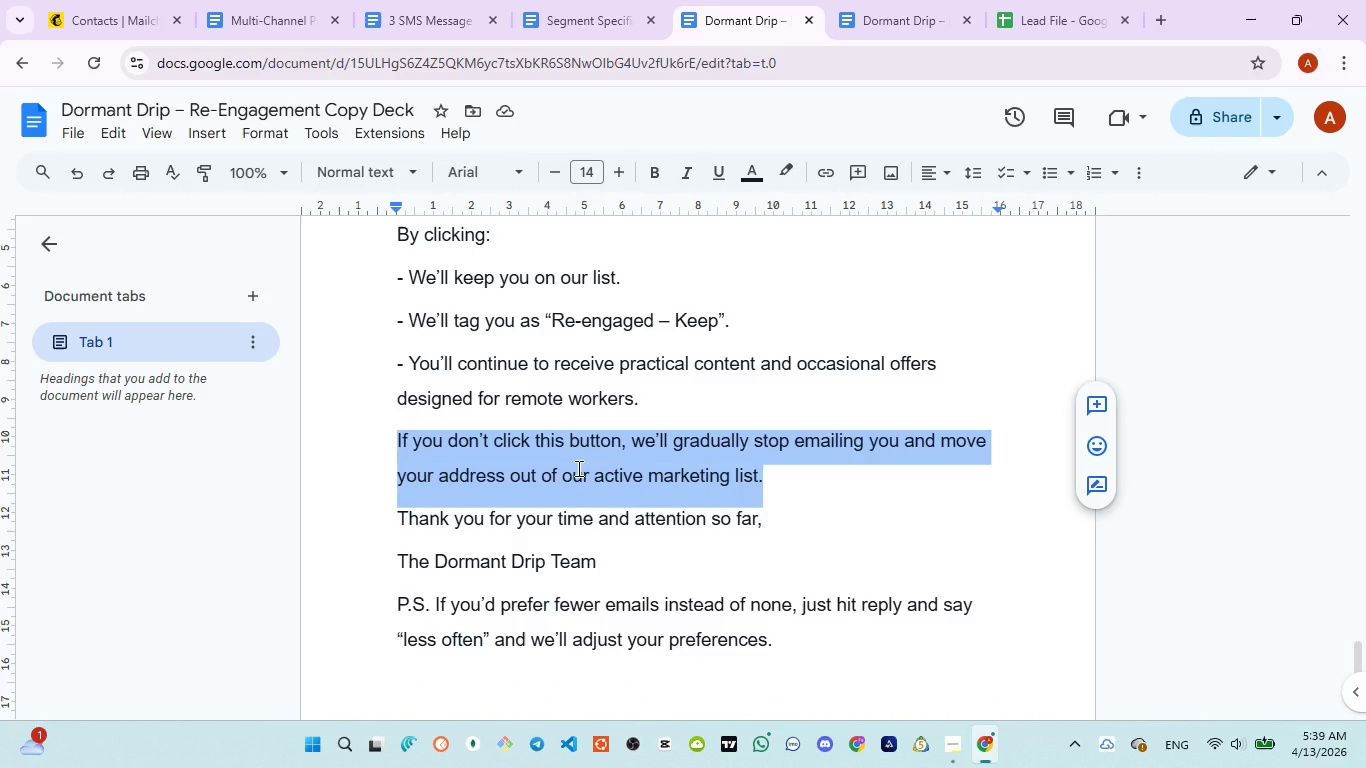 
scroll: coordinate [577, 468], scroll_direction: down, amount: 1.0
 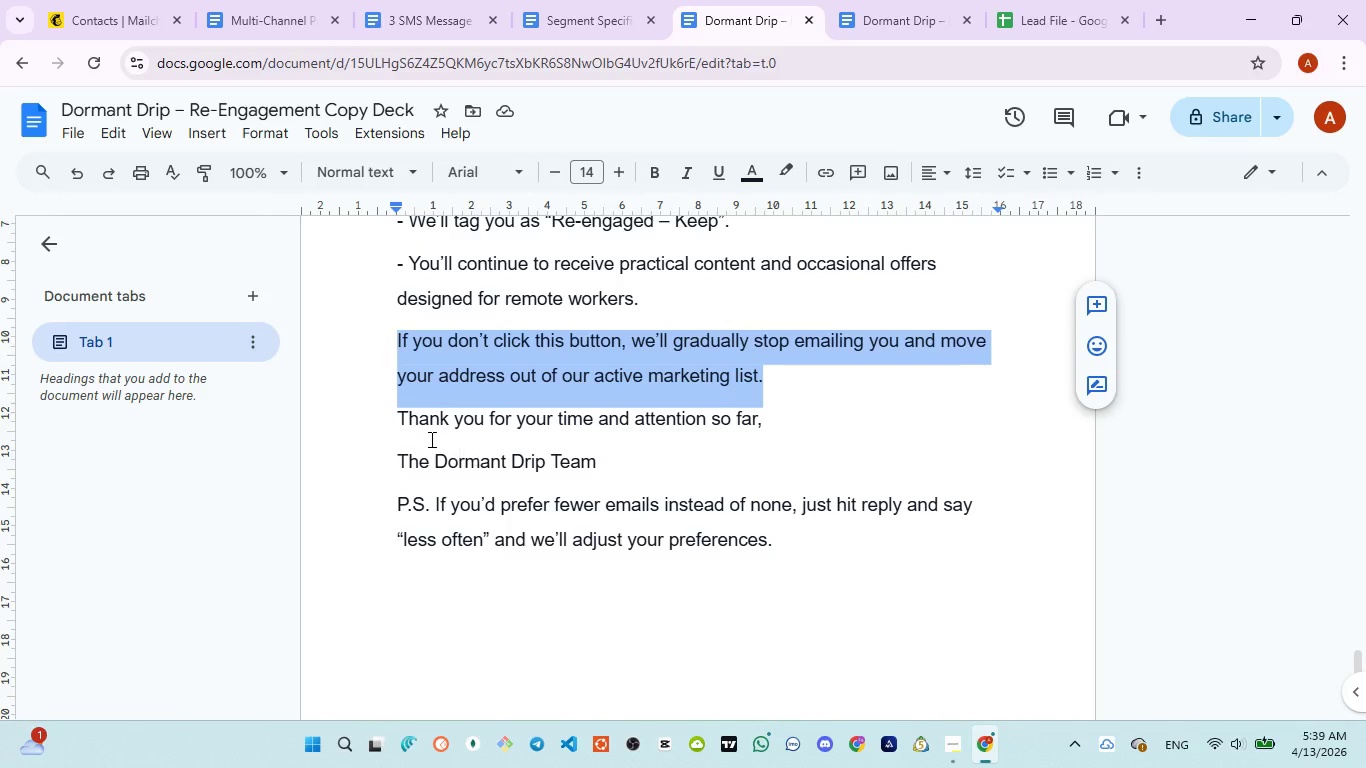 
left_click_drag(start_coordinate=[402, 422], to_coordinate=[762, 414])
 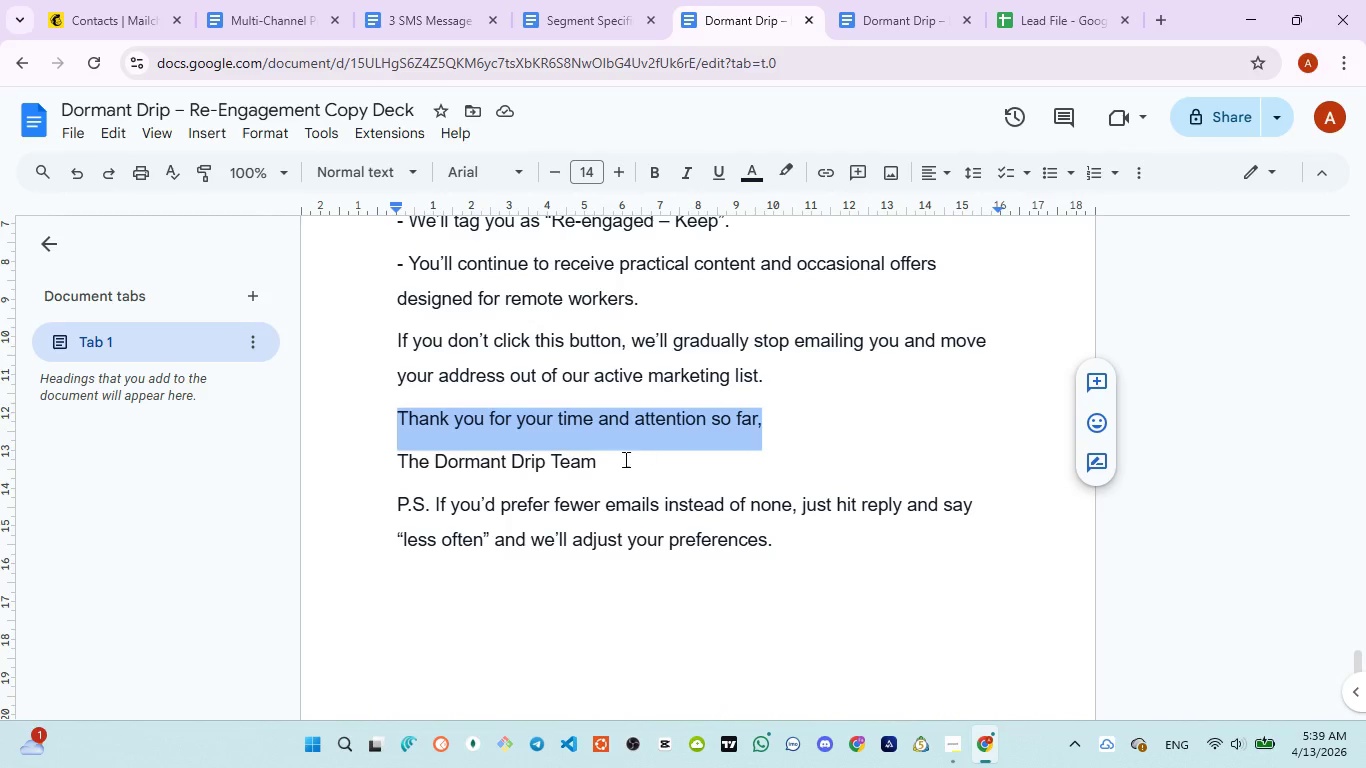 
scroll: coordinate [616, 462], scroll_direction: down, amount: 1.0
 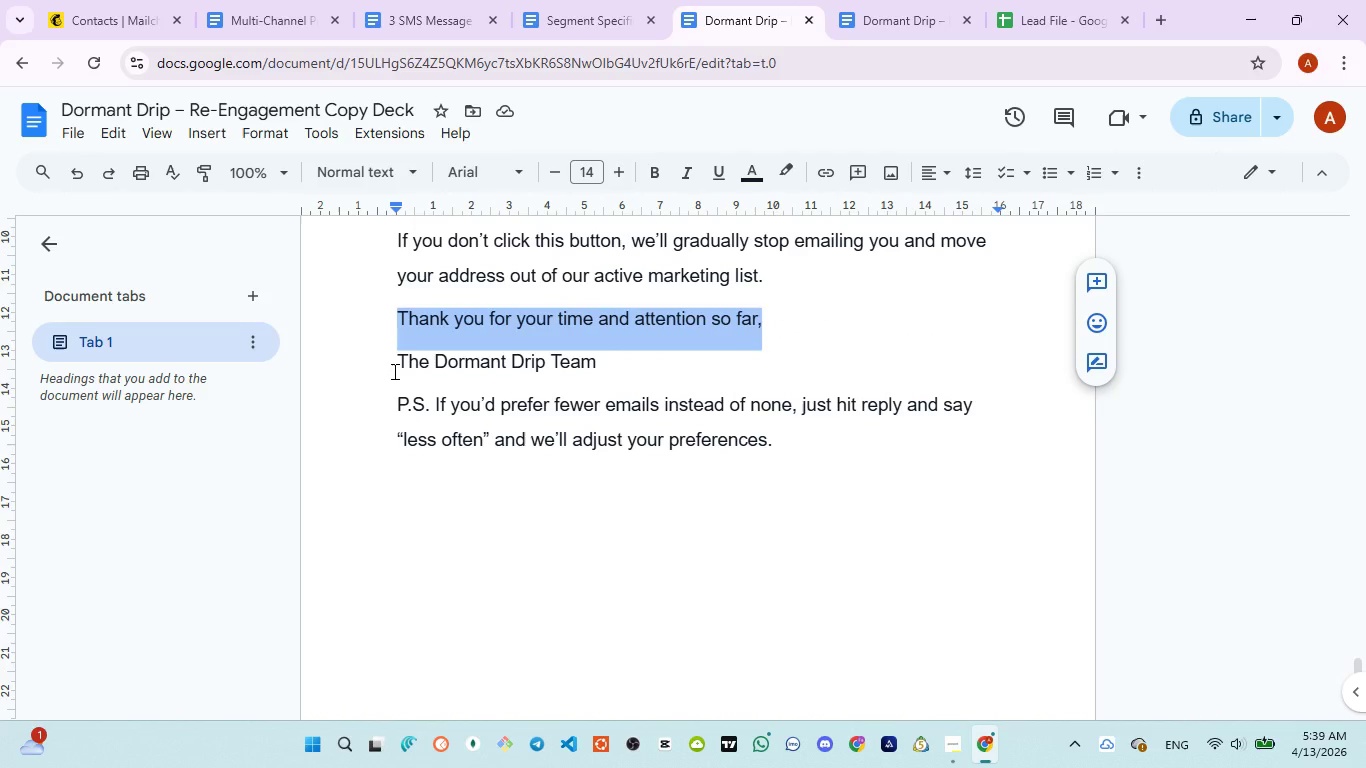 
left_click_drag(start_coordinate=[393, 371], to_coordinate=[785, 440])
 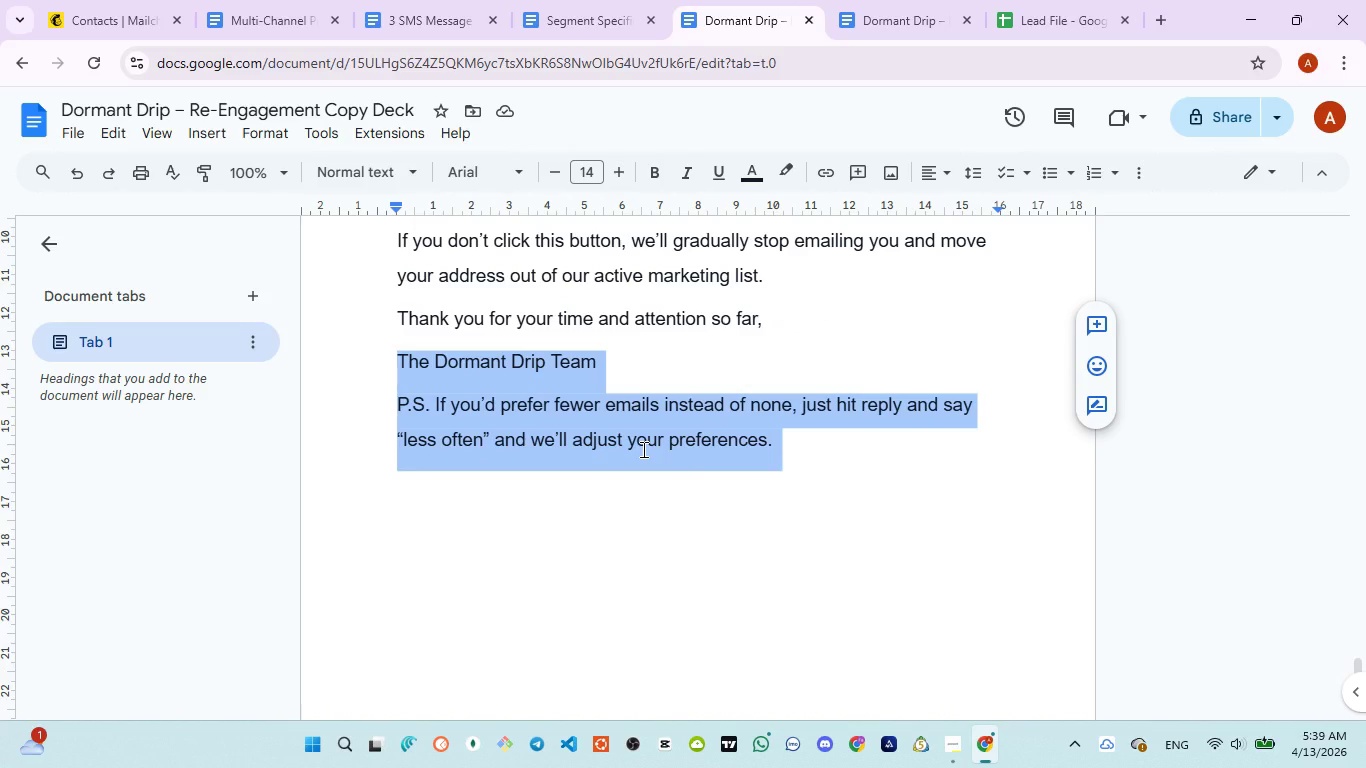 
left_click([573, 482])
 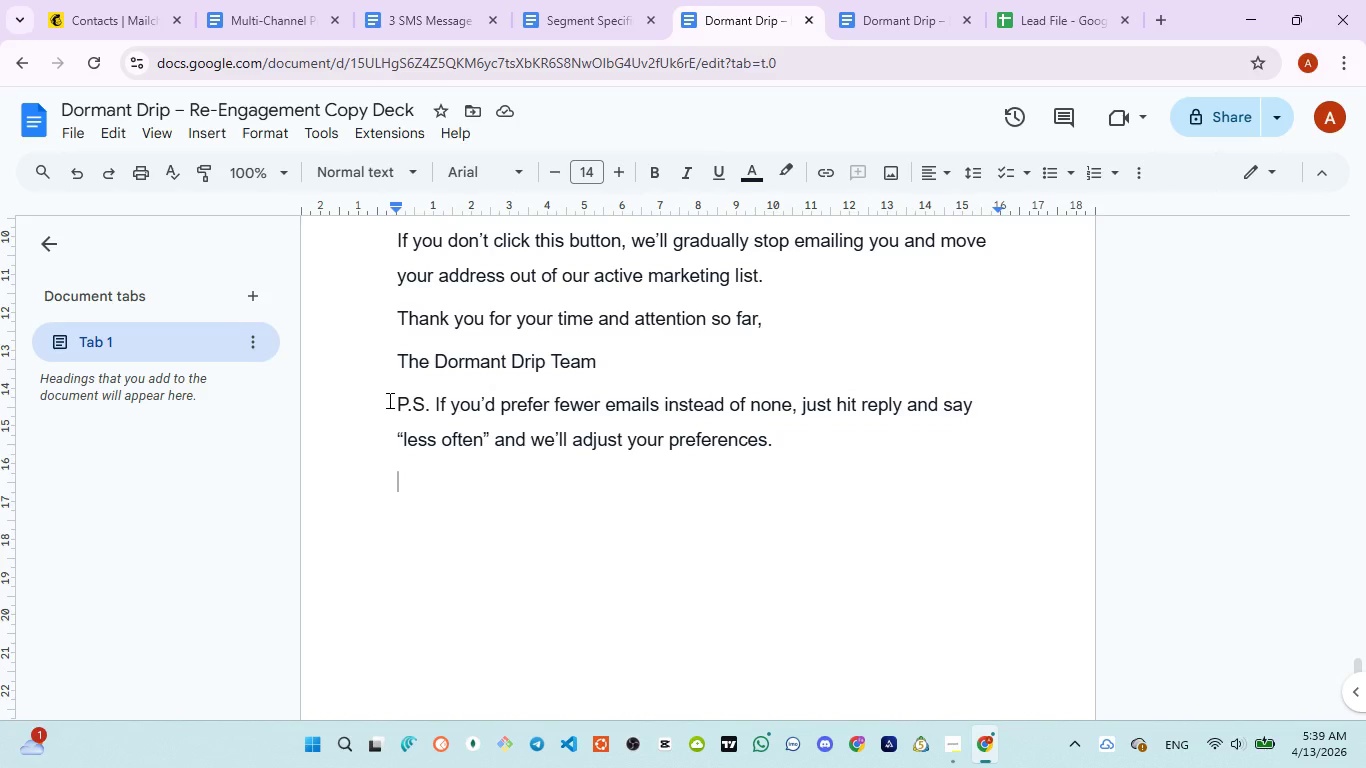 
wait(9.44)
 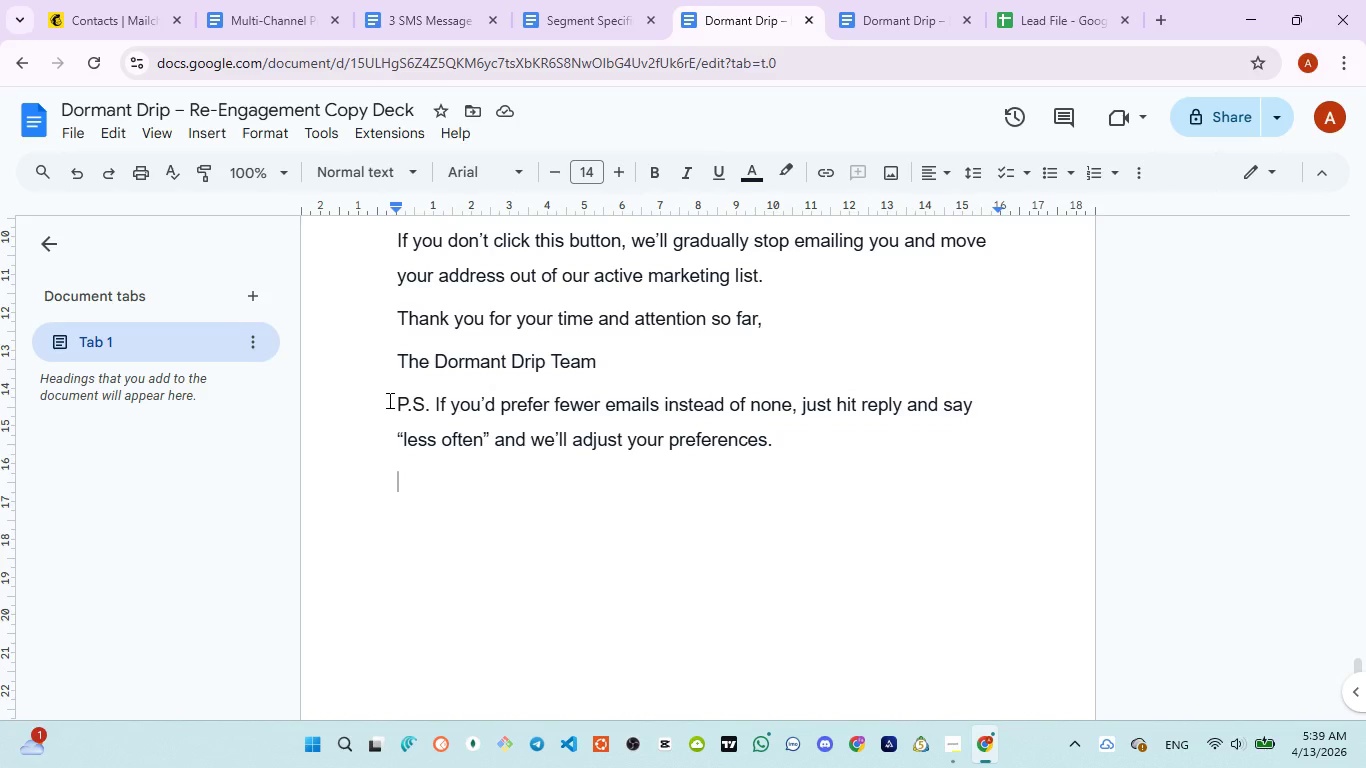 
scroll: coordinate [733, 525], scroll_direction: down, amount: 2.0
 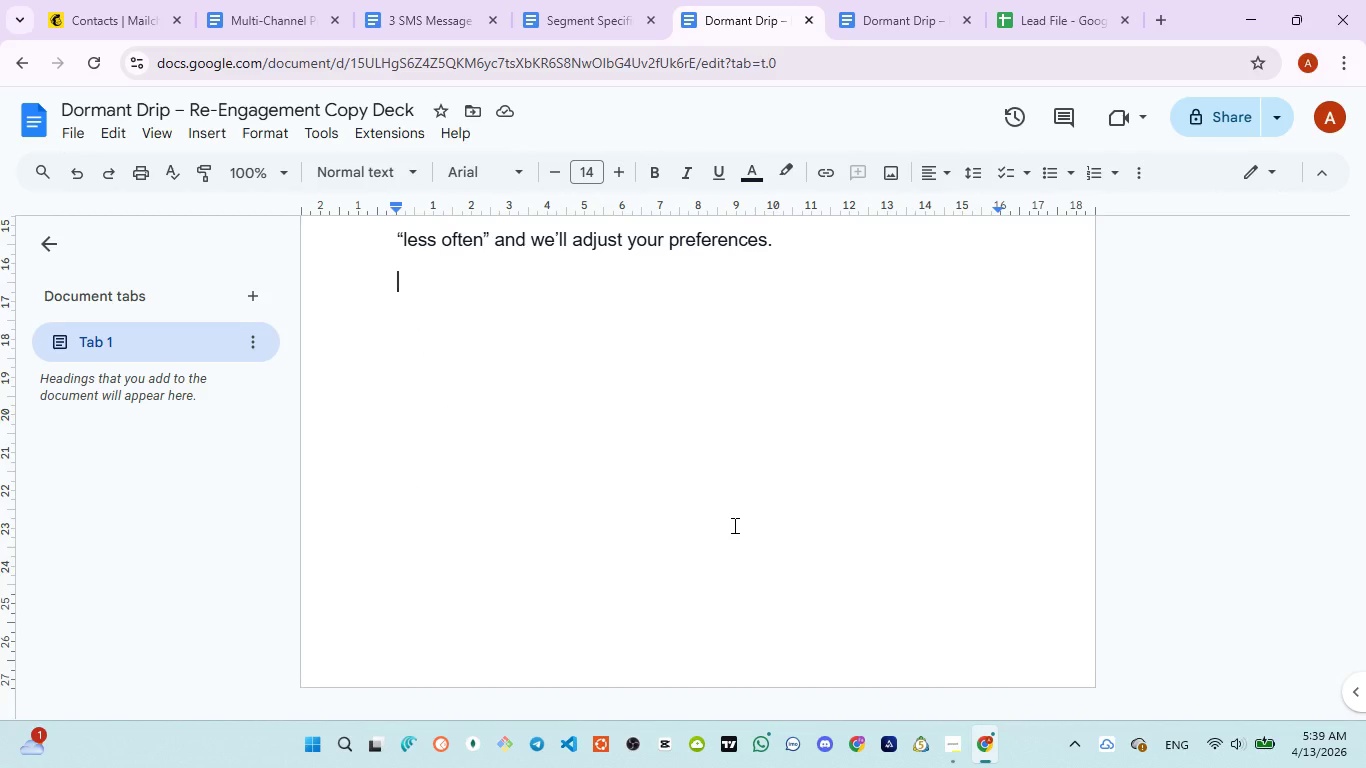 
scroll: coordinate [733, 527], scroll_direction: up, amount: 9.0
 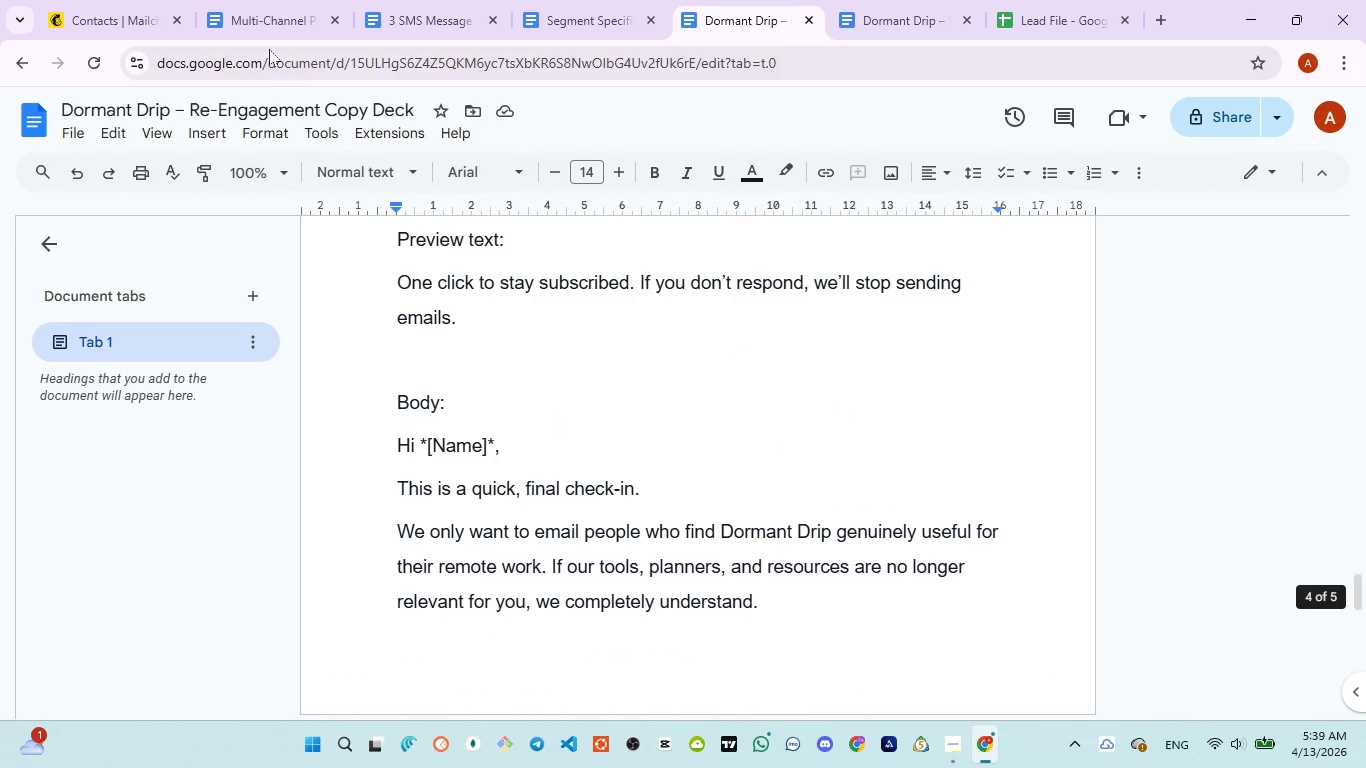 
left_click([259, 0])
 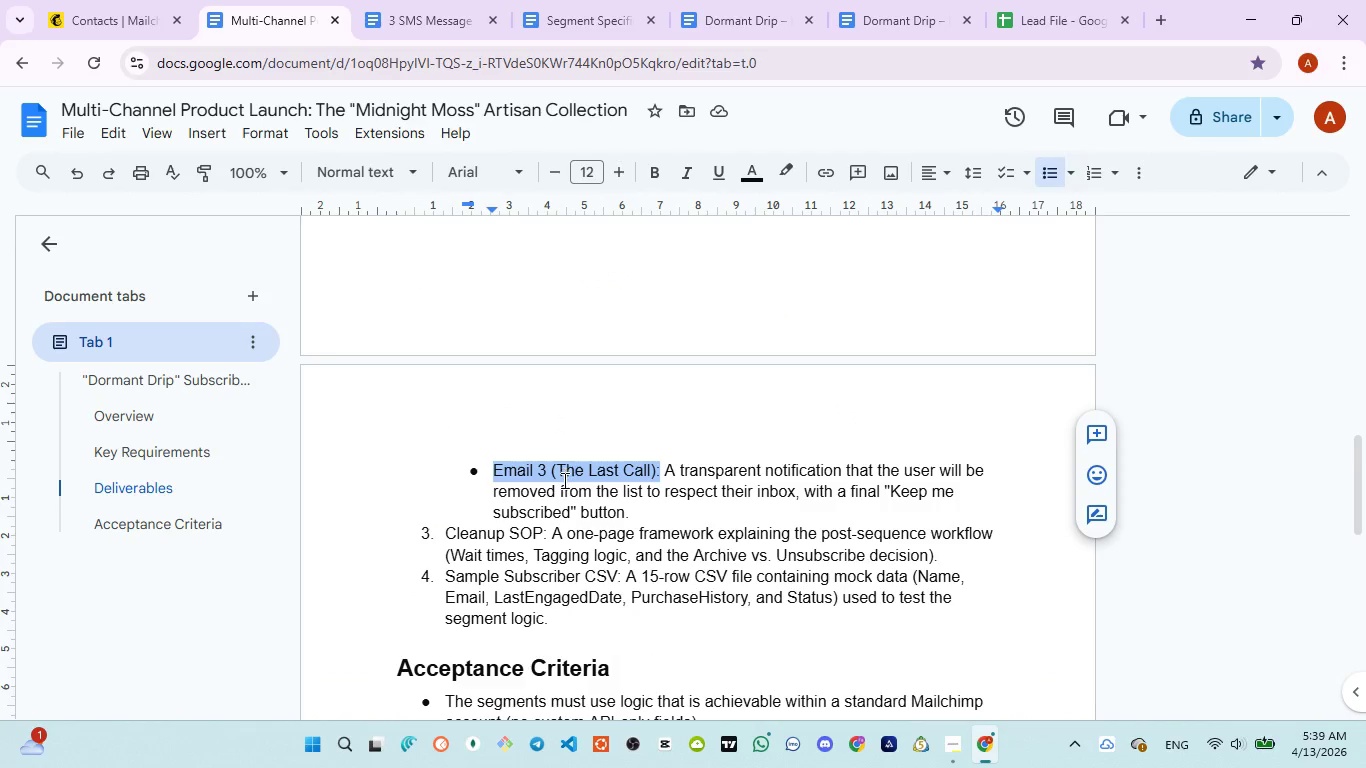 
scroll: coordinate [558, 500], scroll_direction: down, amount: 2.0
 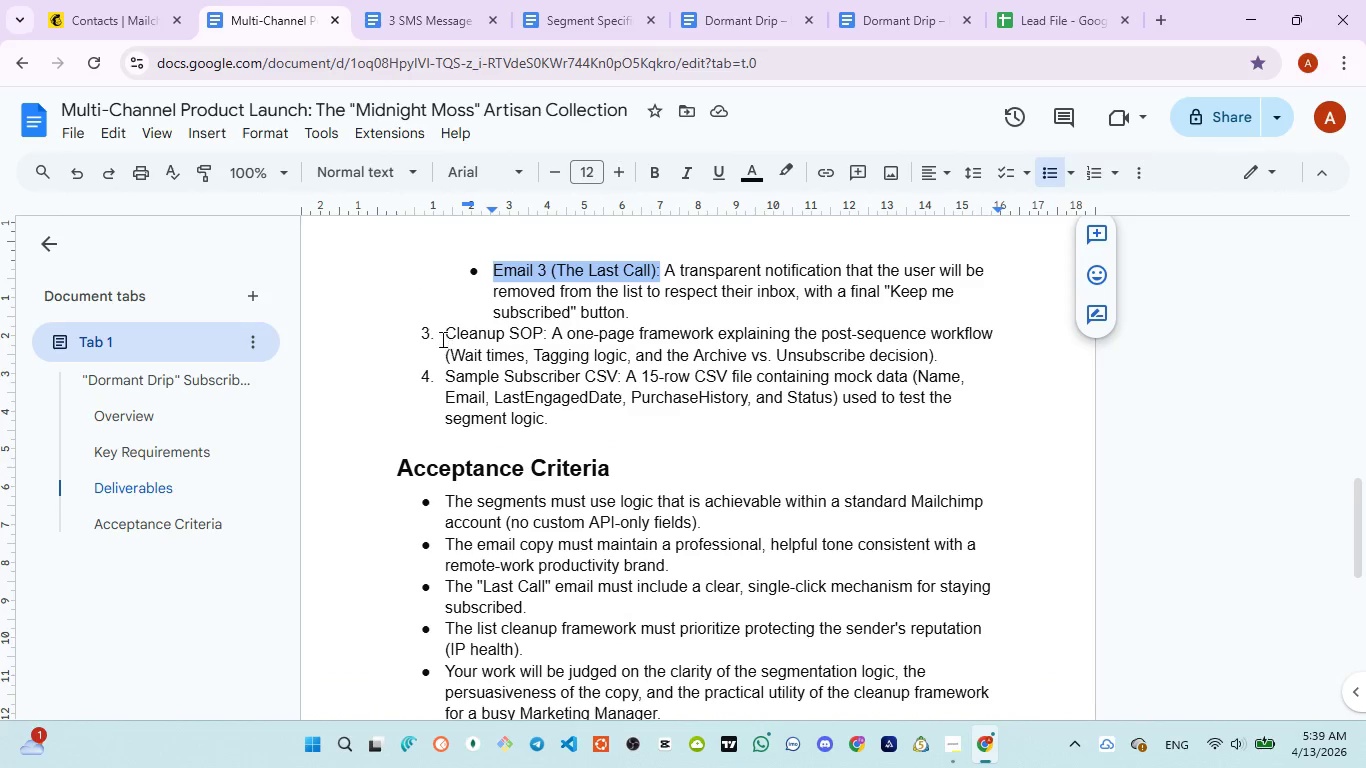 
left_click_drag(start_coordinate=[440, 338], to_coordinate=[533, 326])
 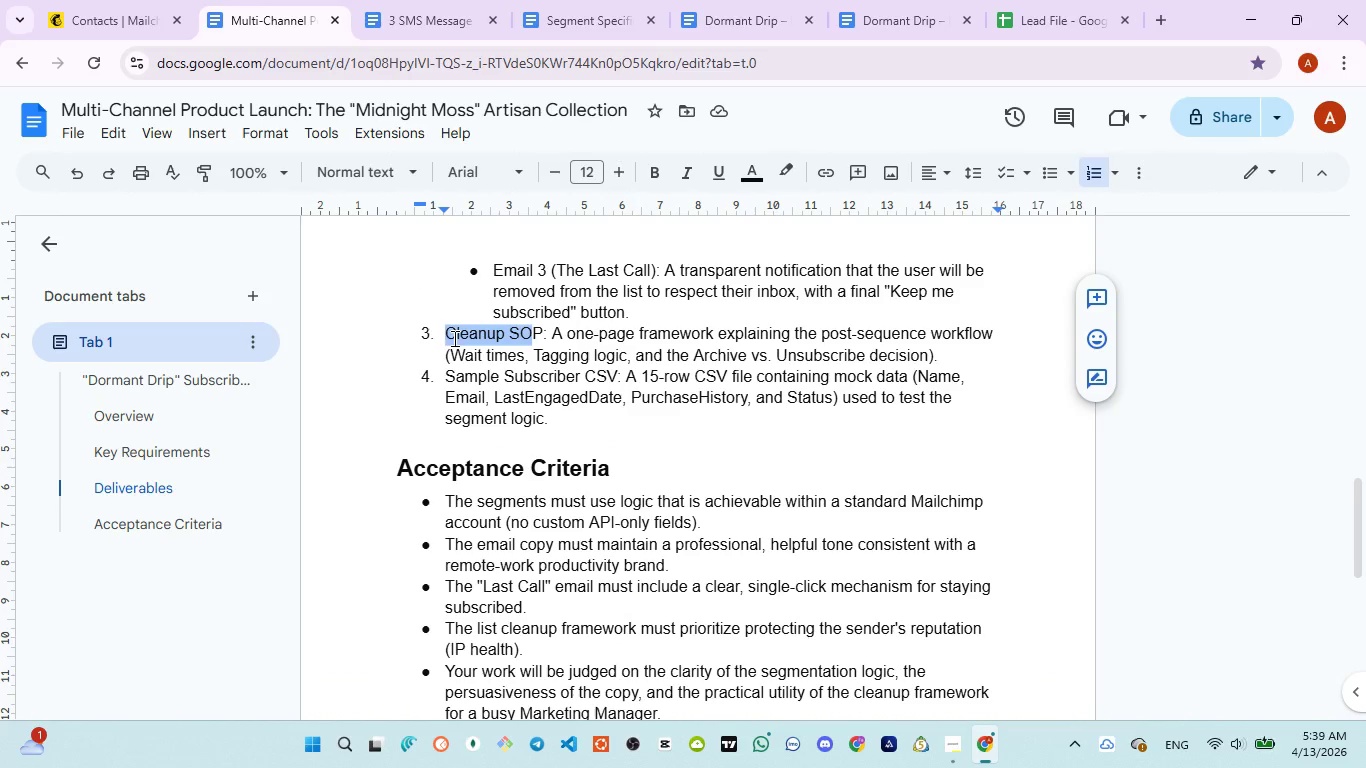 
left_click([449, 335])
 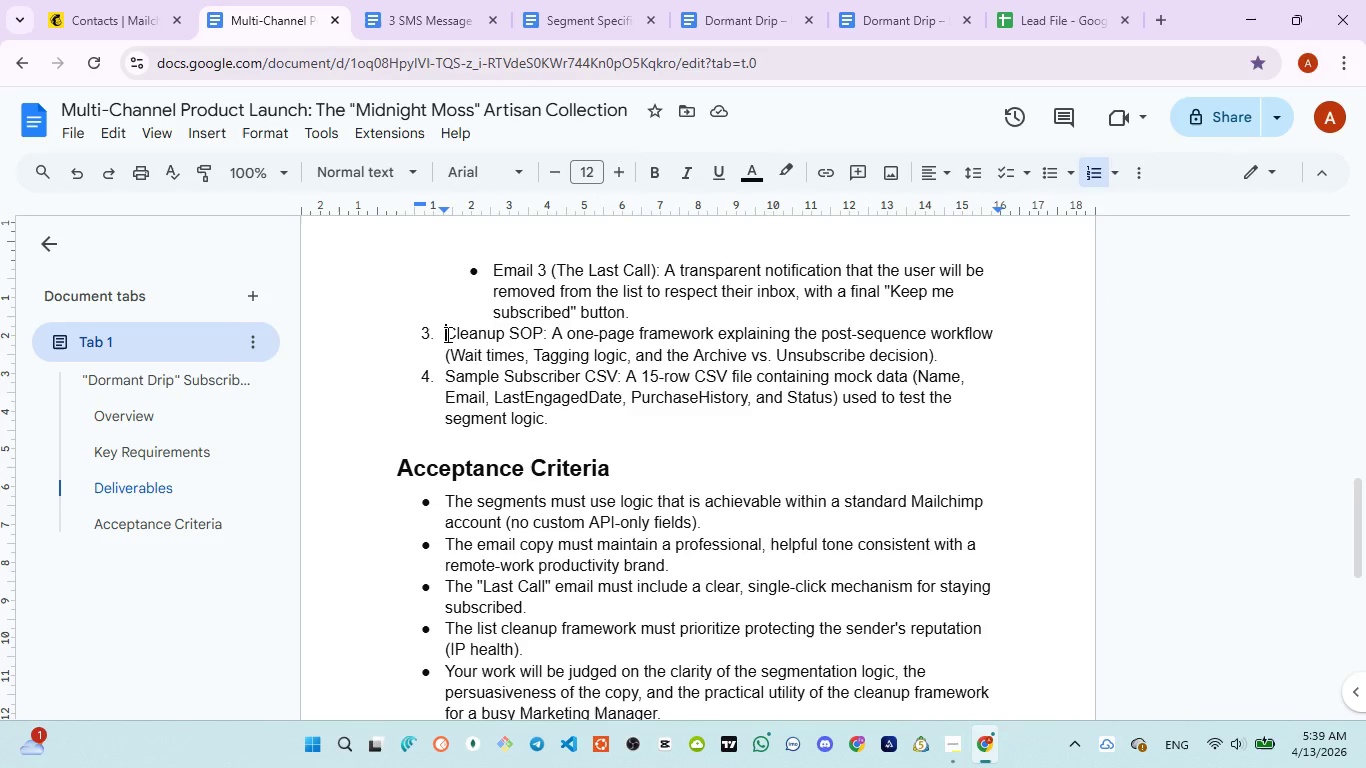 
left_click_drag(start_coordinate=[446, 334], to_coordinate=[871, 364])
 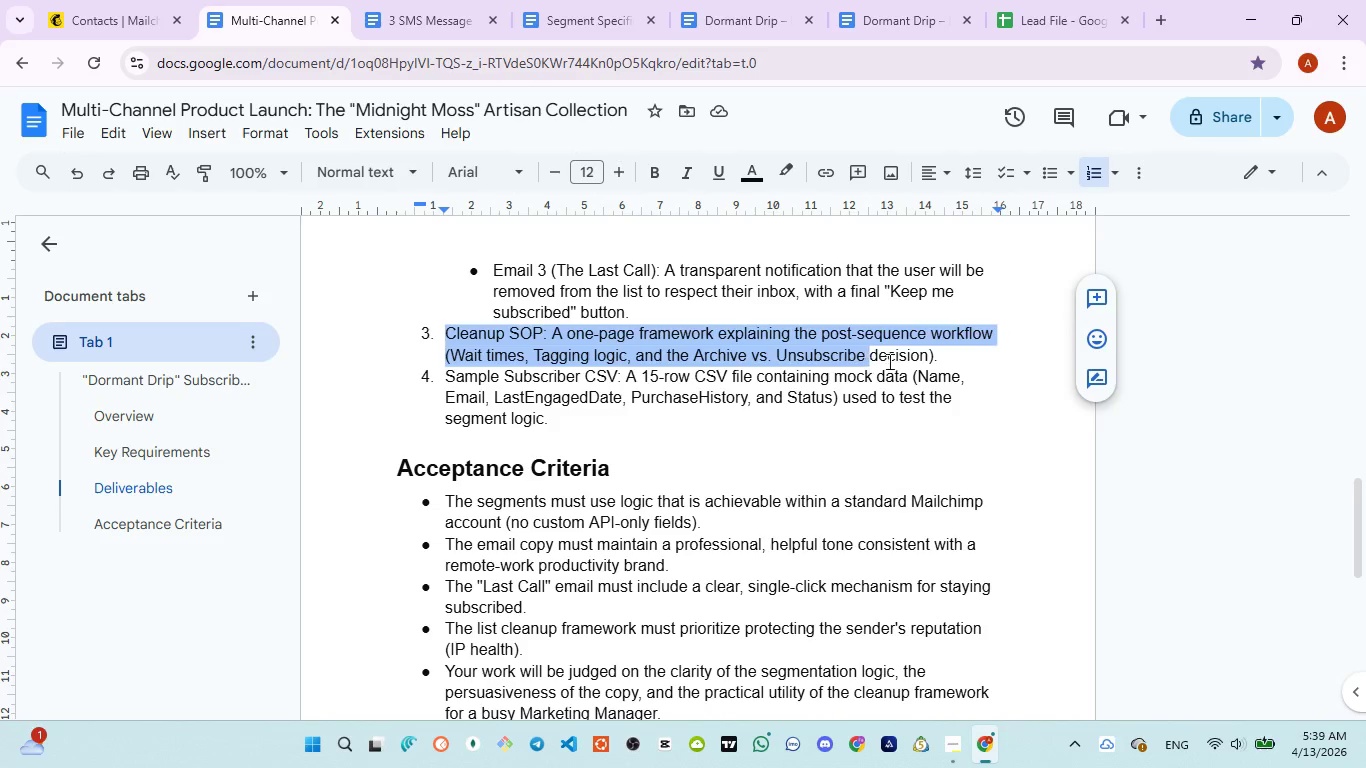 
left_click_drag(start_coordinate=[878, 363], to_coordinate=[953, 351])
 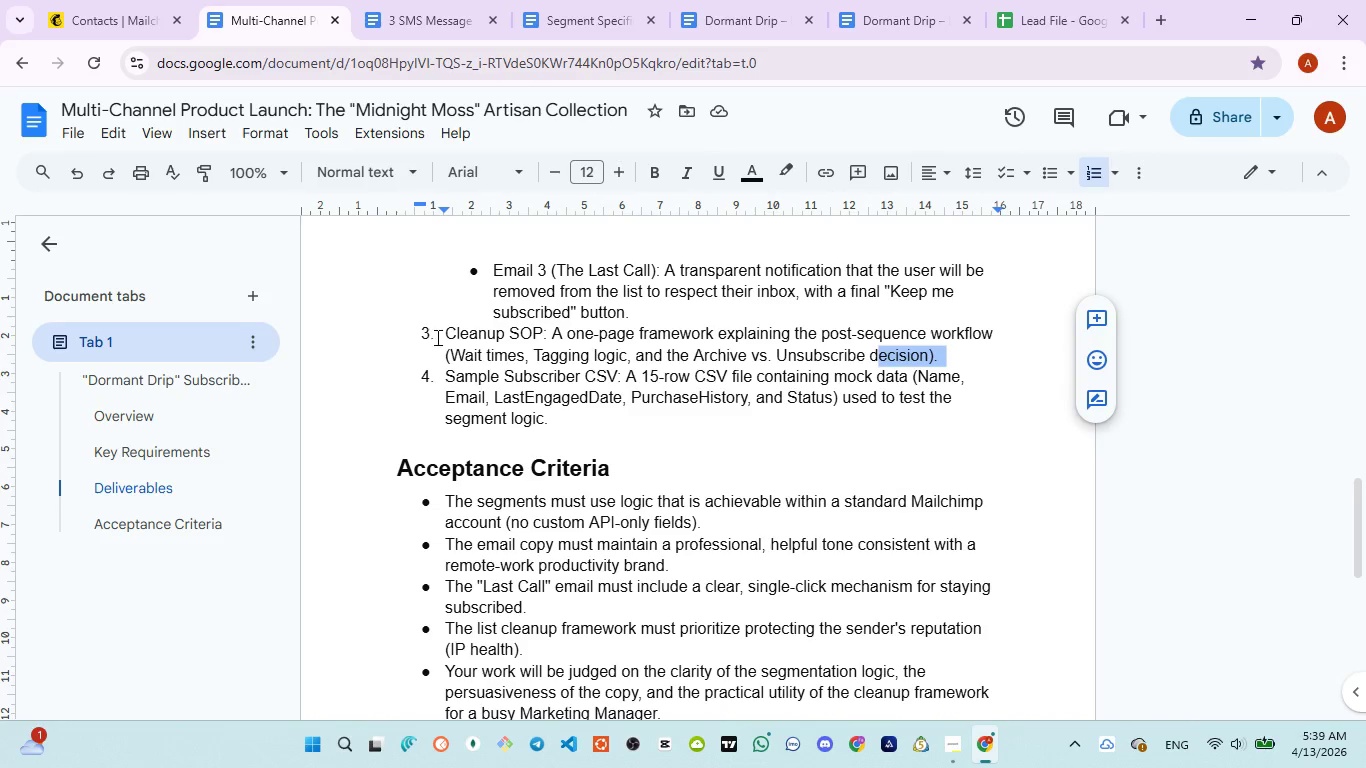 
left_click_drag(start_coordinate=[436, 334], to_coordinate=[759, 320])
 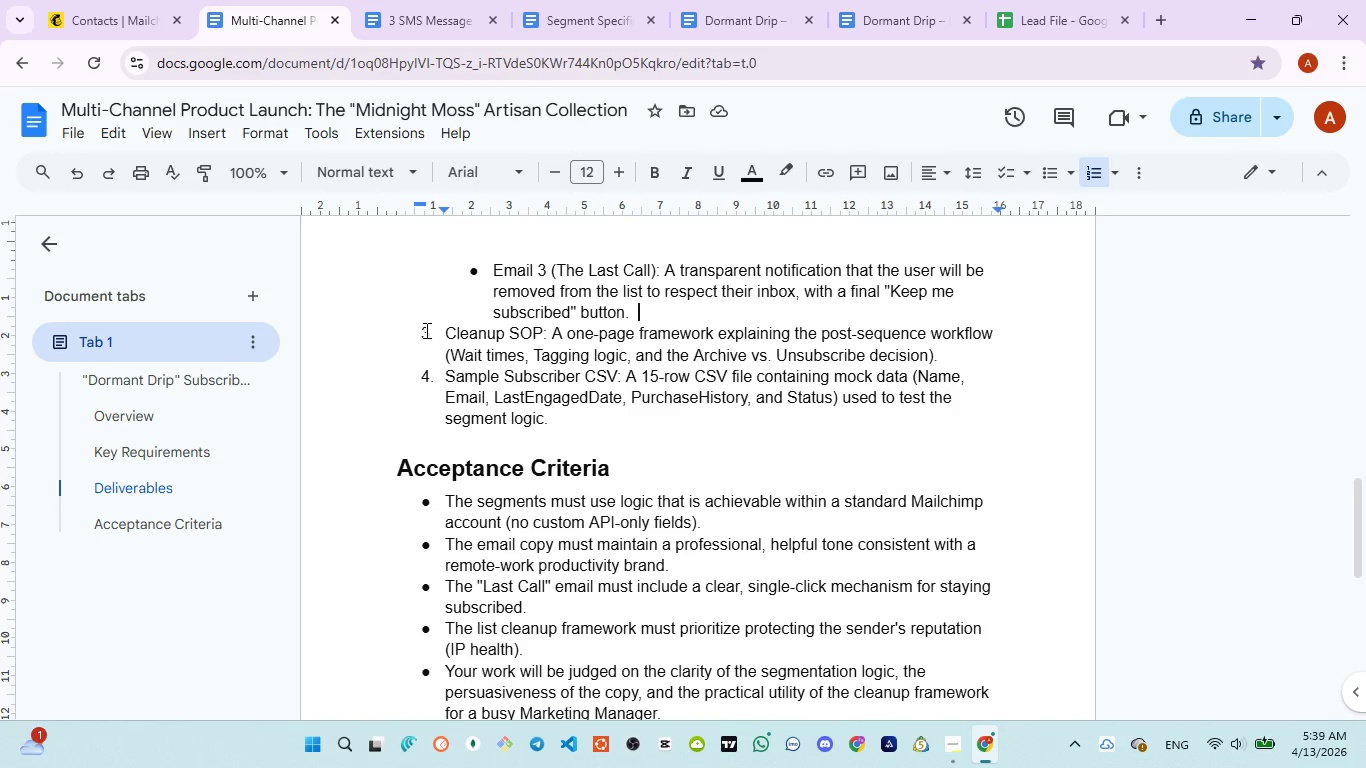 
left_click_drag(start_coordinate=[438, 332], to_coordinate=[942, 356])
 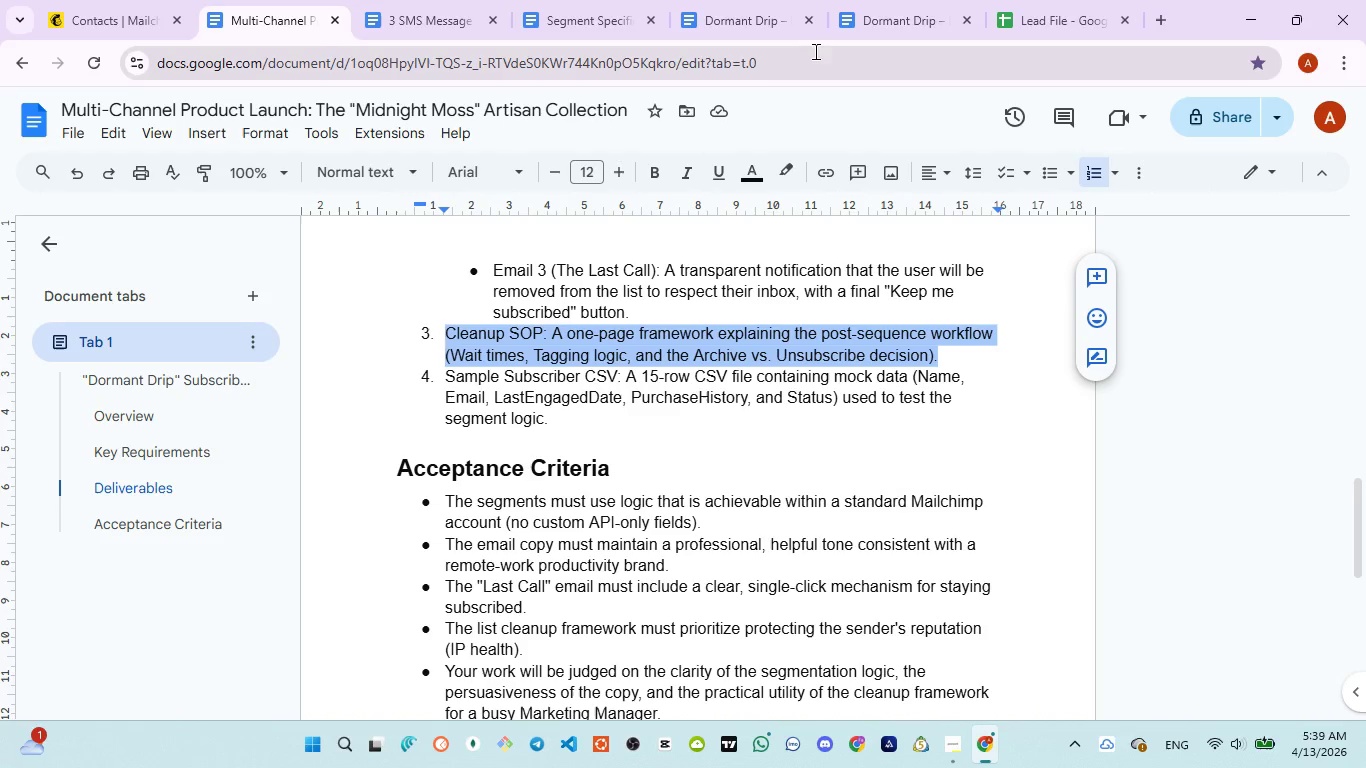 
left_click([898, 12])
 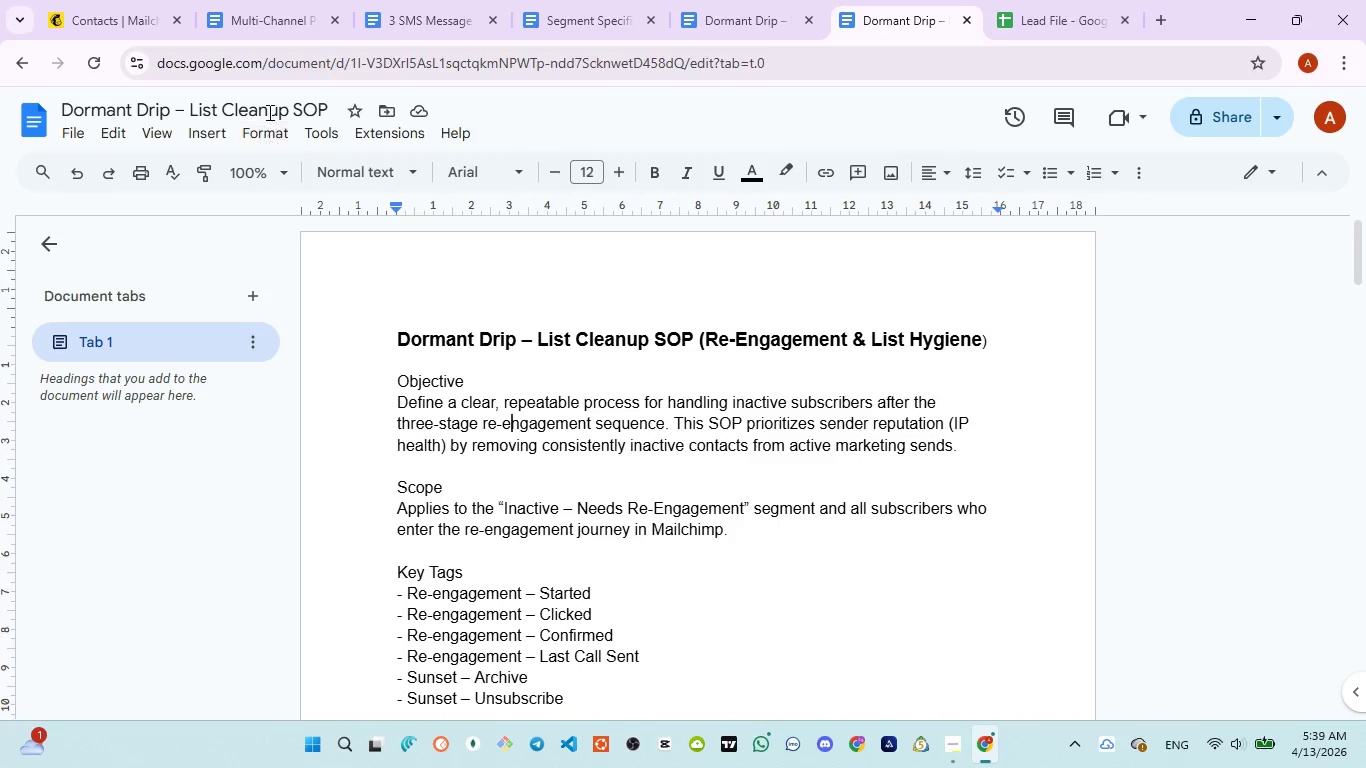 
double_click([268, 112])
 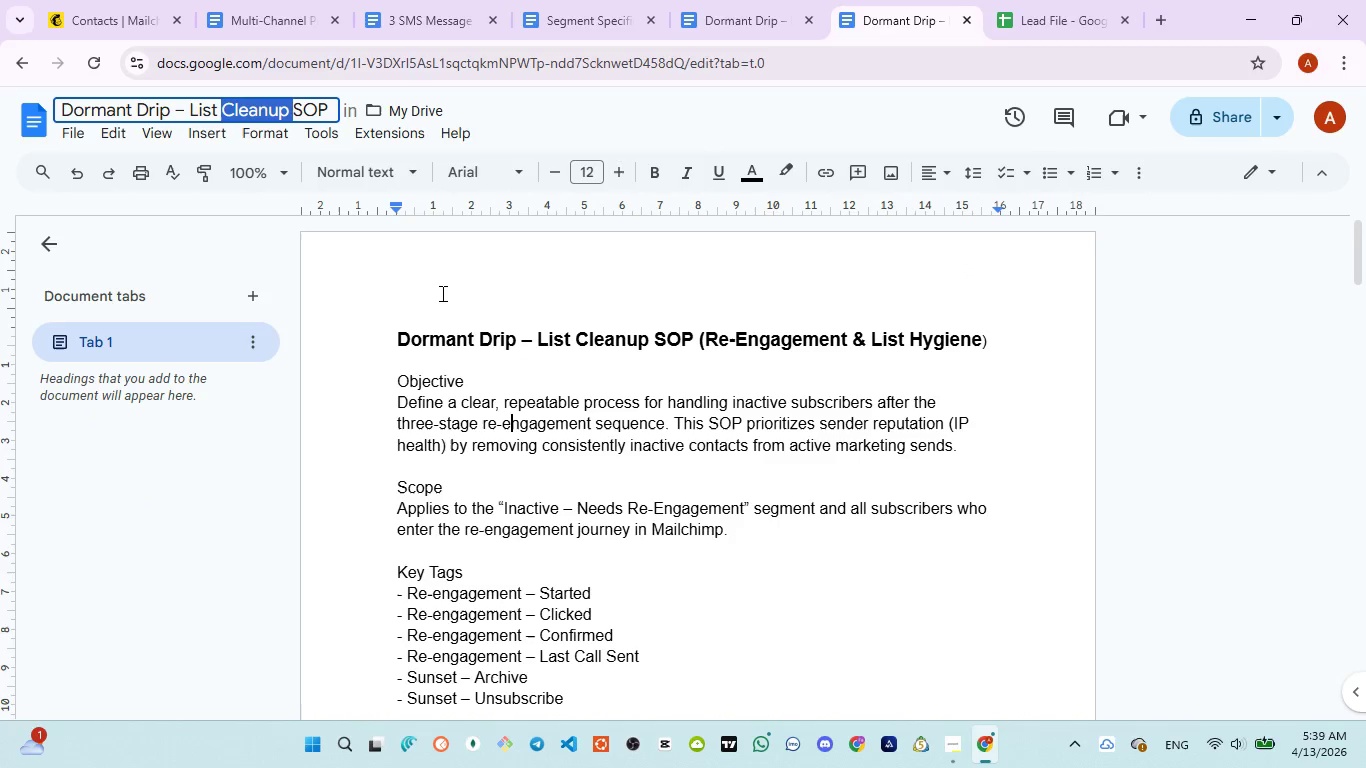 
left_click_drag(start_coordinate=[380, 344], to_coordinate=[999, 351])
 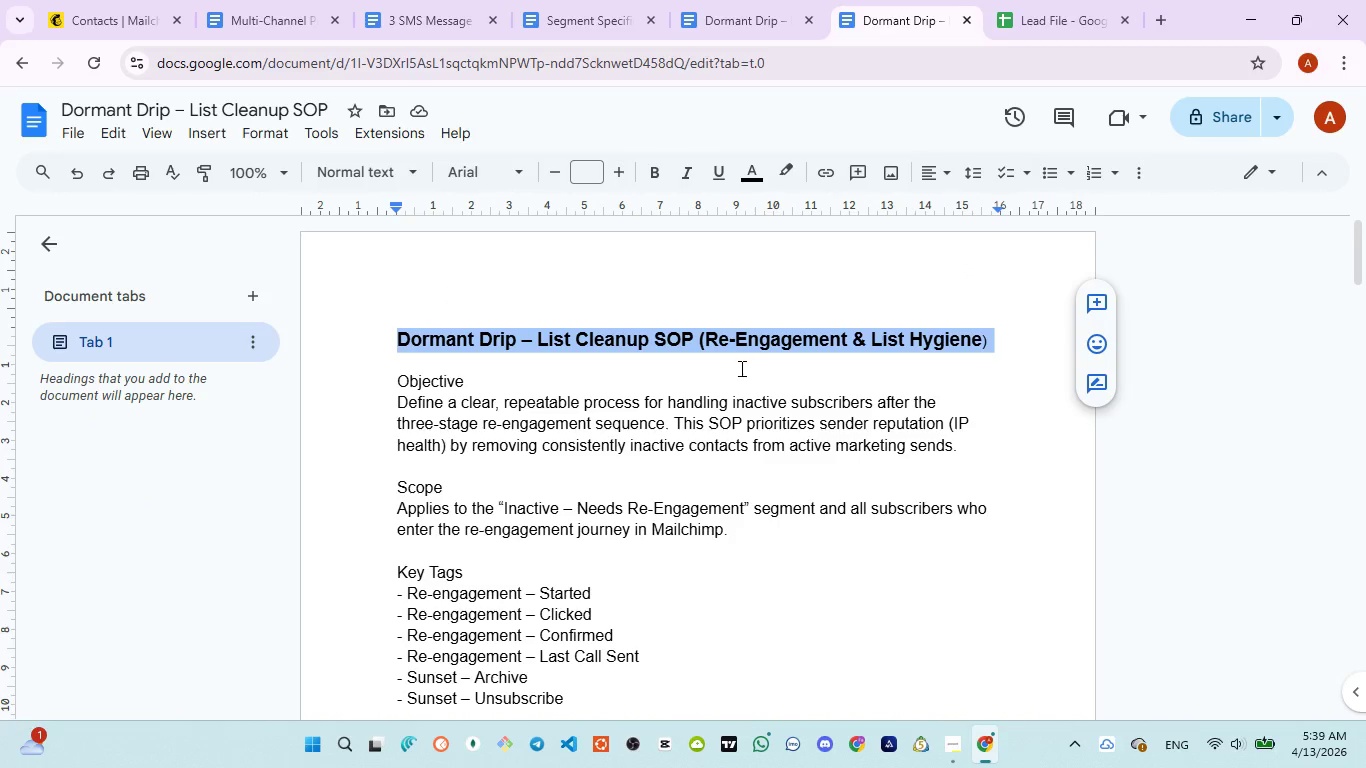 
scroll: coordinate [732, 376], scroll_direction: down, amount: 1.0
 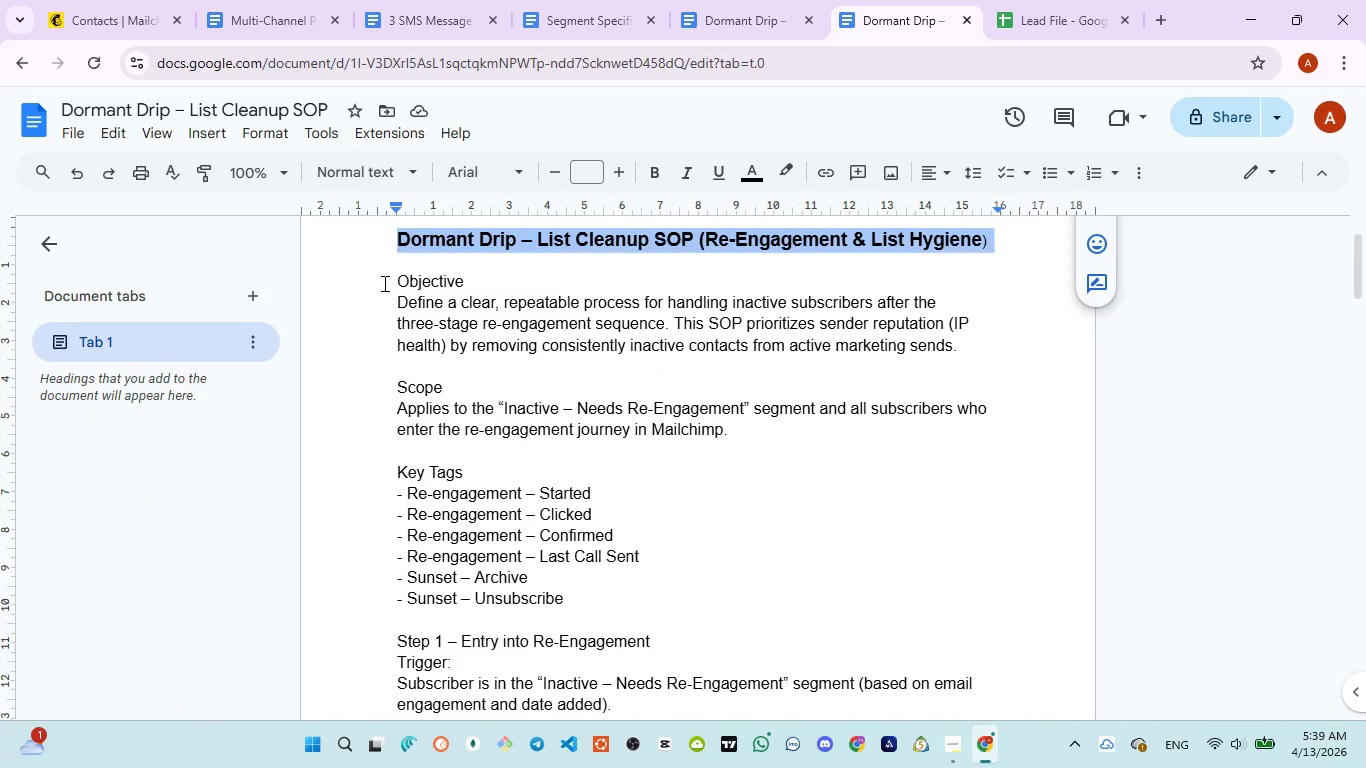 
left_click_drag(start_coordinate=[383, 283], to_coordinate=[968, 373])
 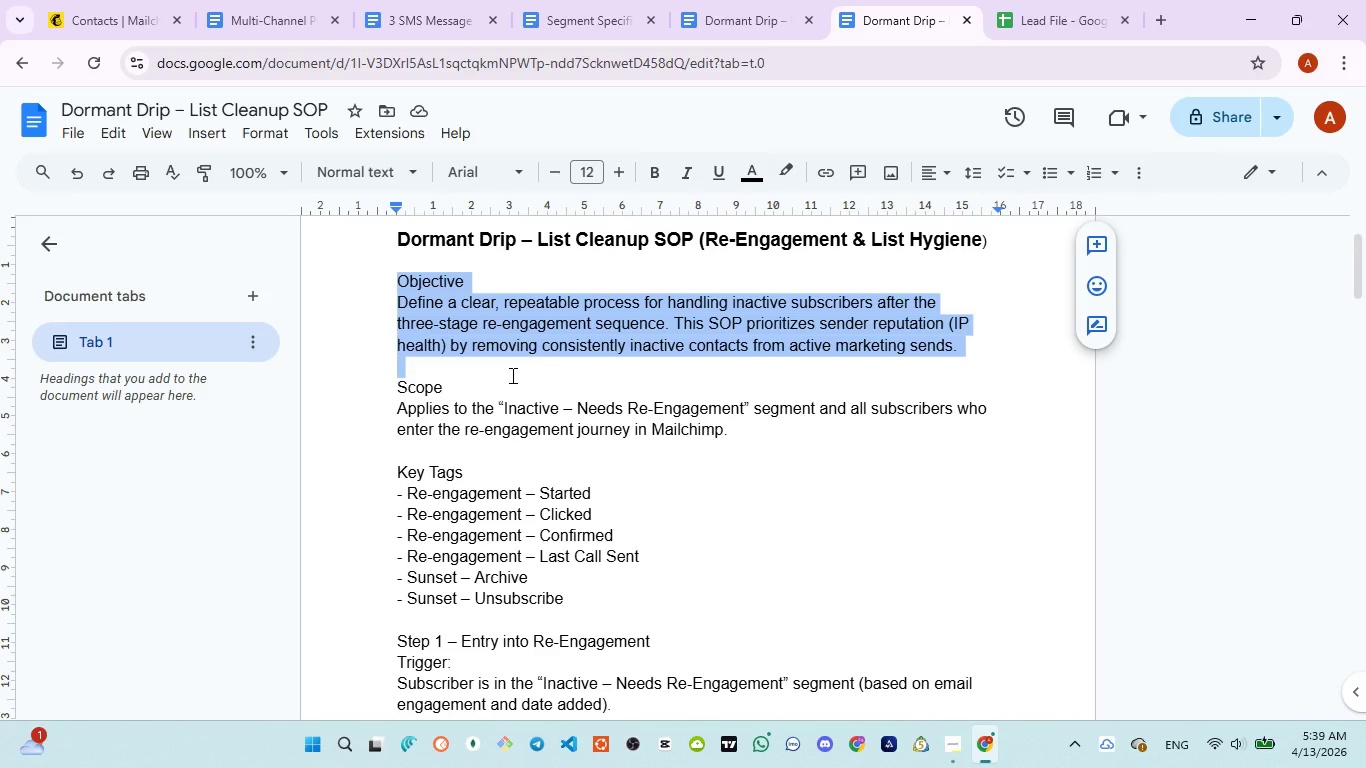 
scroll: coordinate [563, 360], scroll_direction: down, amount: 1.0
 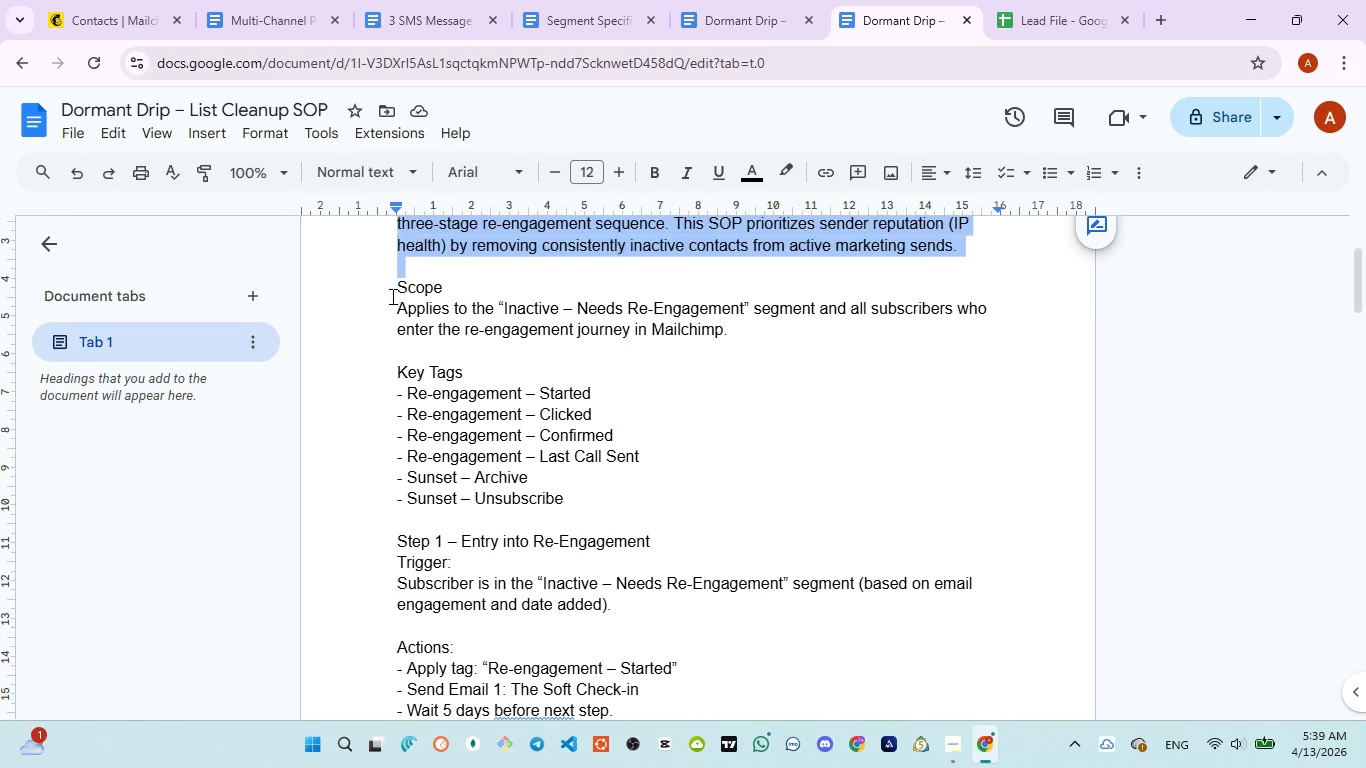 
left_click_drag(start_coordinate=[391, 296], to_coordinate=[745, 344])
 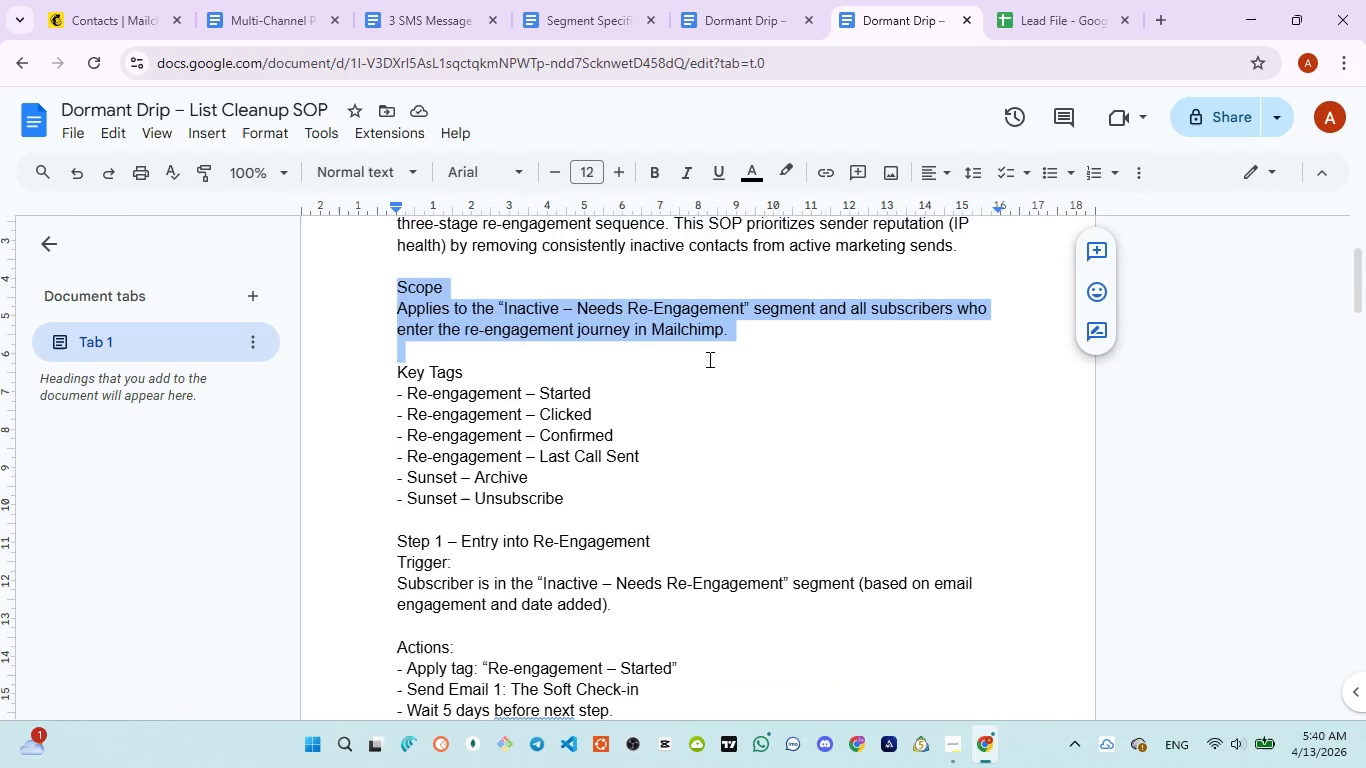 
scroll: coordinate [703, 362], scroll_direction: down, amount: 1.0
 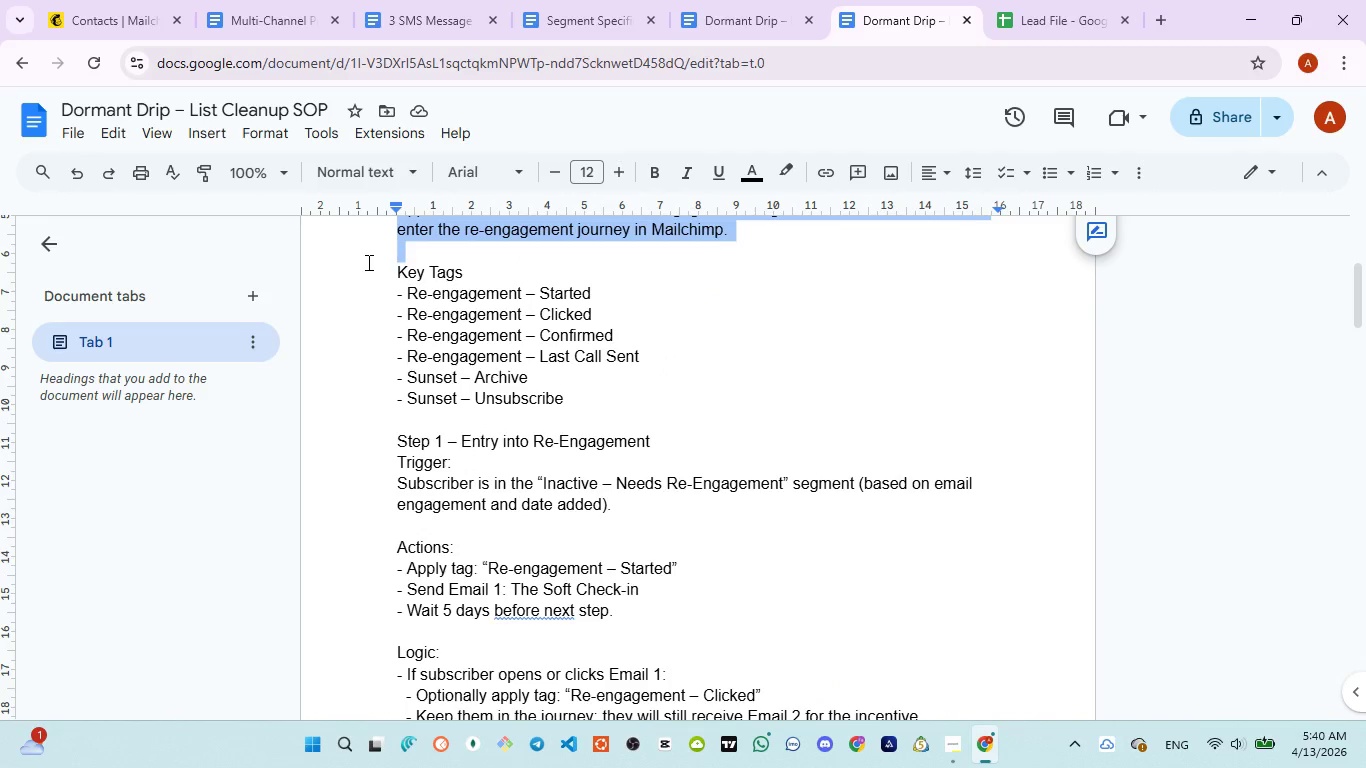 
left_click_drag(start_coordinate=[367, 262], to_coordinate=[524, 355])
 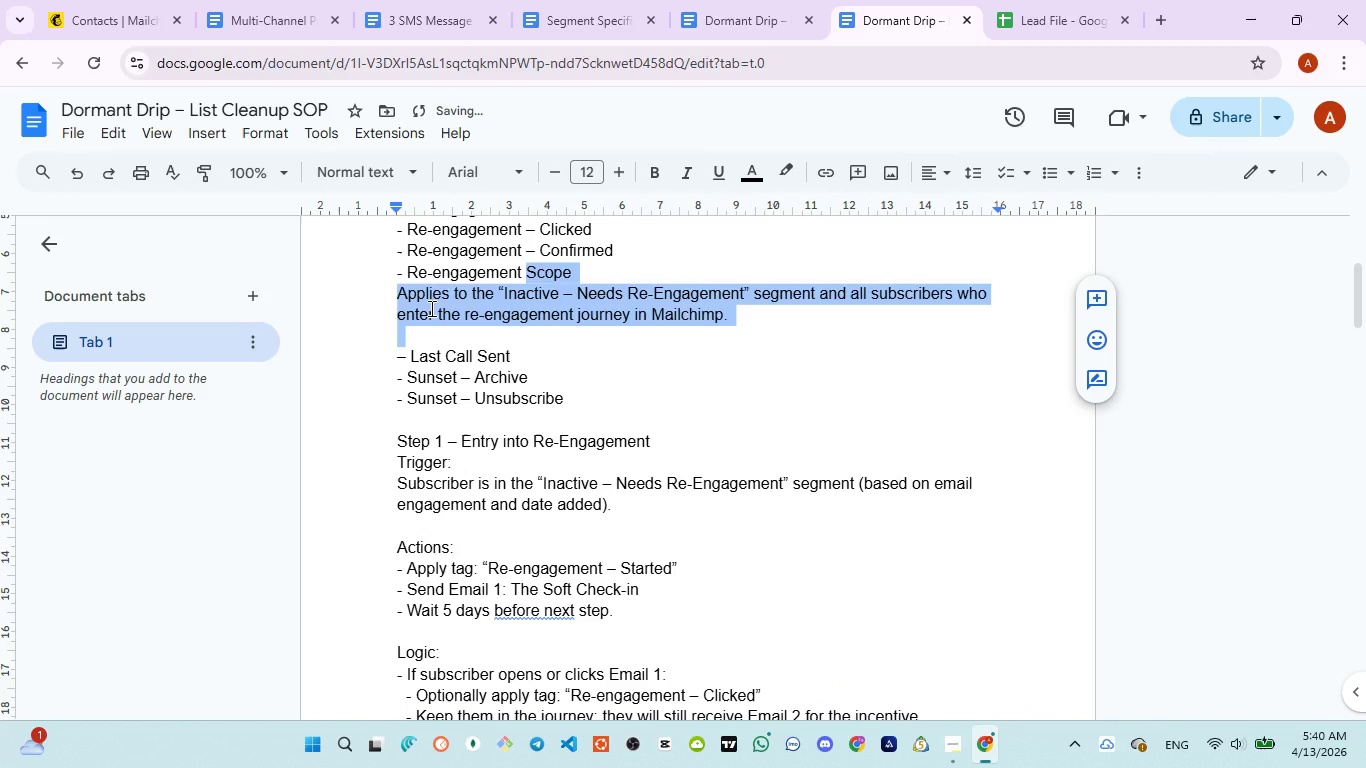 
key(Control+Z)
 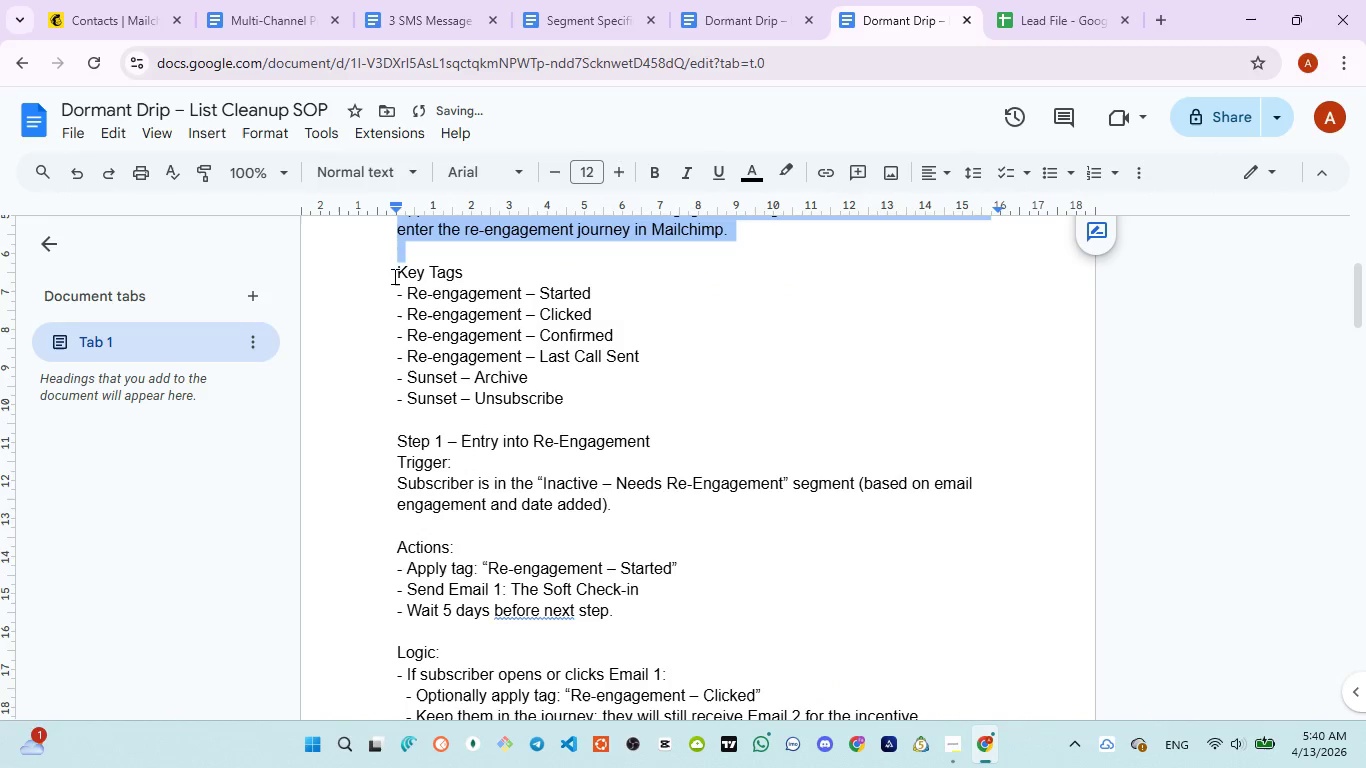 
left_click([392, 274])
 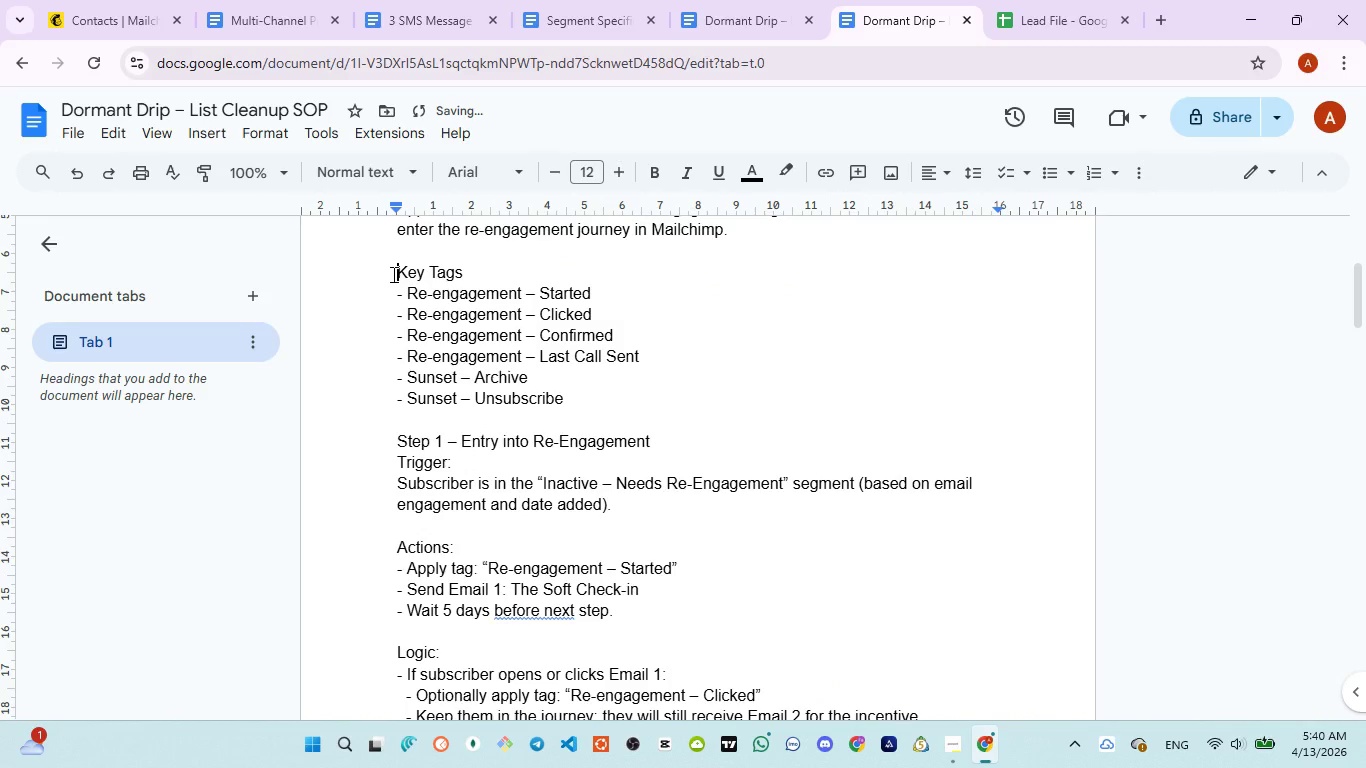 
left_click_drag(start_coordinate=[392, 274], to_coordinate=[592, 406])
 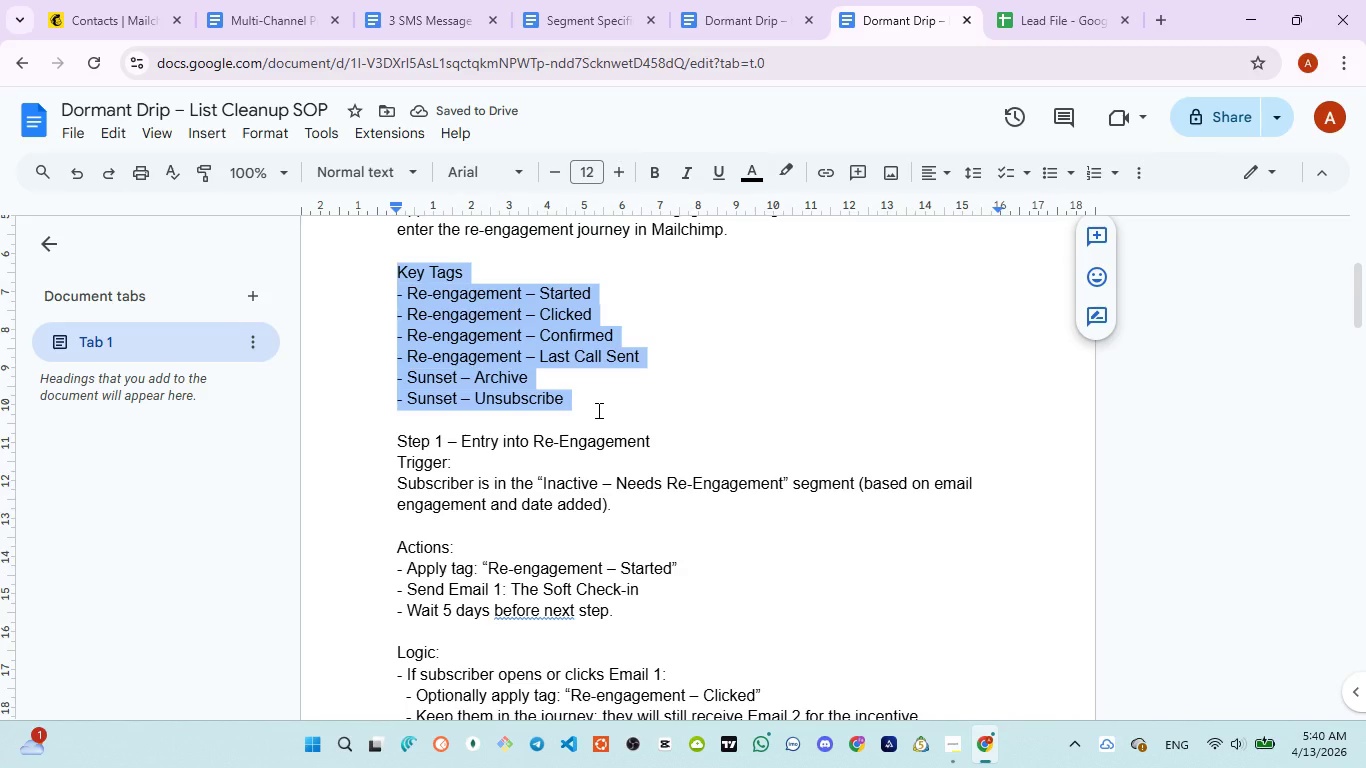 
scroll: coordinate [597, 414], scroll_direction: down, amount: 1.0
 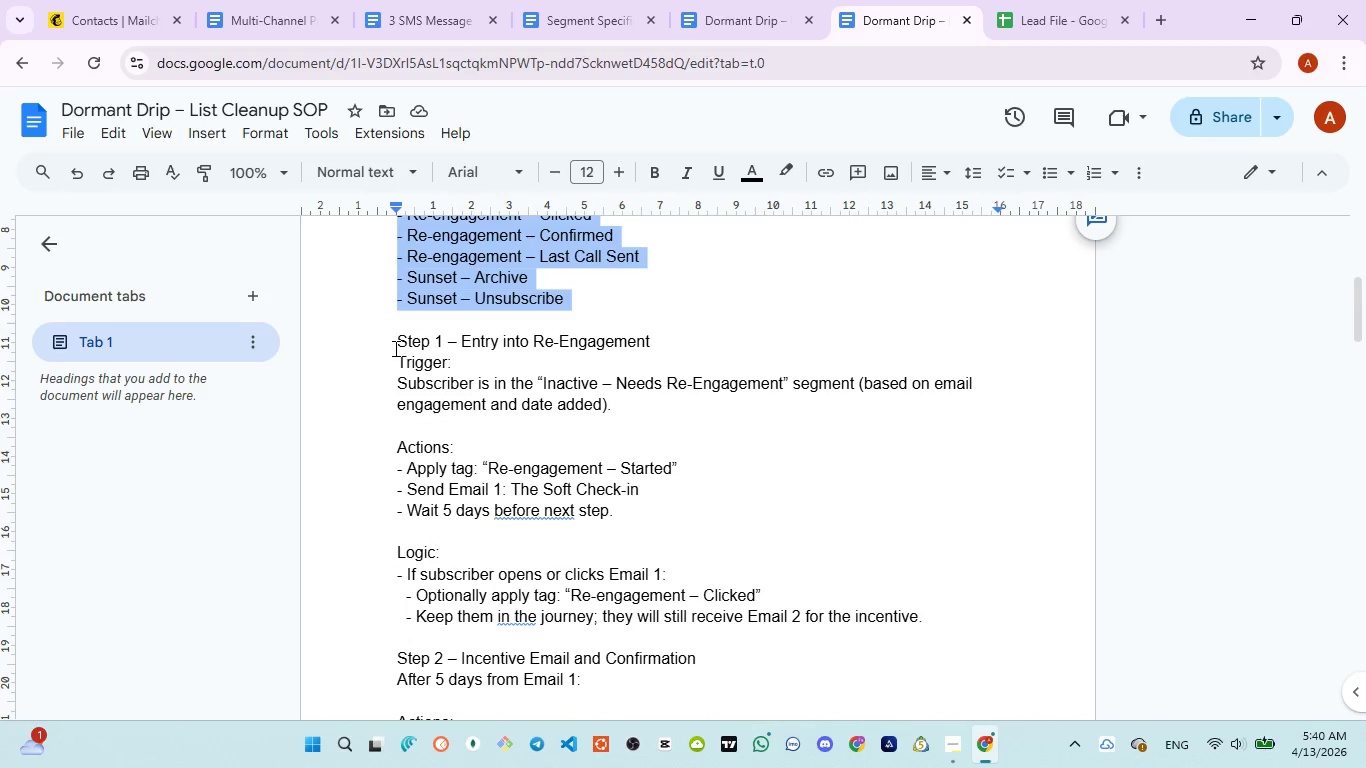 
left_click_drag(start_coordinate=[394, 348], to_coordinate=[649, 419])
 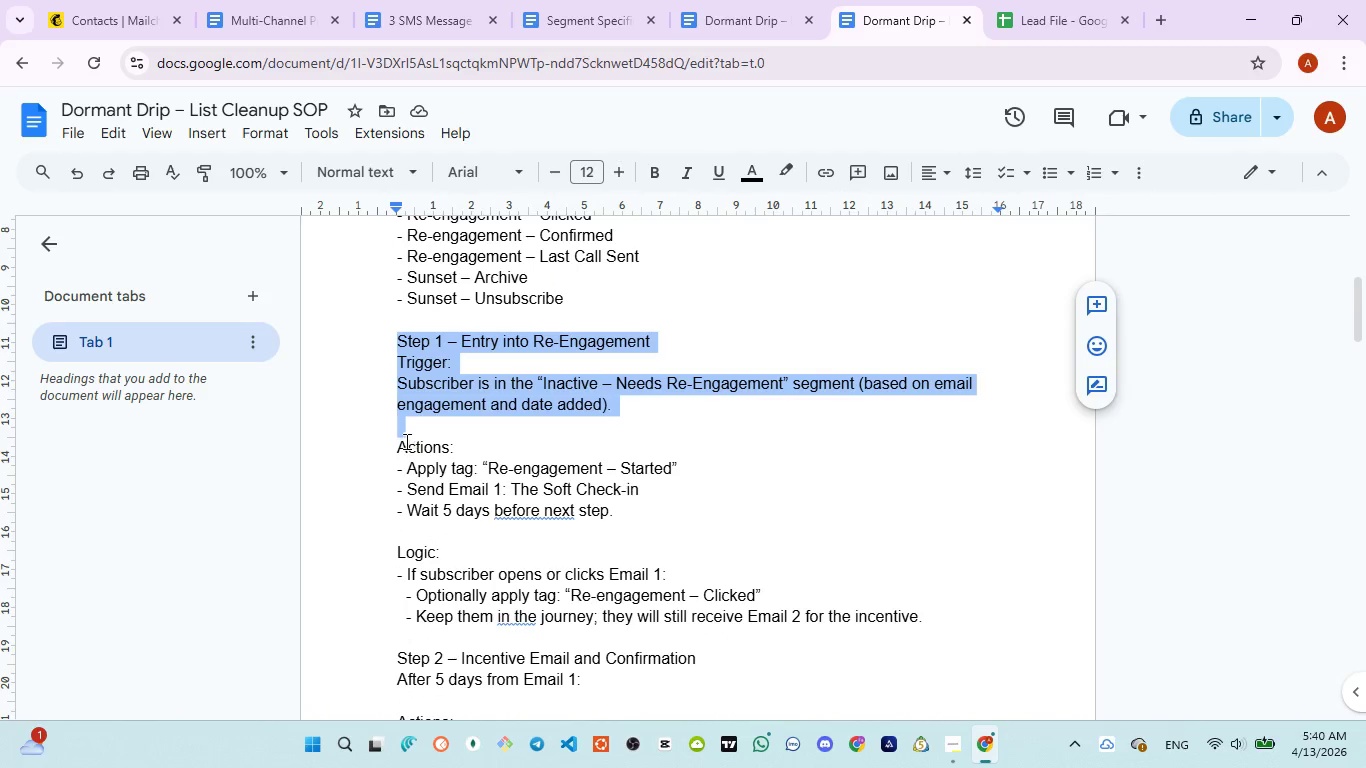 
left_click_drag(start_coordinate=[392, 446], to_coordinate=[615, 512])
 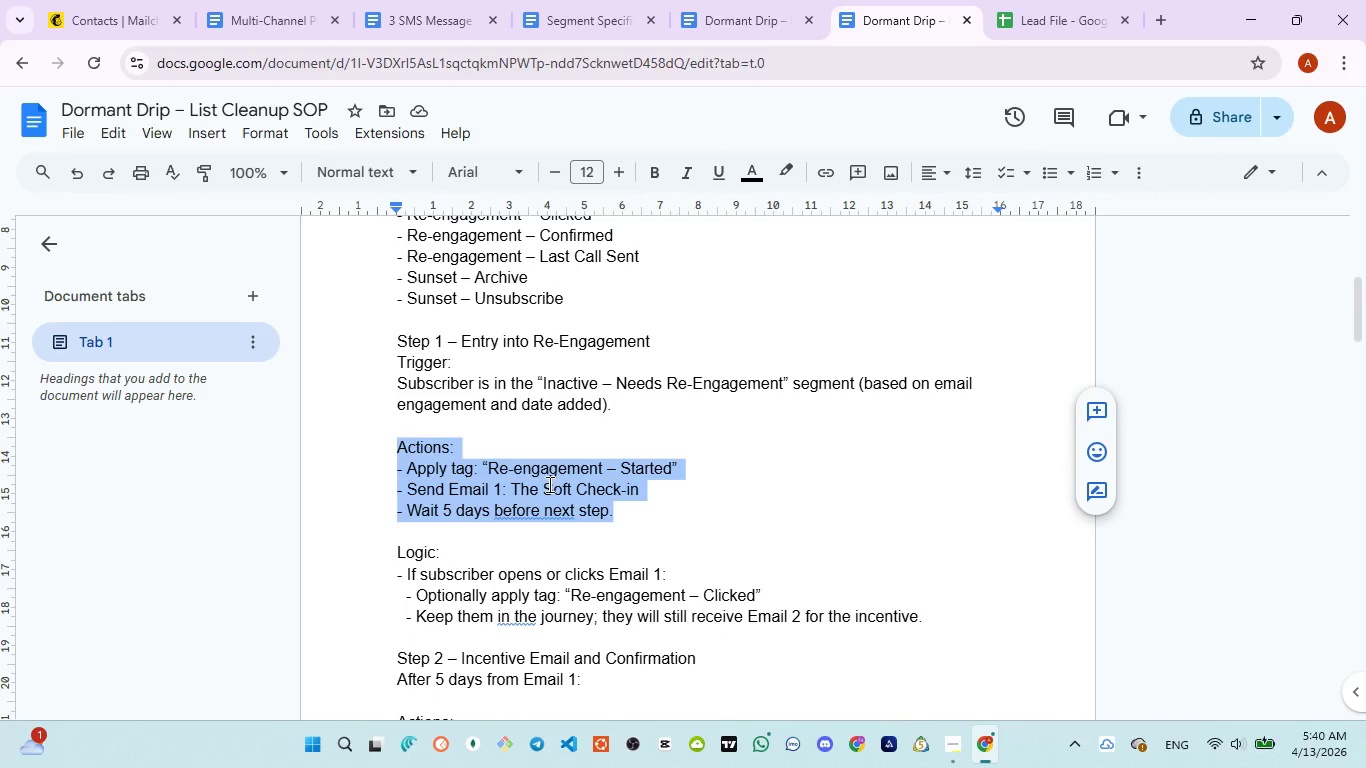 
scroll: coordinate [547, 484], scroll_direction: down, amount: 2.0
 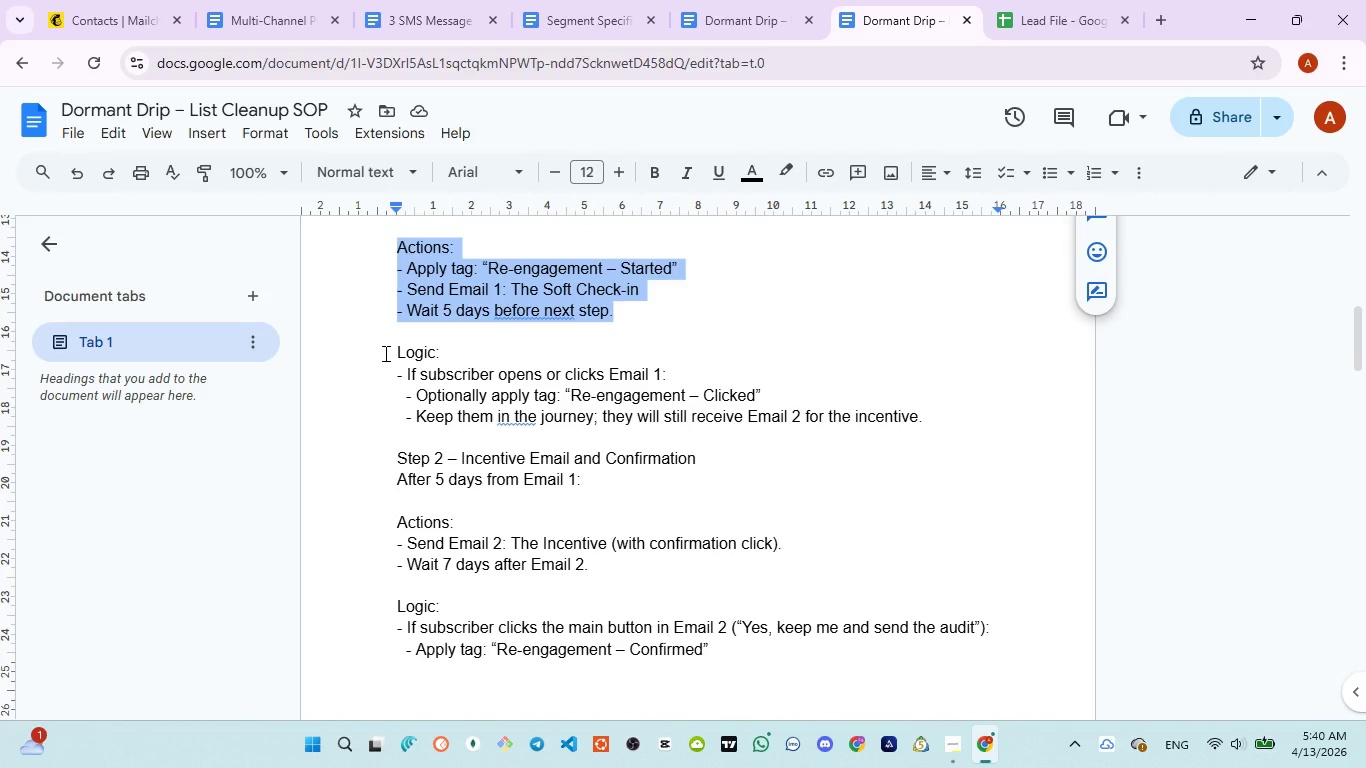 
left_click_drag(start_coordinate=[384, 353], to_coordinate=[819, 431])
 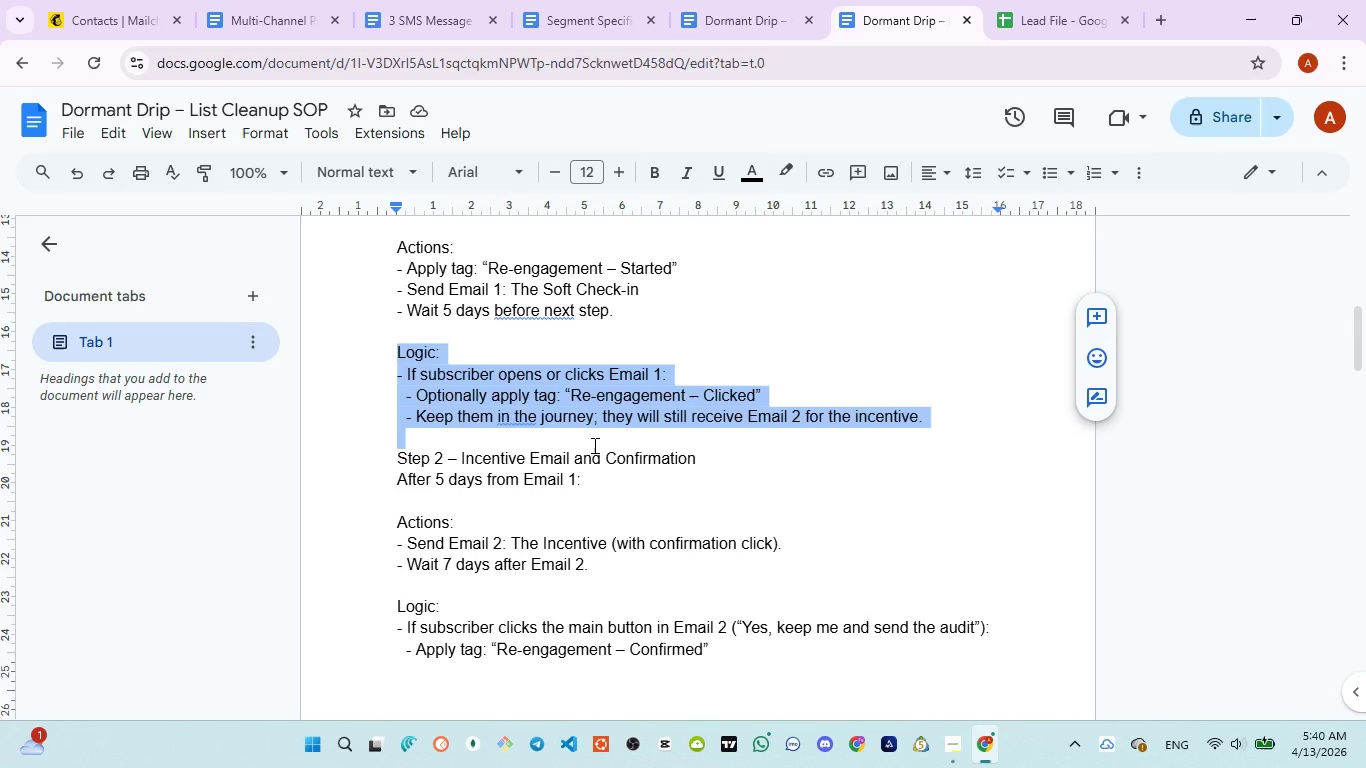 
scroll: coordinate [586, 449], scroll_direction: down, amount: 1.0
 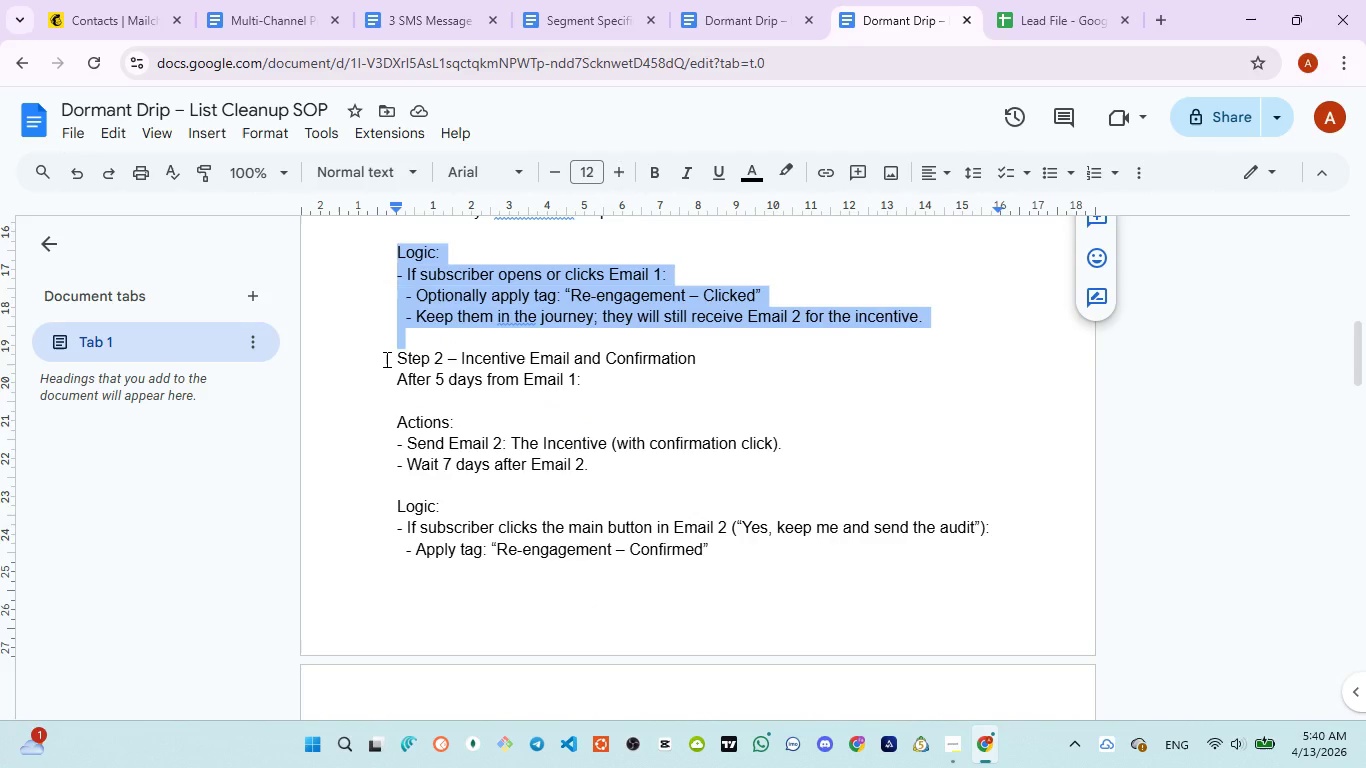 
left_click_drag(start_coordinate=[385, 359], to_coordinate=[579, 383])
 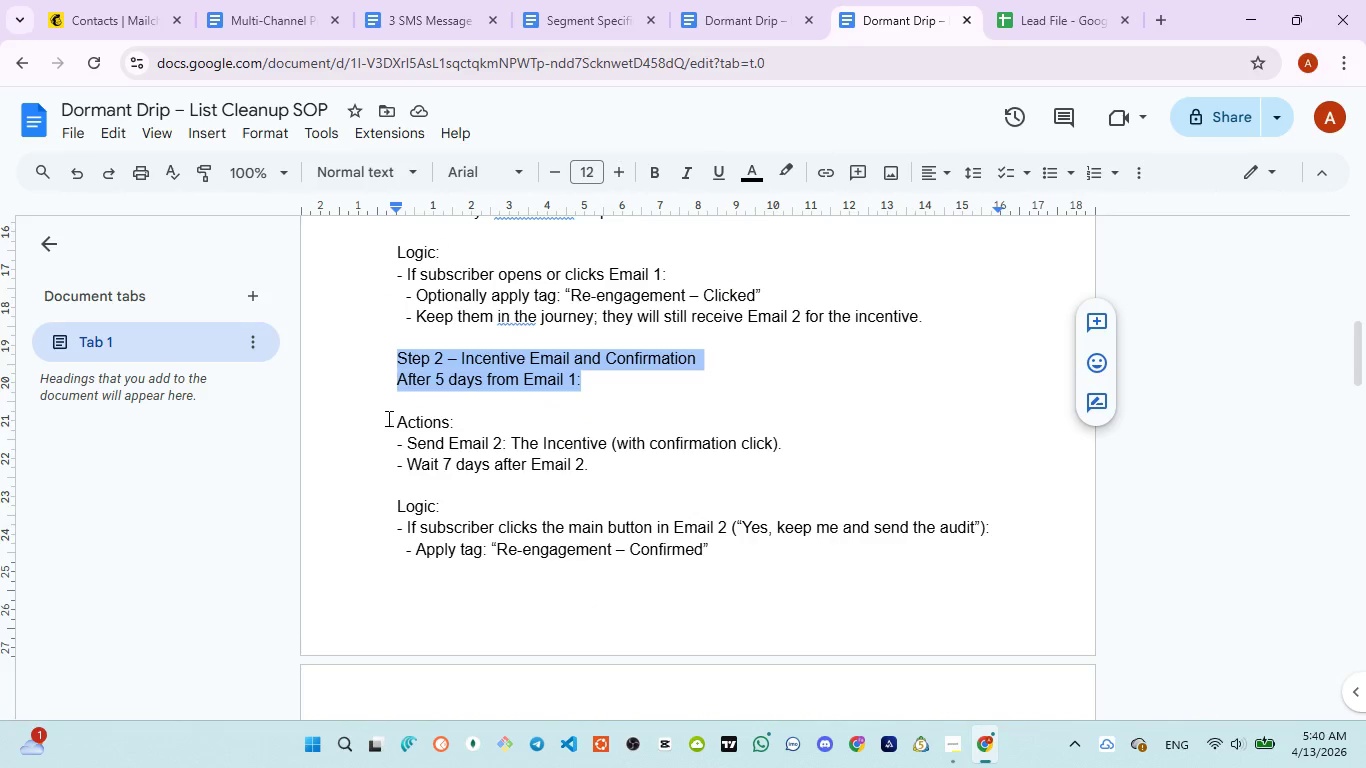 
left_click_drag(start_coordinate=[383, 416], to_coordinate=[608, 466])
 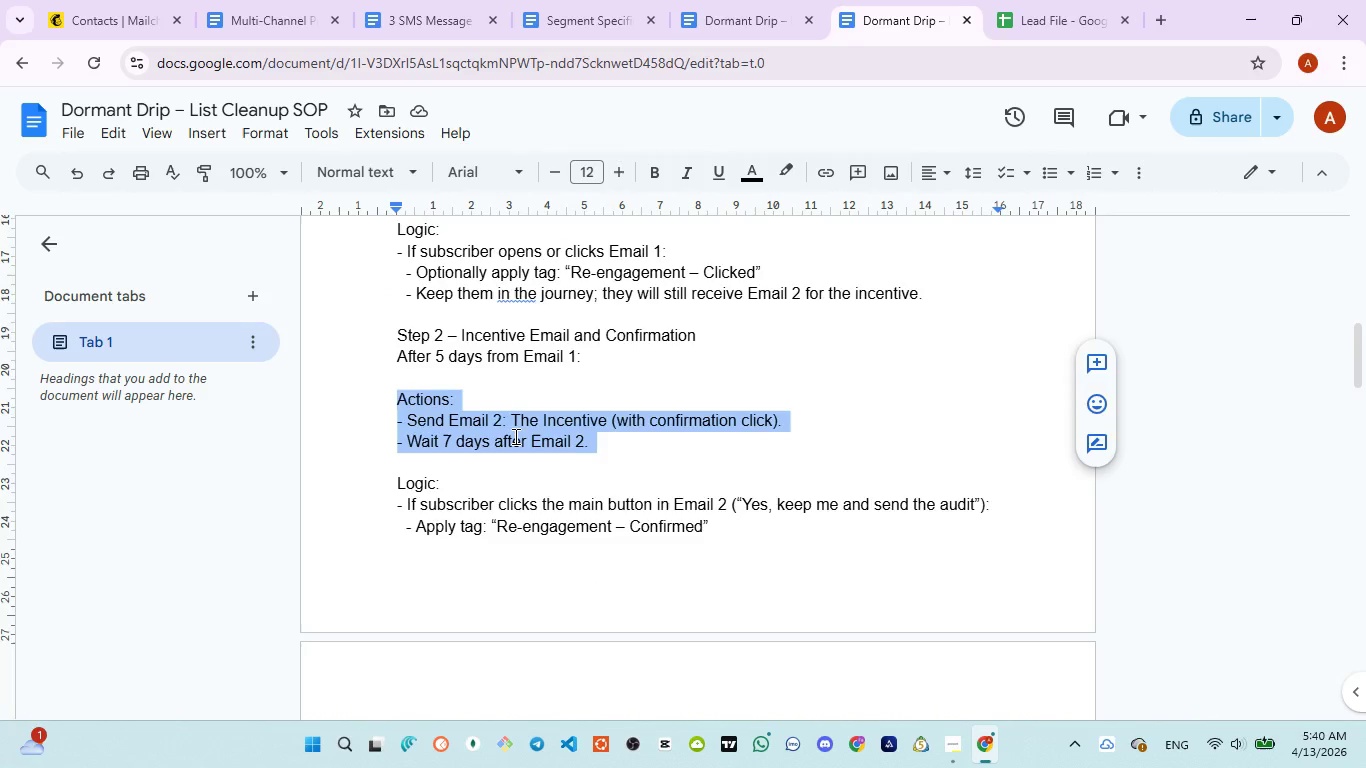 
scroll: coordinate [515, 436], scroll_direction: down, amount: 1.0
 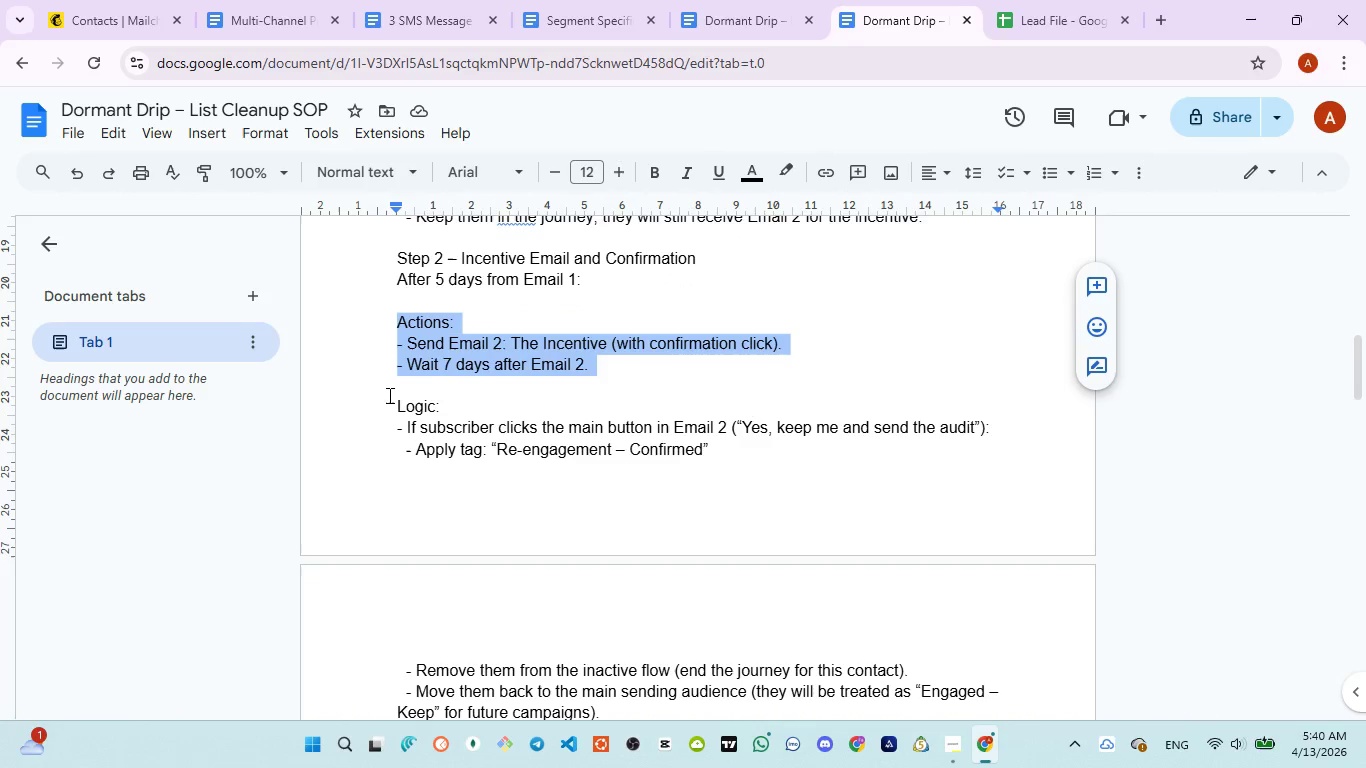 
left_click_drag(start_coordinate=[385, 397], to_coordinate=[719, 457])
 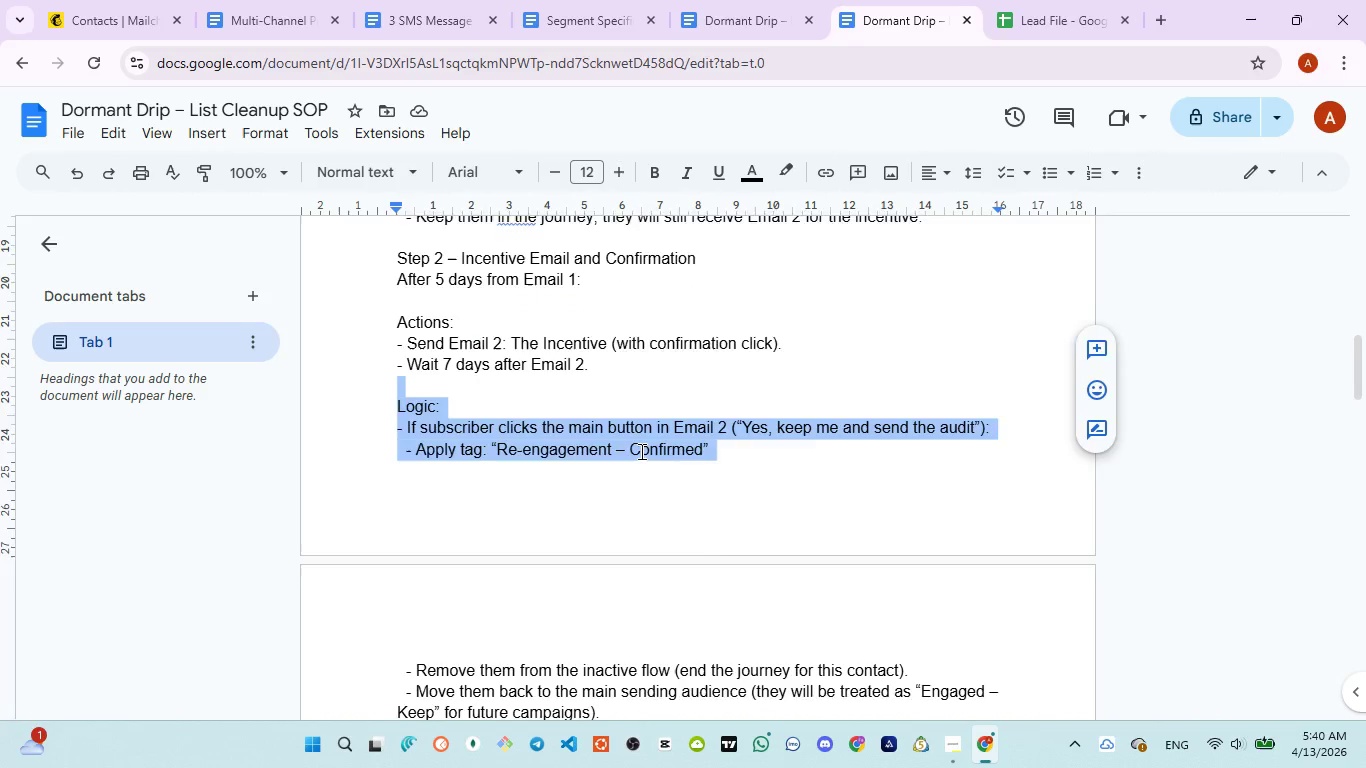 
scroll: coordinate [635, 454], scroll_direction: down, amount: 2.0
 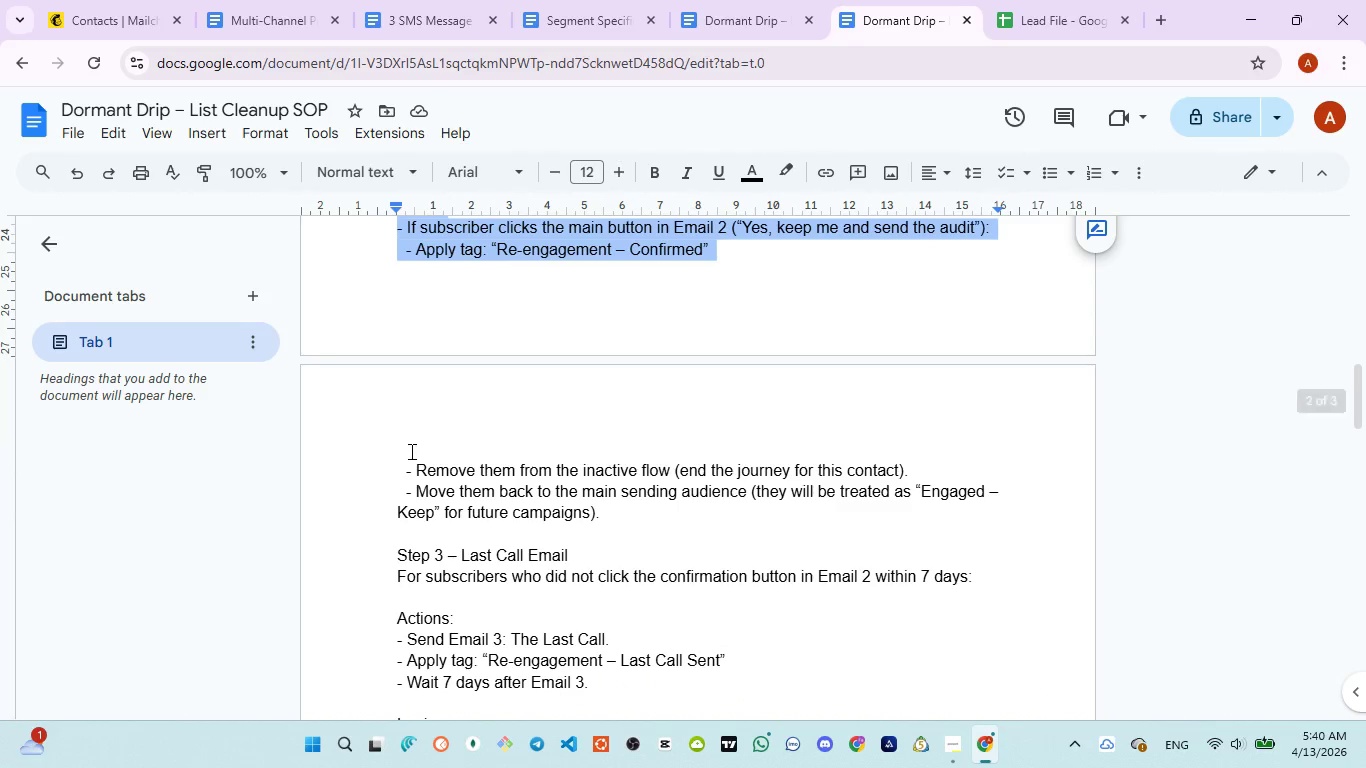 
left_click_drag(start_coordinate=[403, 451], to_coordinate=[615, 509])
 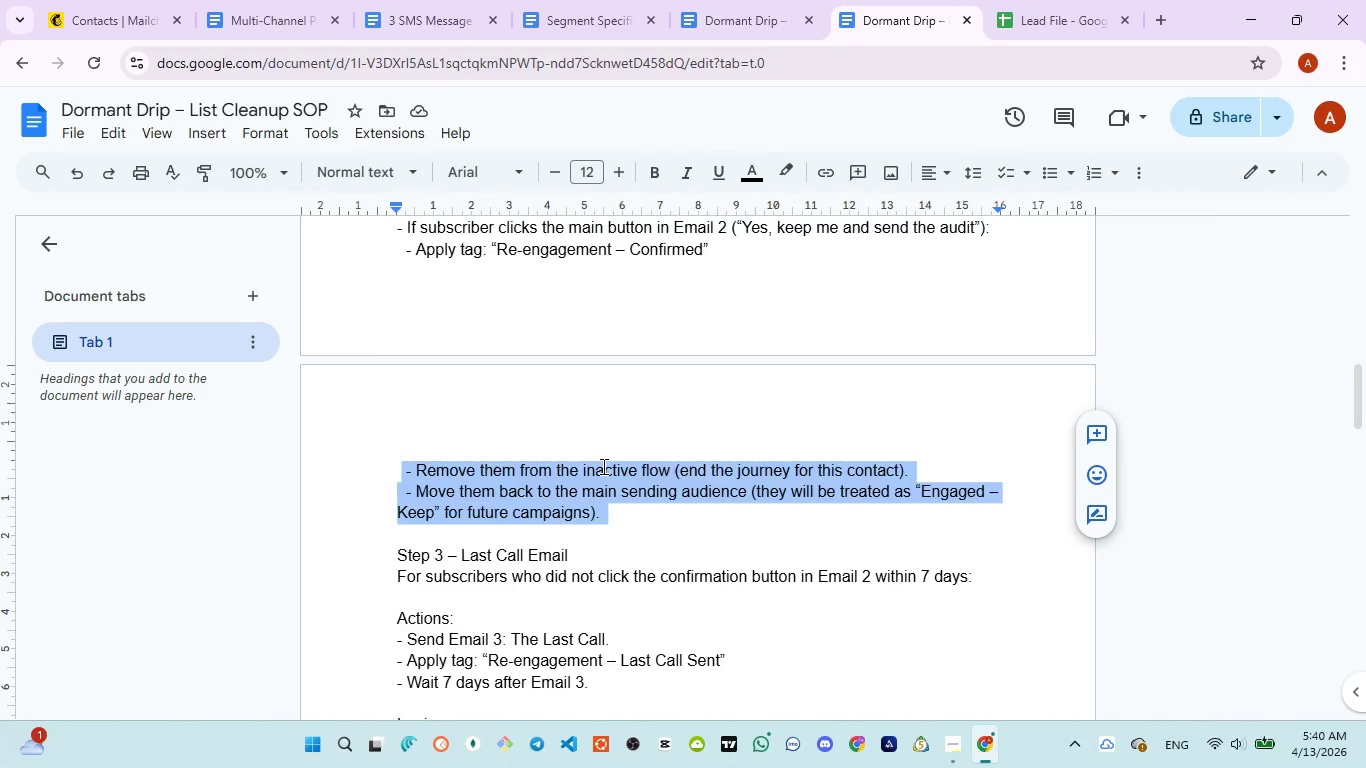 
scroll: coordinate [602, 466], scroll_direction: down, amount: 2.0
 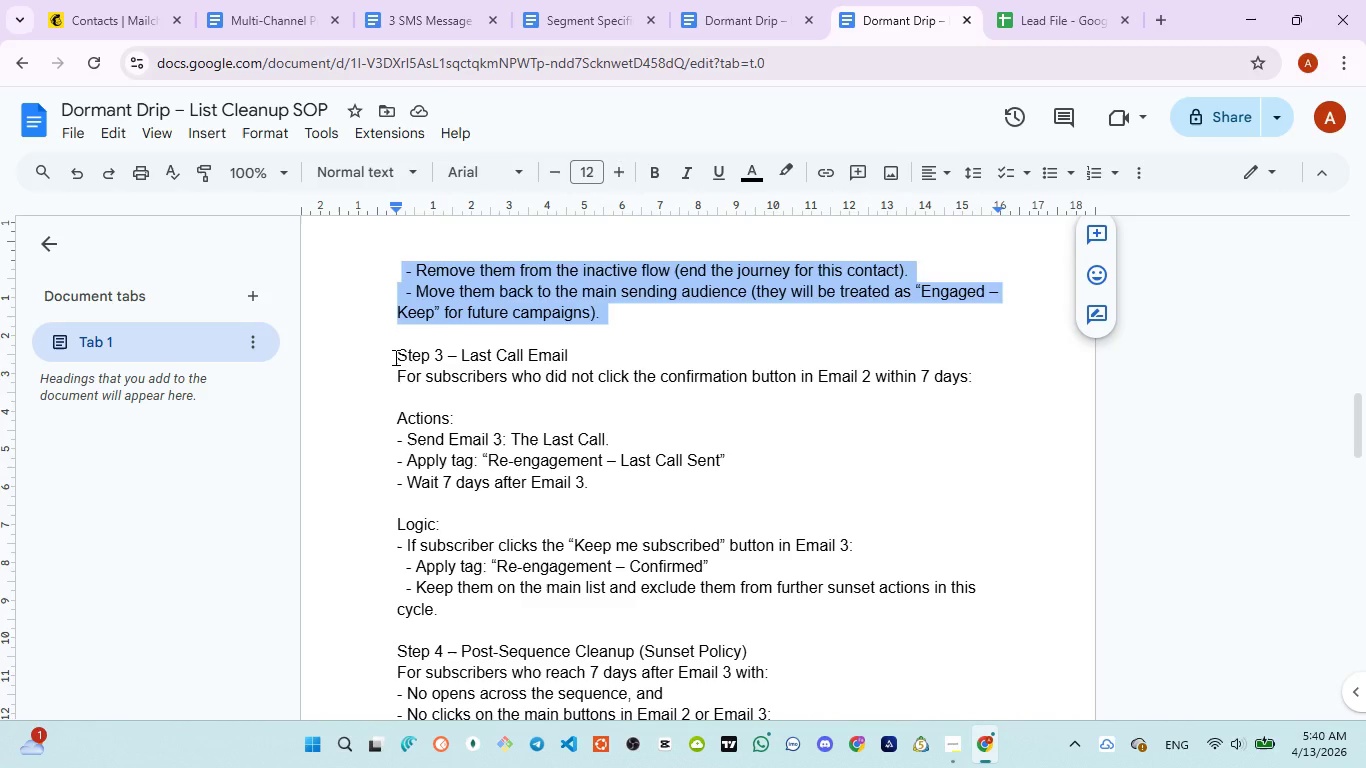 
left_click_drag(start_coordinate=[394, 357], to_coordinate=[603, 486])
 